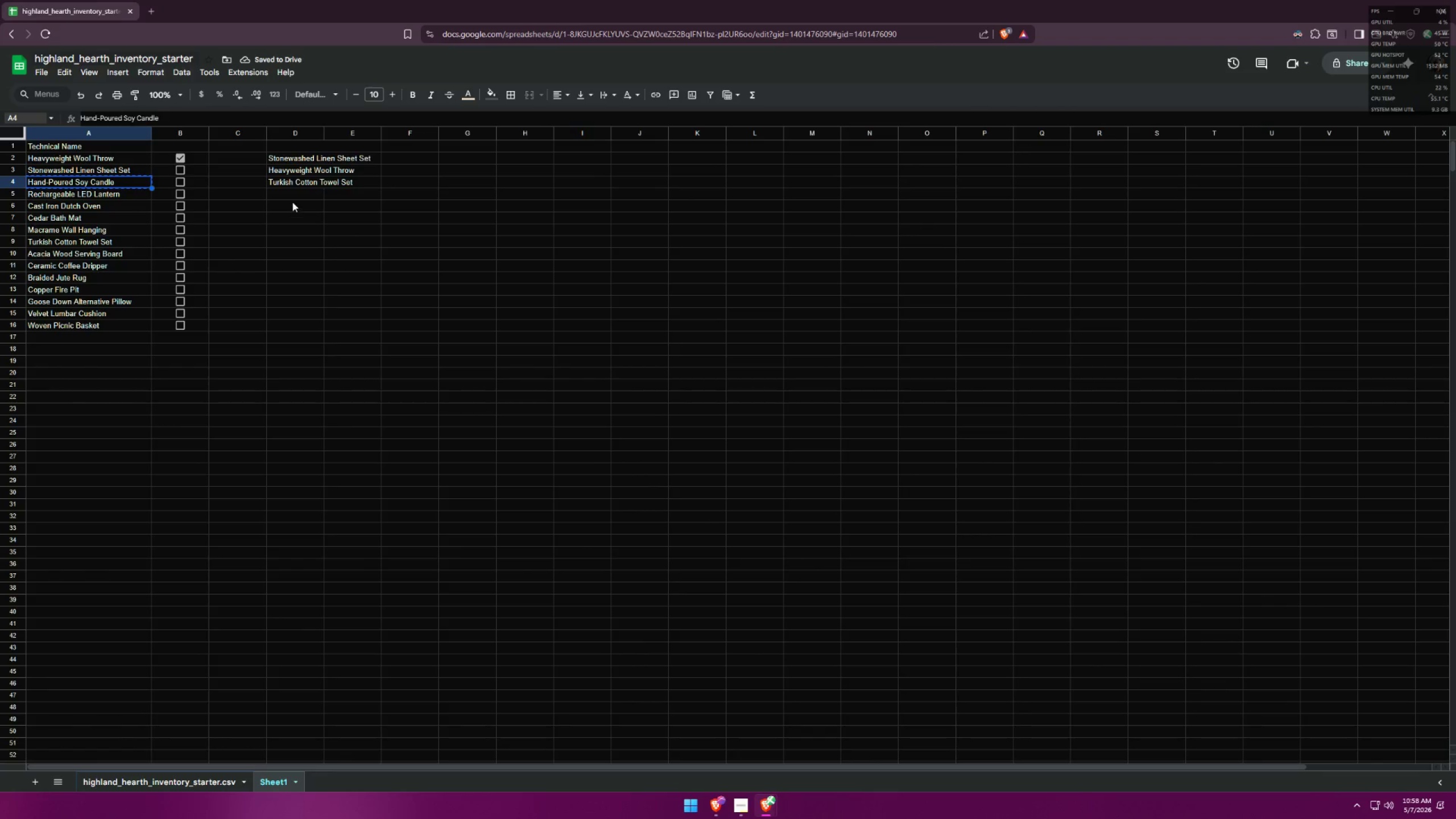 
left_click([293, 195])
 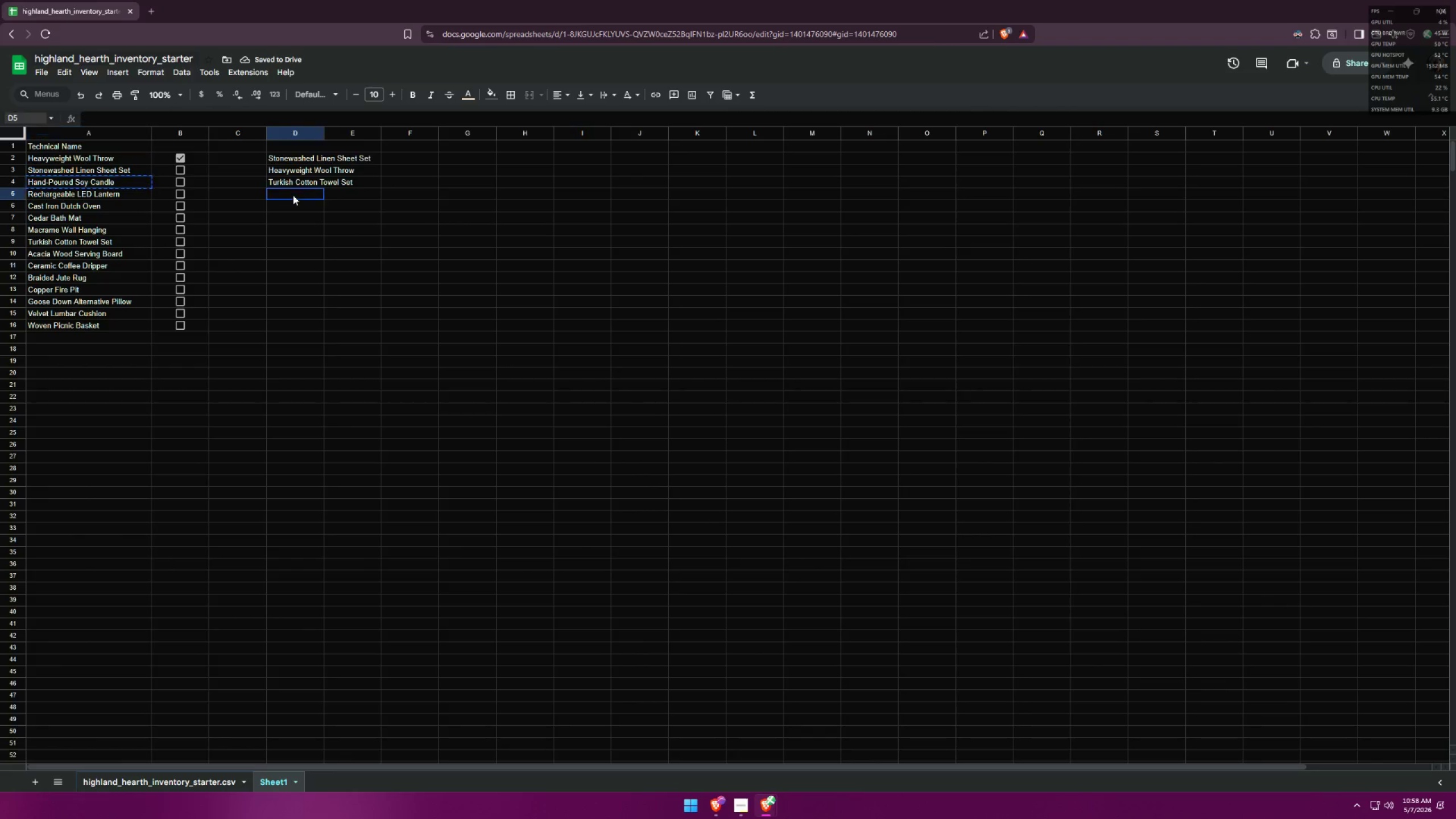 
key(Control+ControlLeft)
 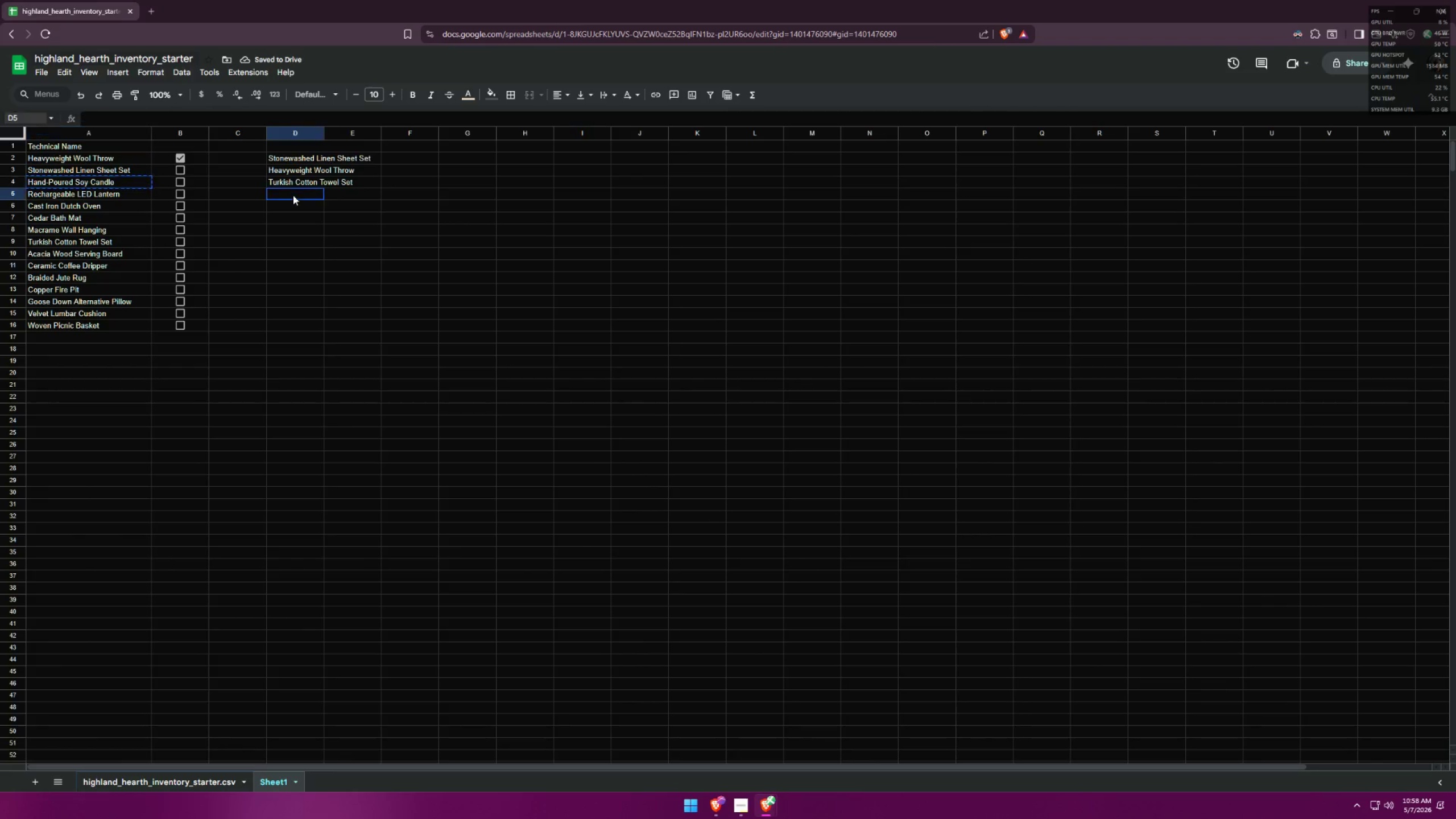 
key(Control+V)
 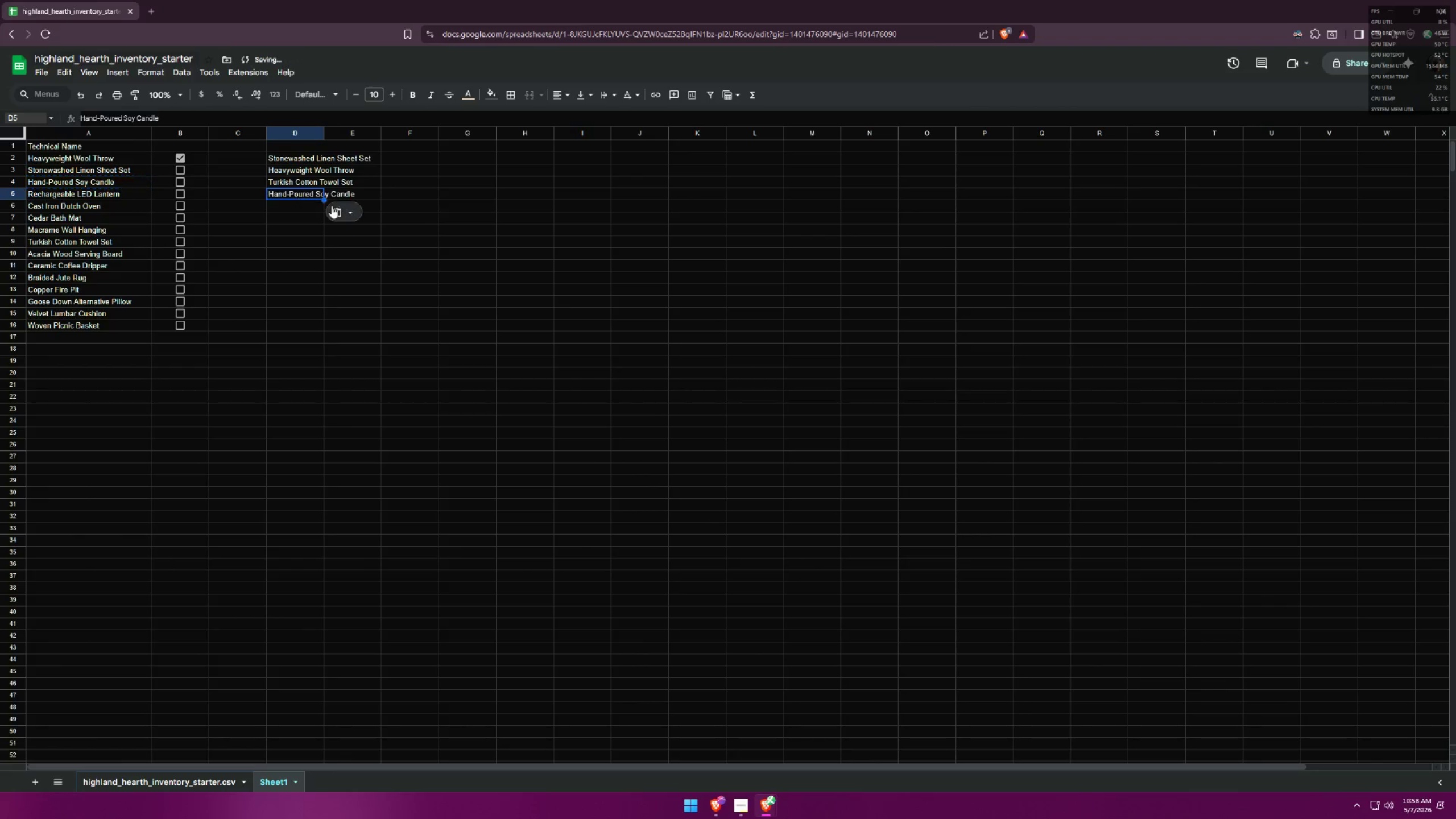 
key(Alt+AltLeft)
 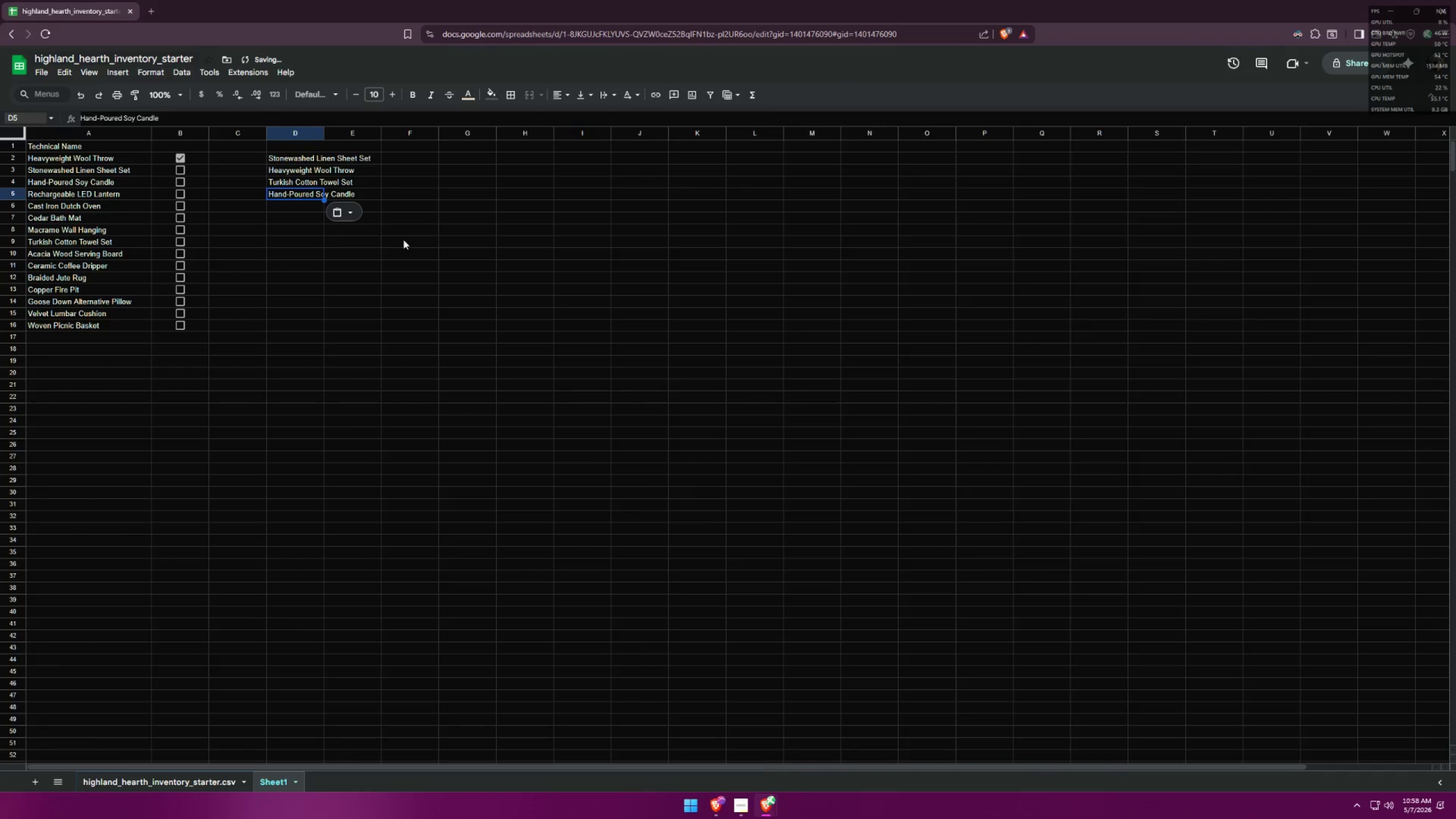 
key(Alt+Tab)
 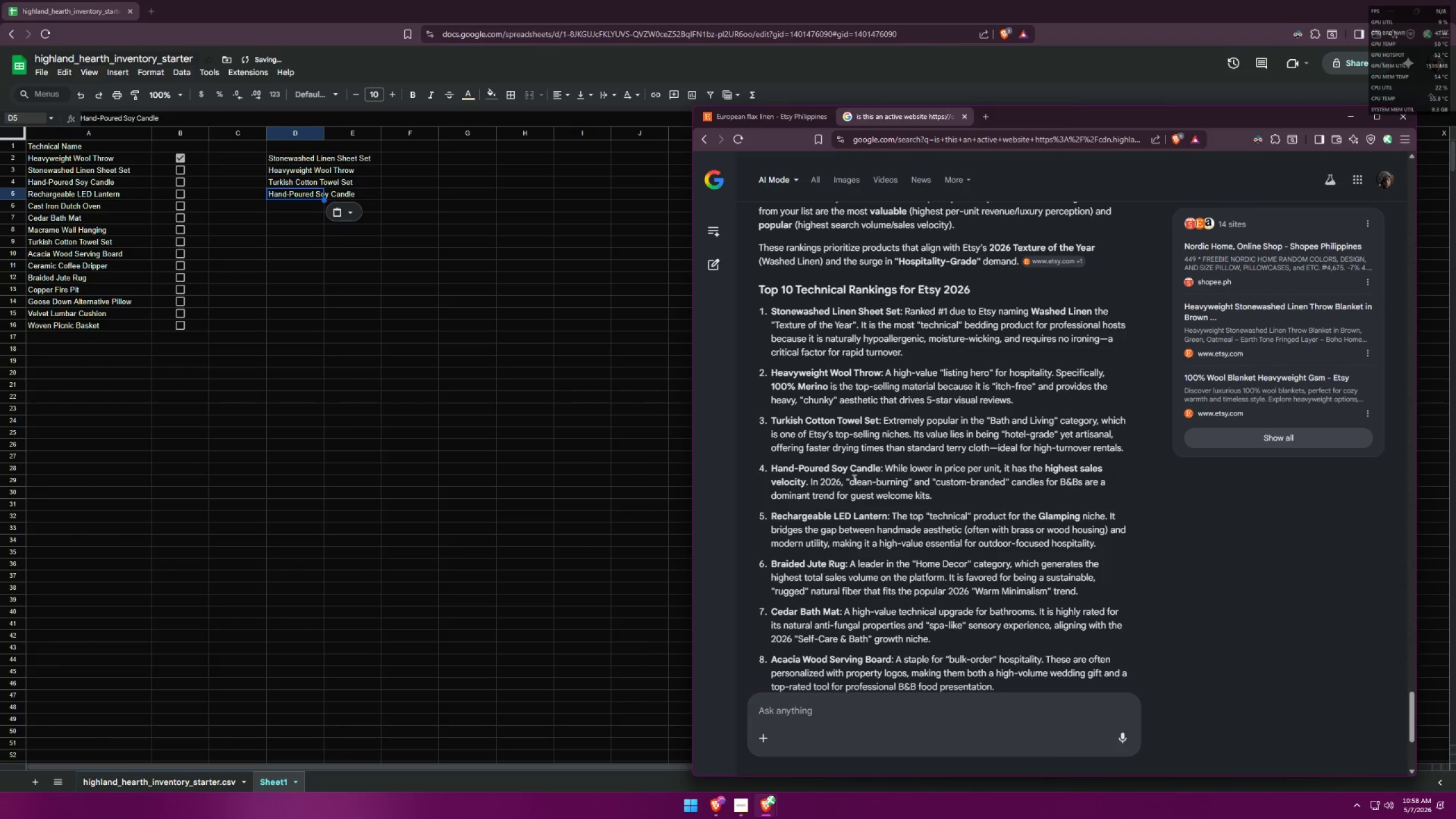 
scroll: coordinate [859, 485], scroll_direction: down, amount: 1.0
 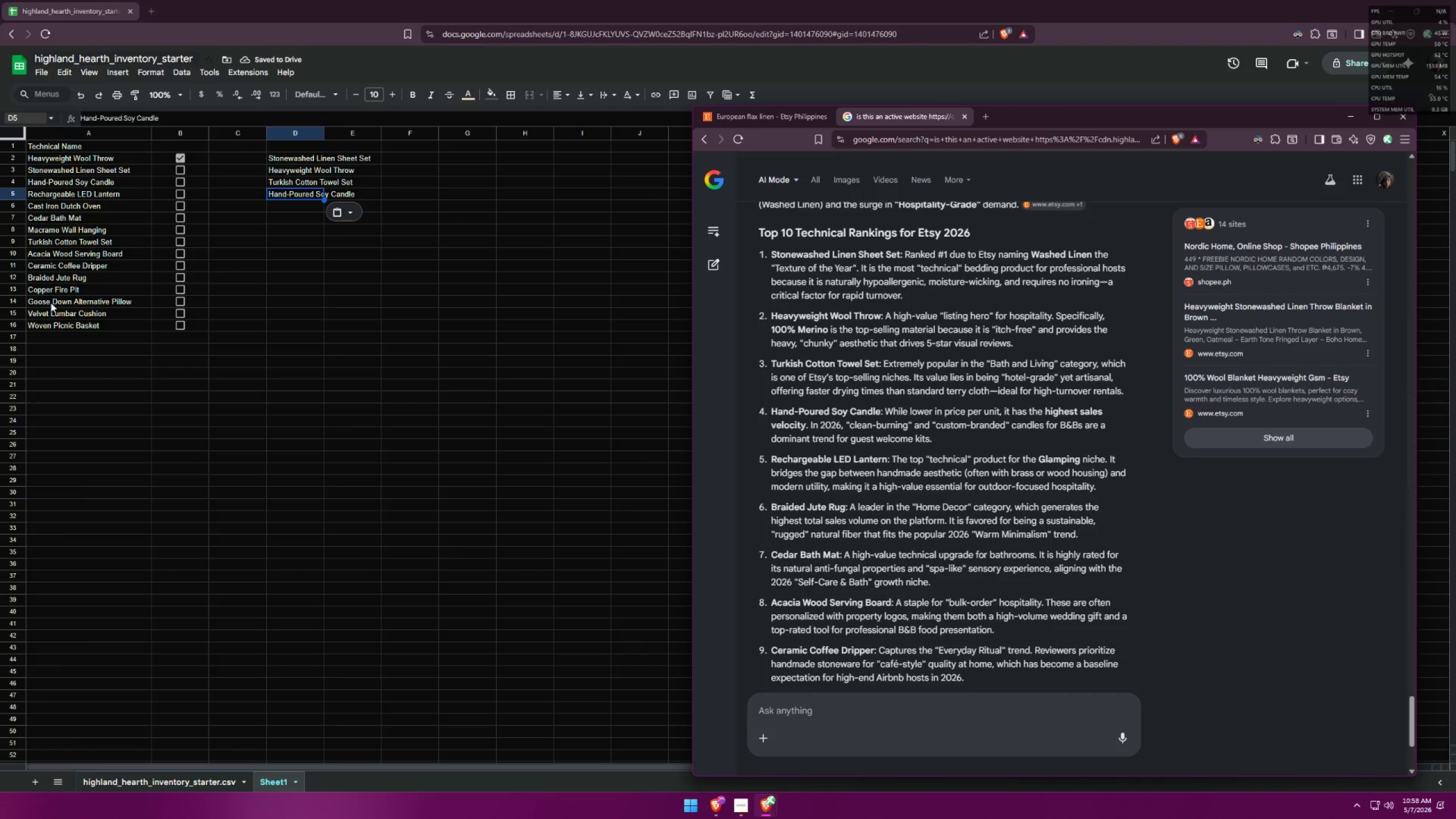 
key(R)
 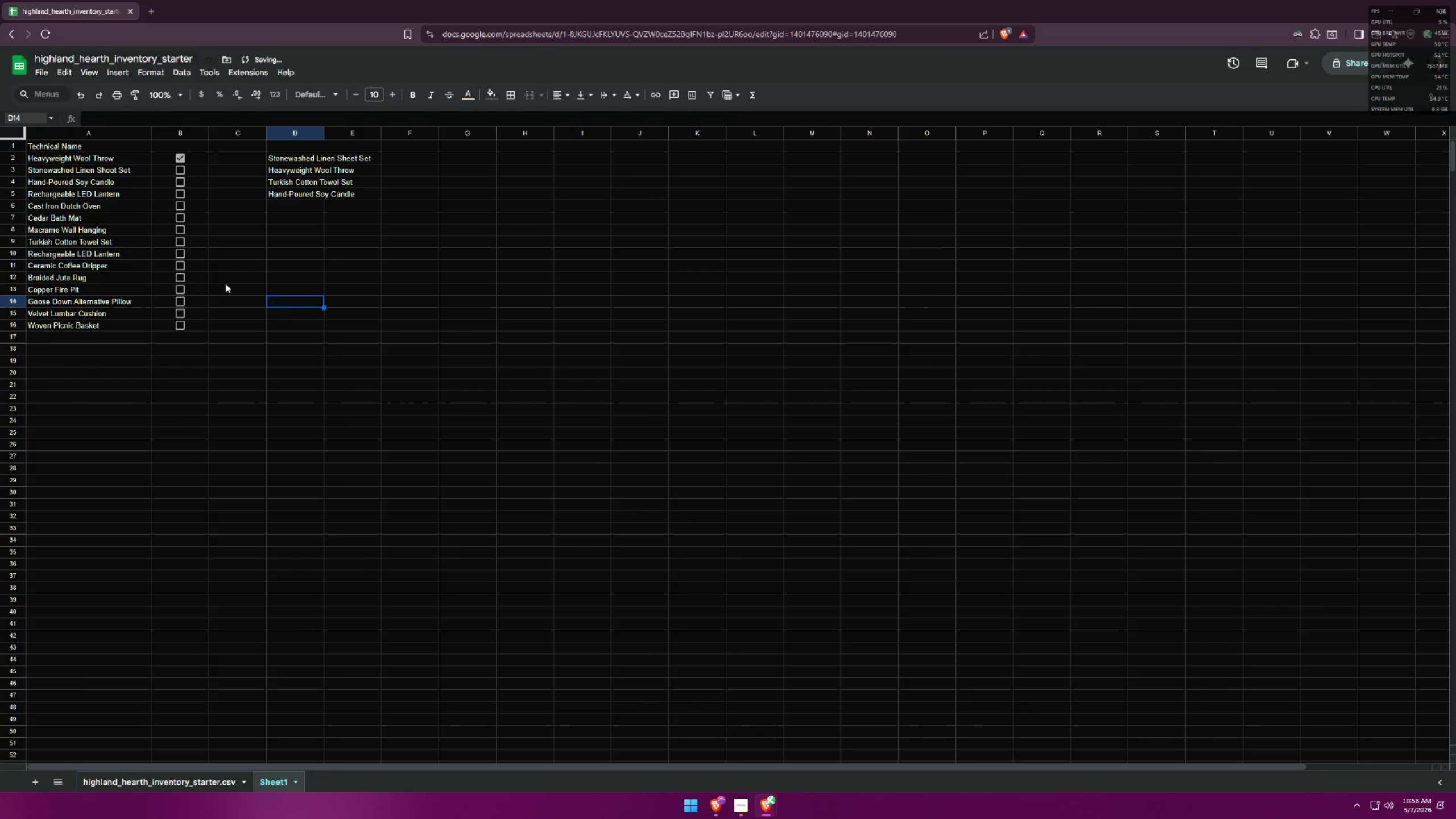 
key(Control+Z)
 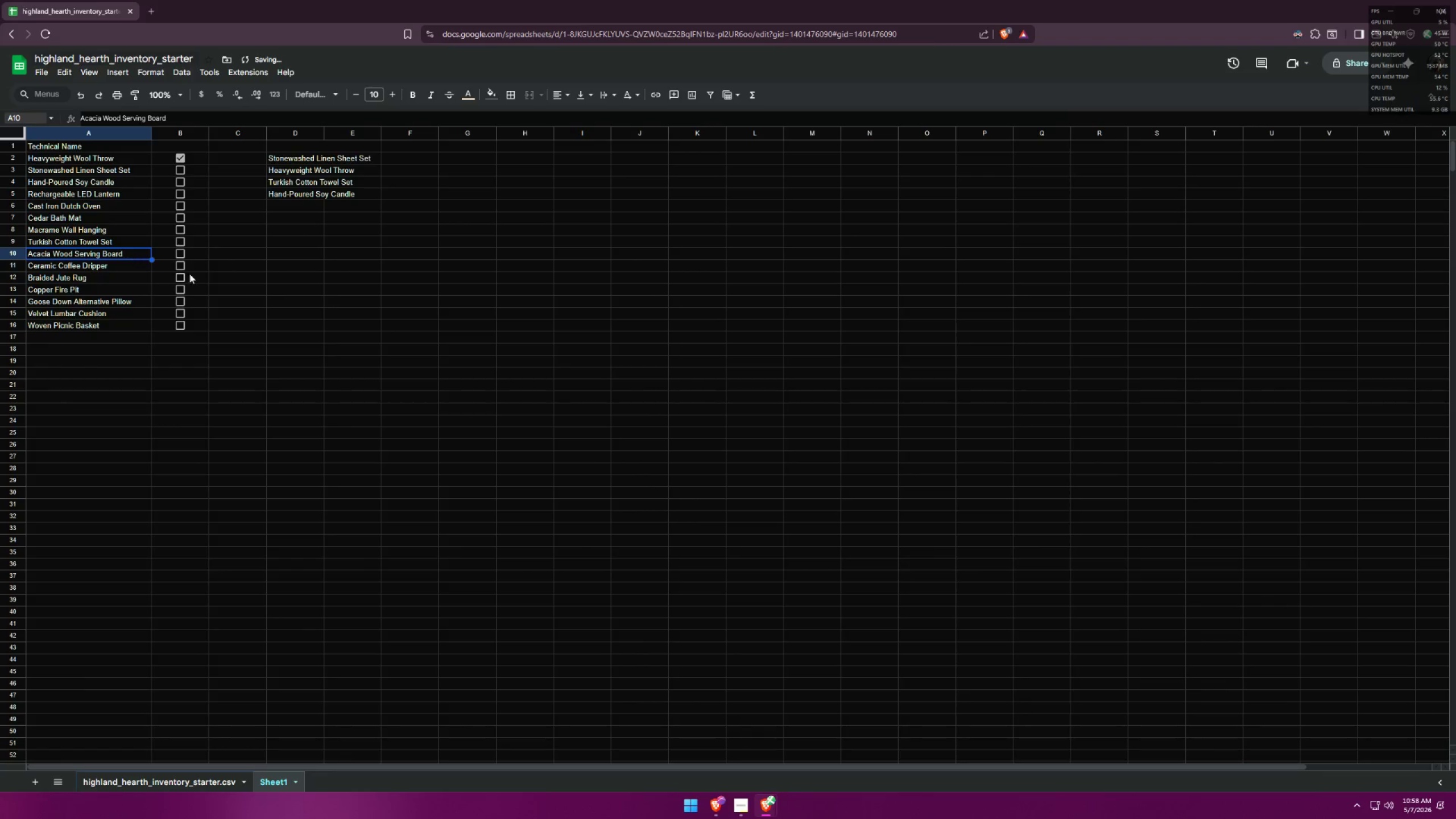 
left_click([254, 284])
 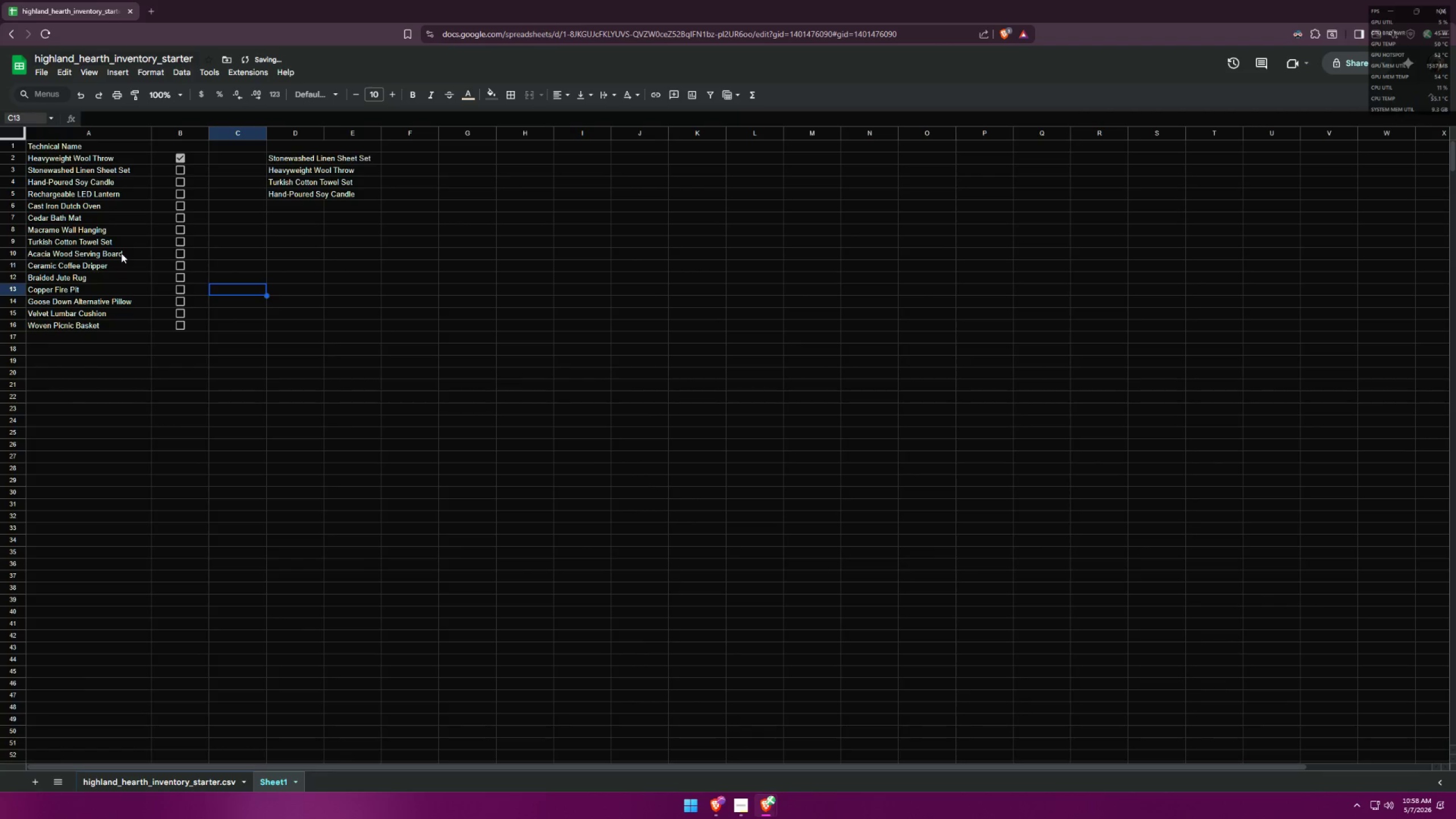 
key(Control+Z)
 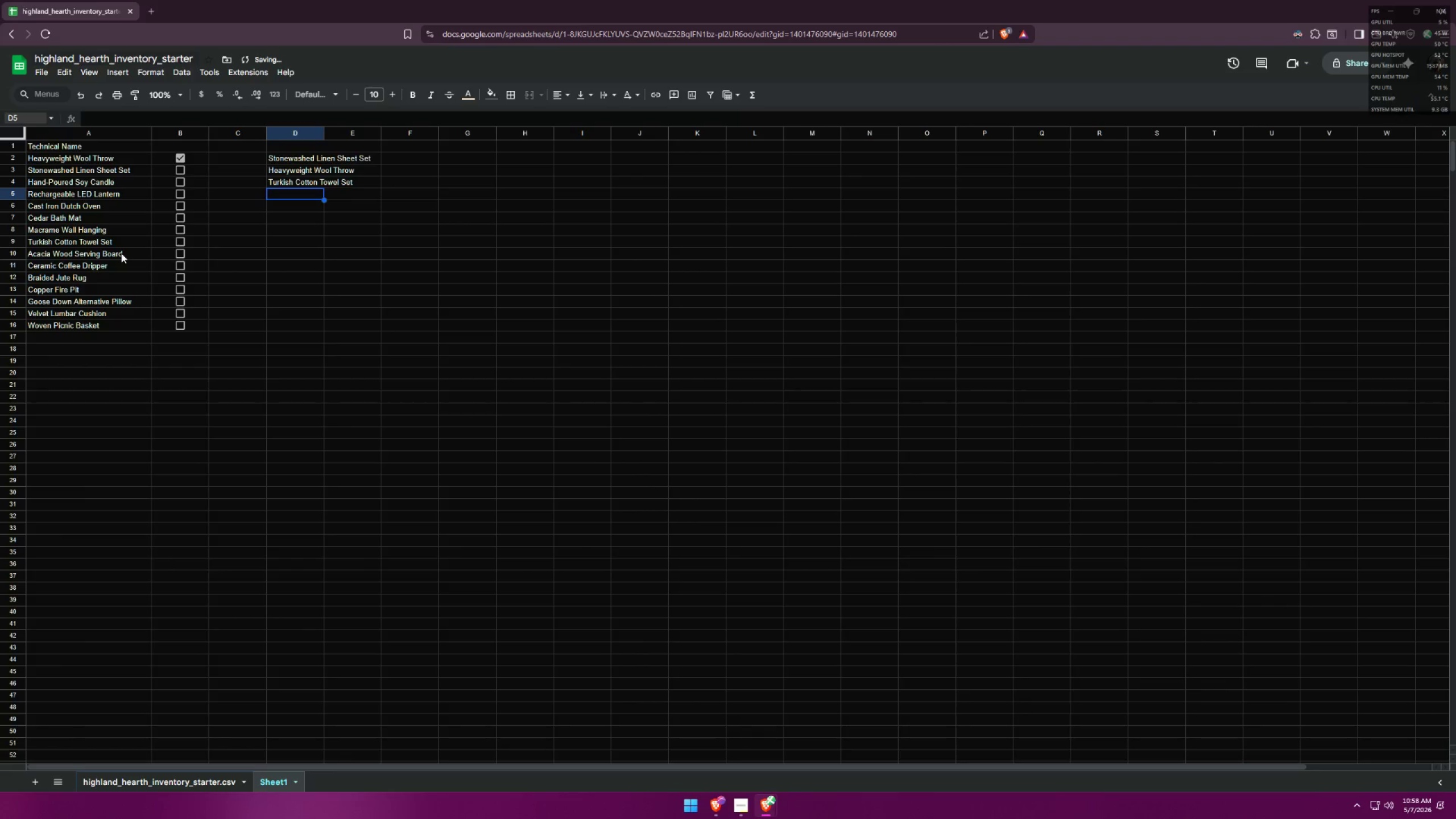 
key(Control+Shift+ShiftLeft)
 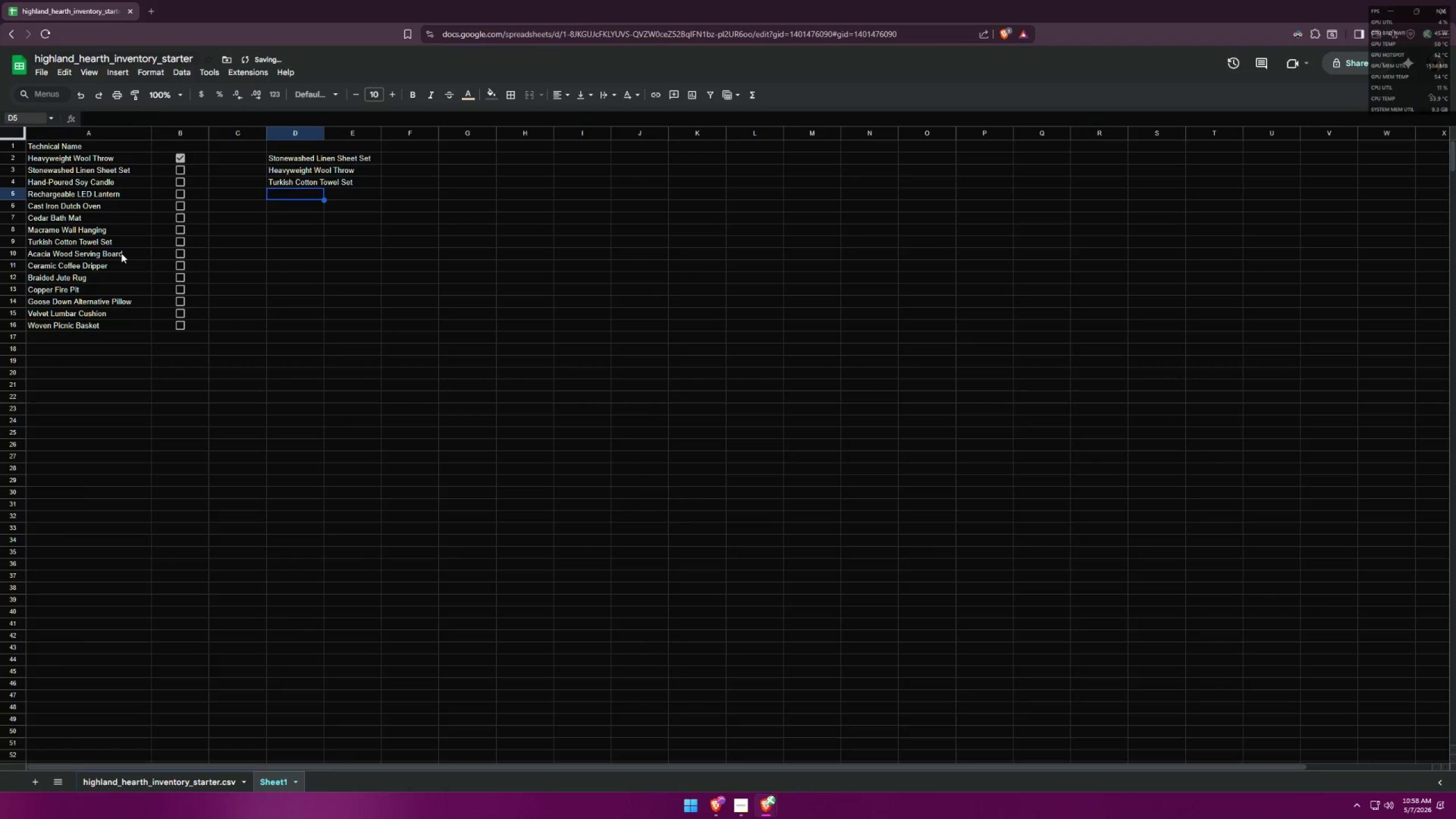 
key(Control+Shift+Z)
 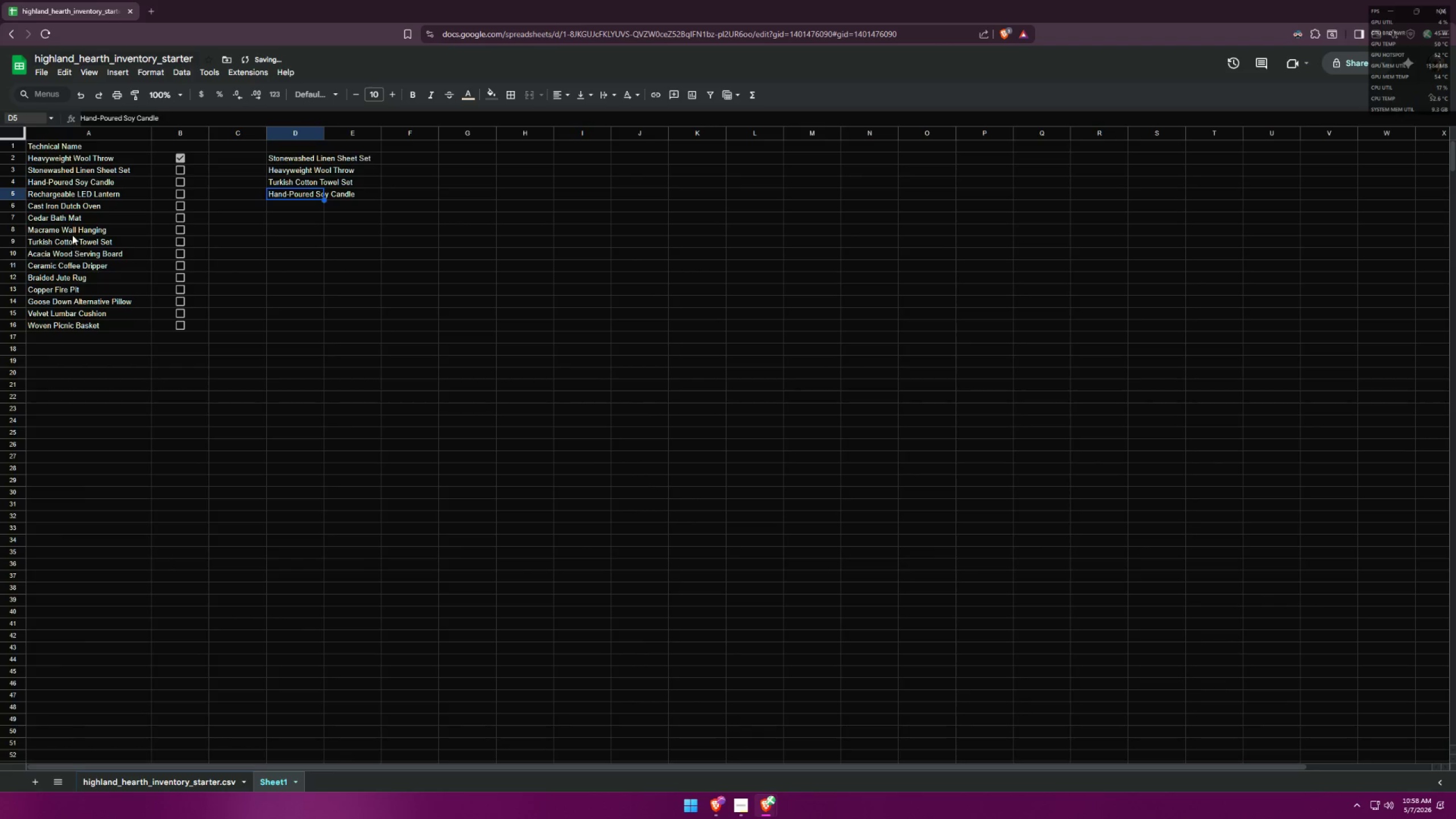 
left_click([64, 193])
 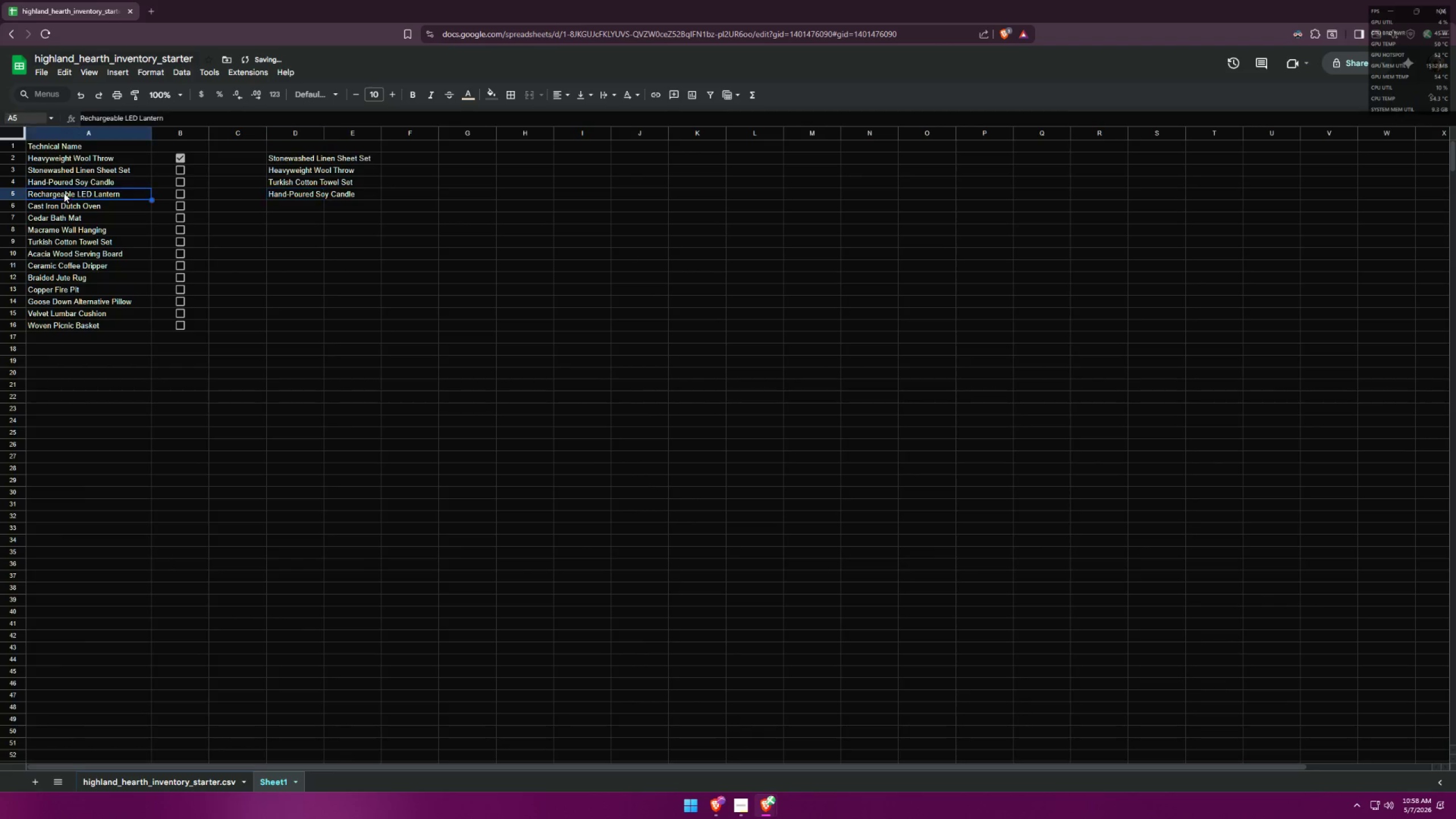 
key(Control+ControlLeft)
 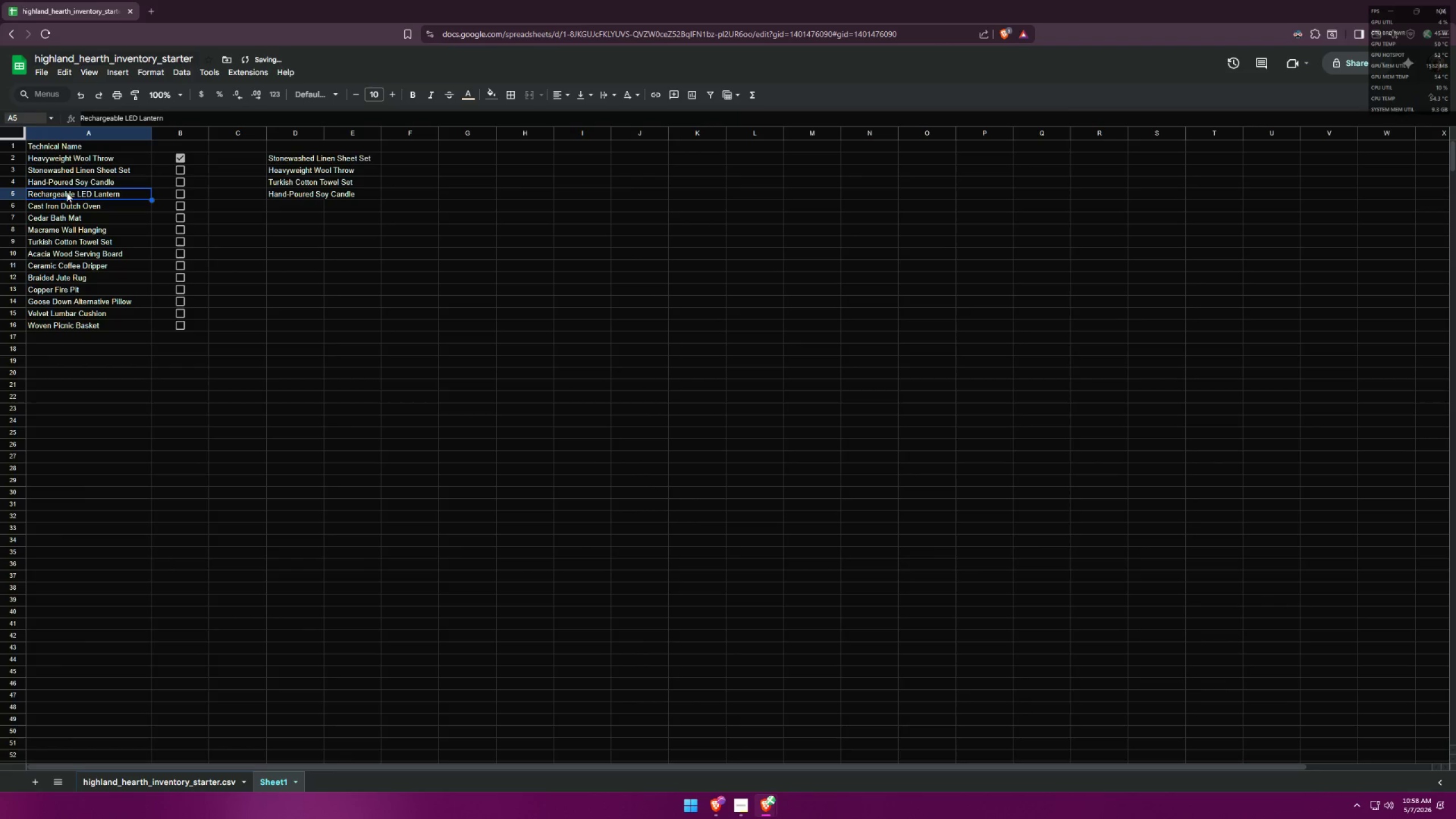 
key(Control+C)
 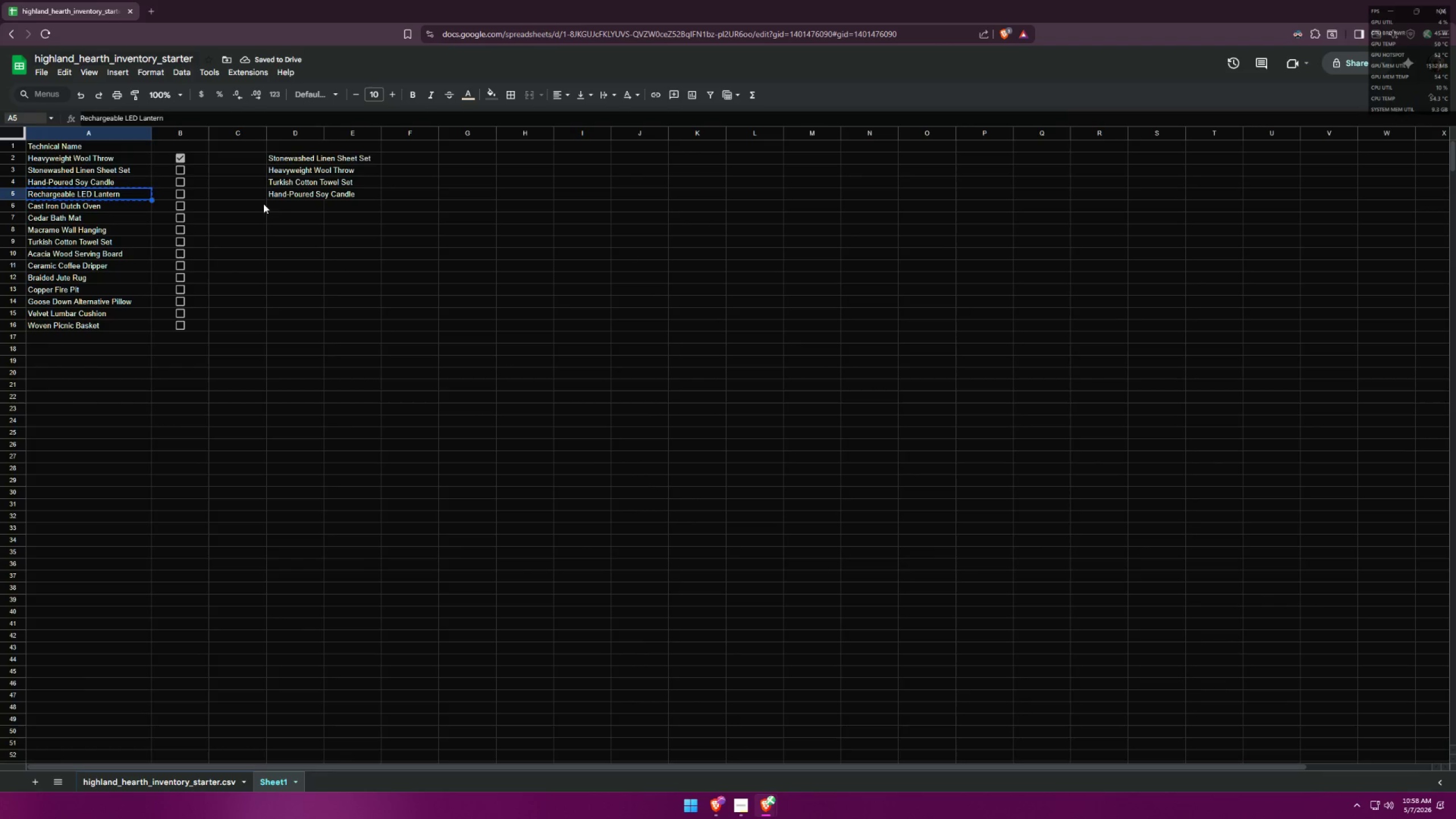 
key(Control+ControlLeft)
 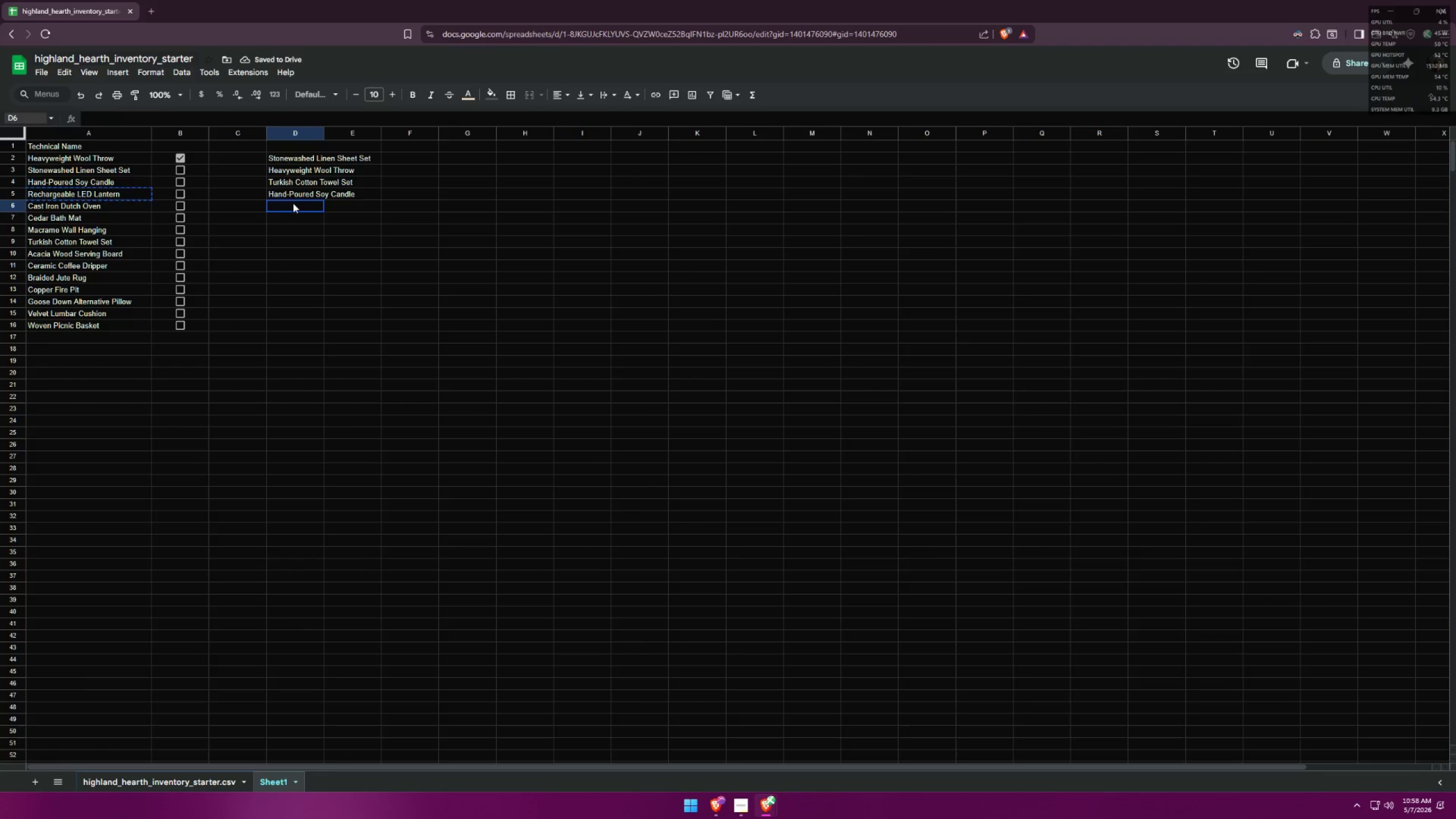 
key(Control+V)
 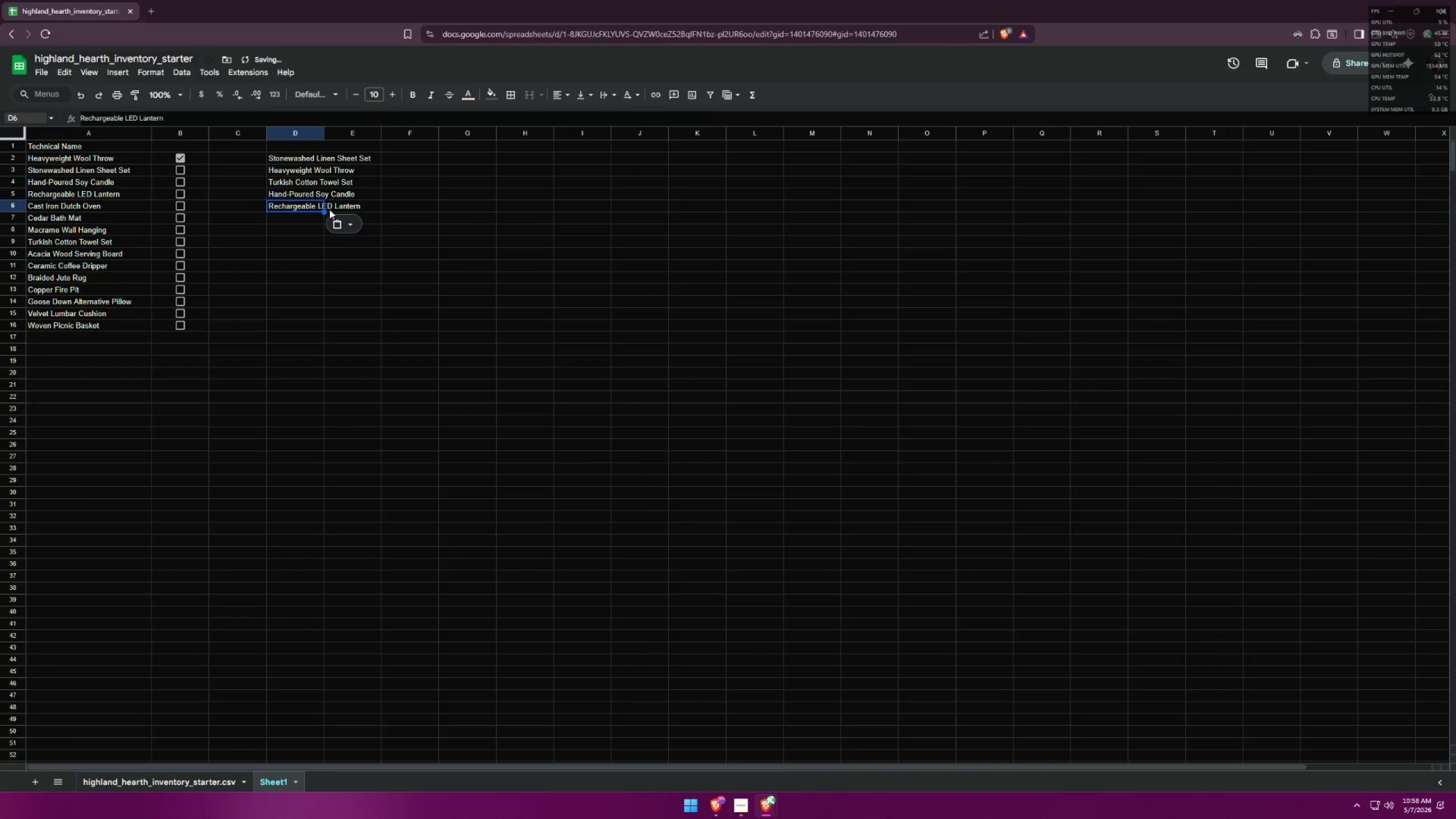 
key(Alt+AltLeft)
 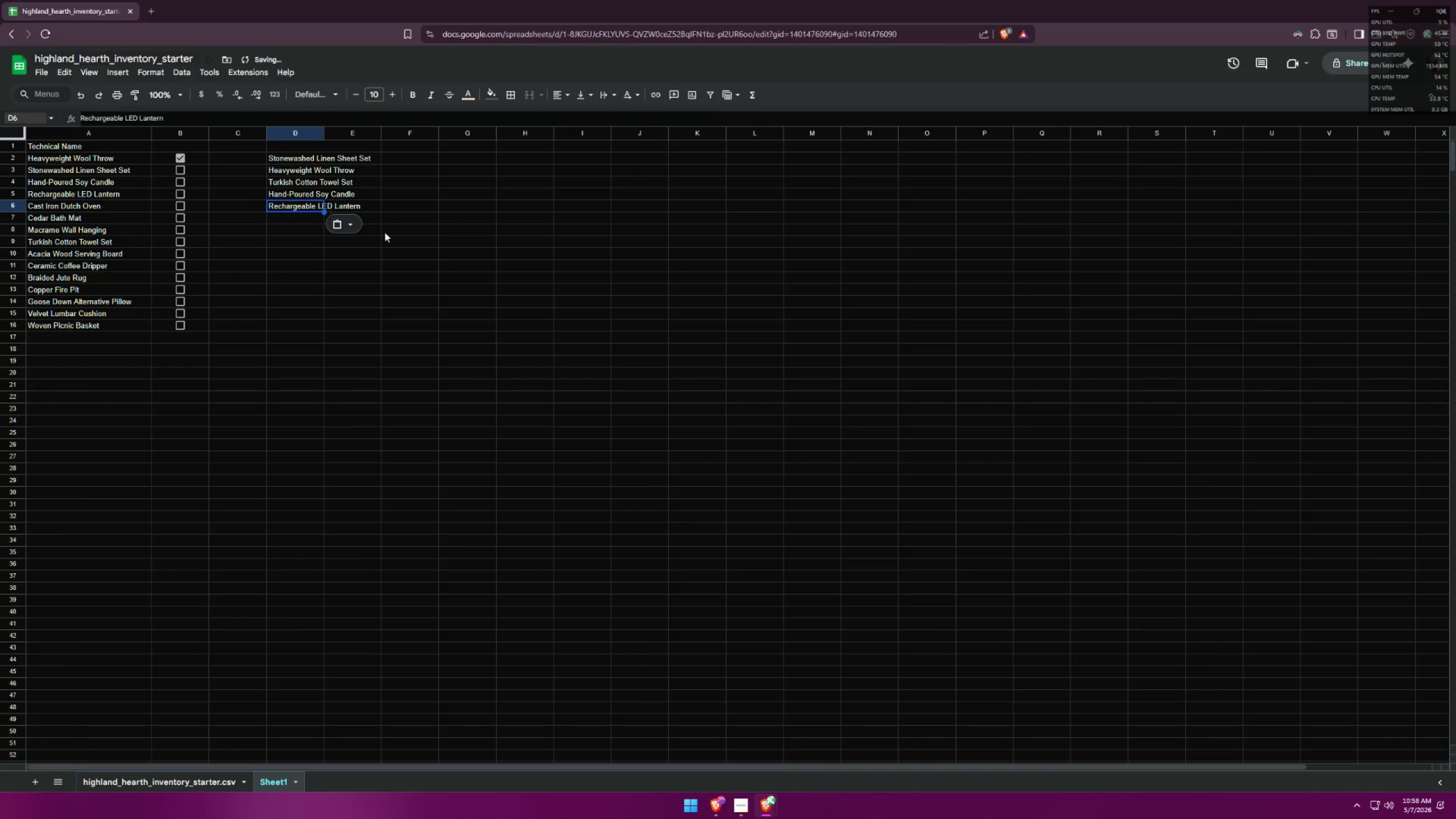 
key(Alt+Tab)
 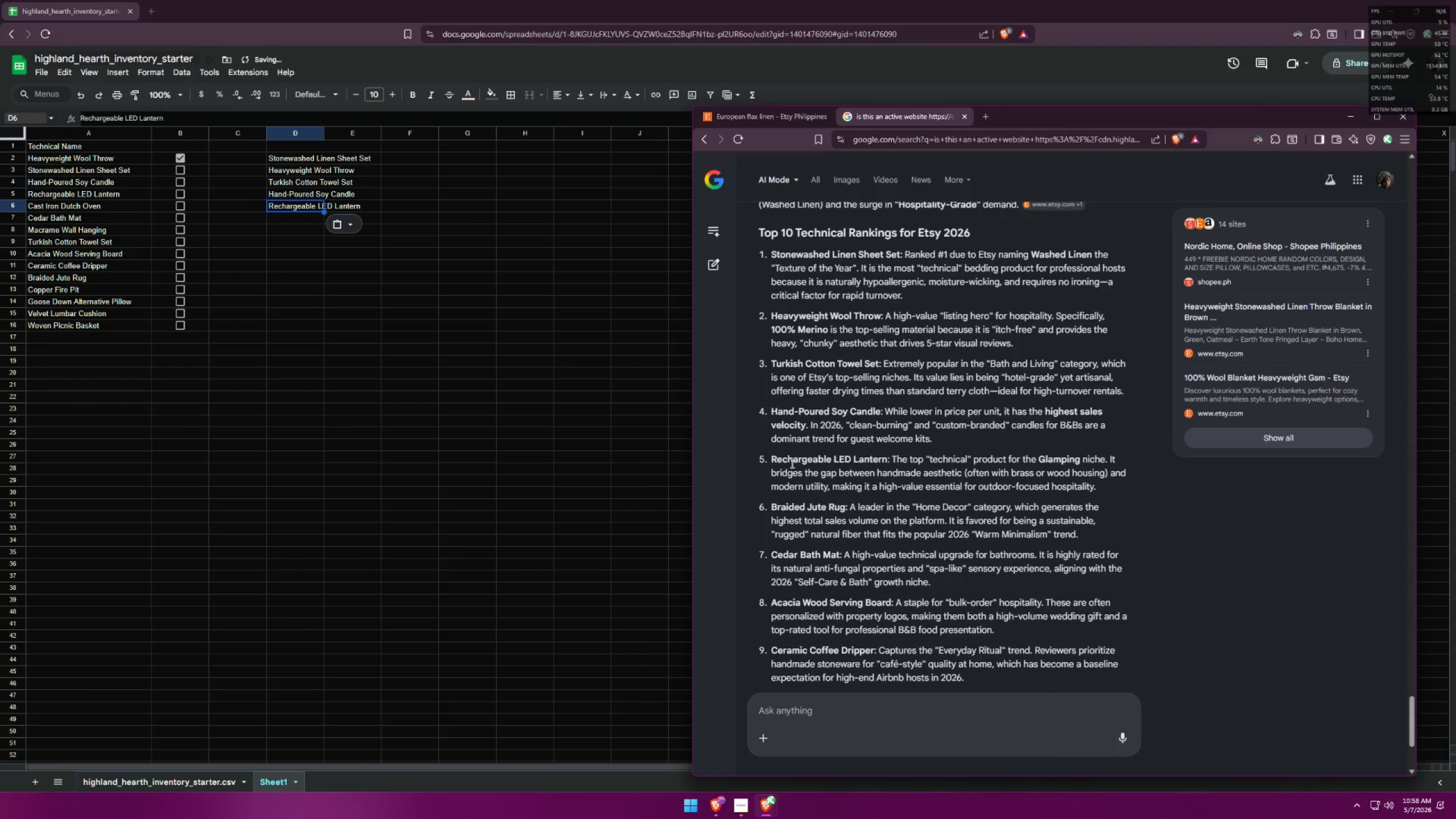 
scroll: coordinate [810, 494], scroll_direction: down, amount: 1.0
 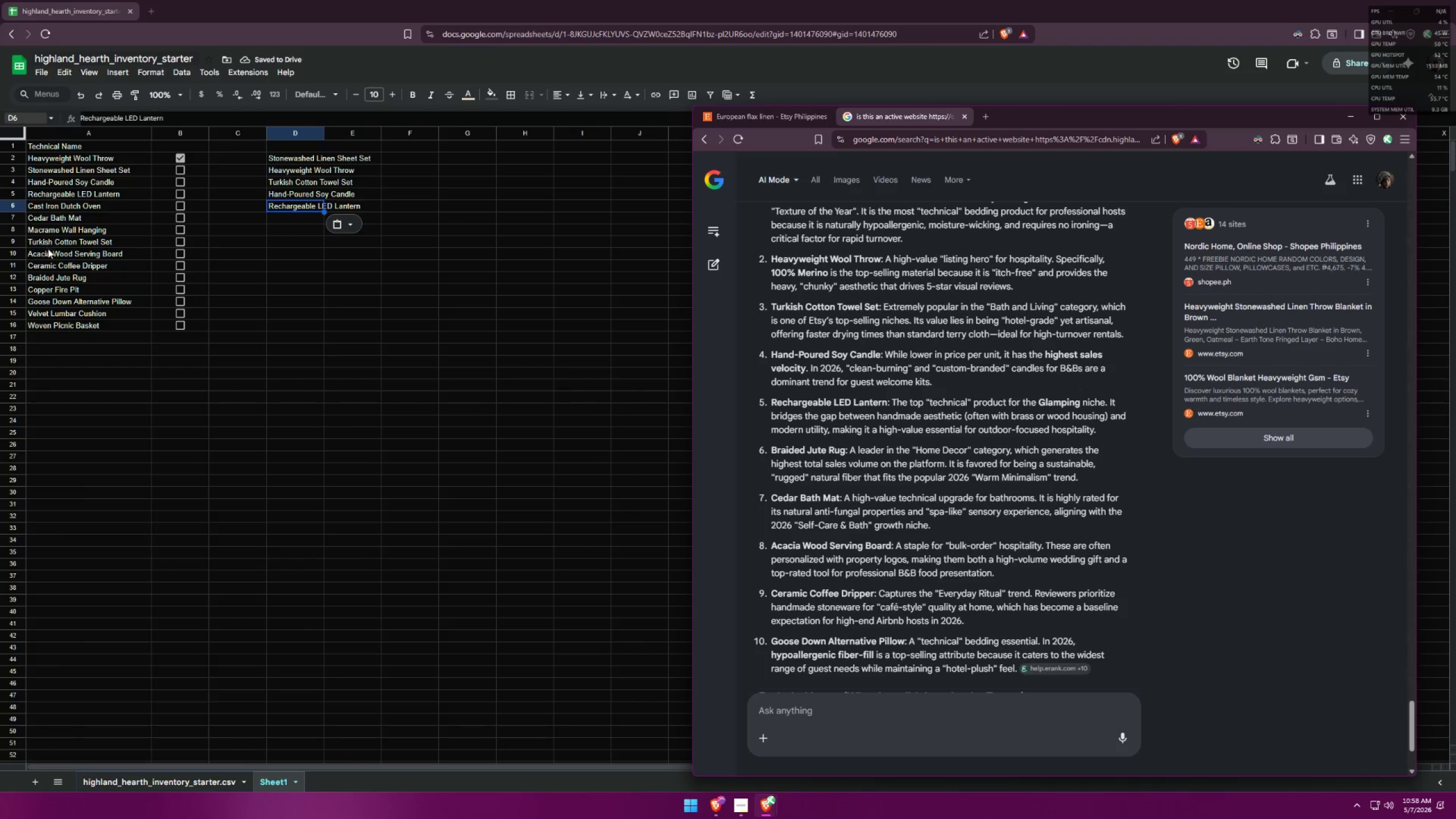 
key(Control+C)
 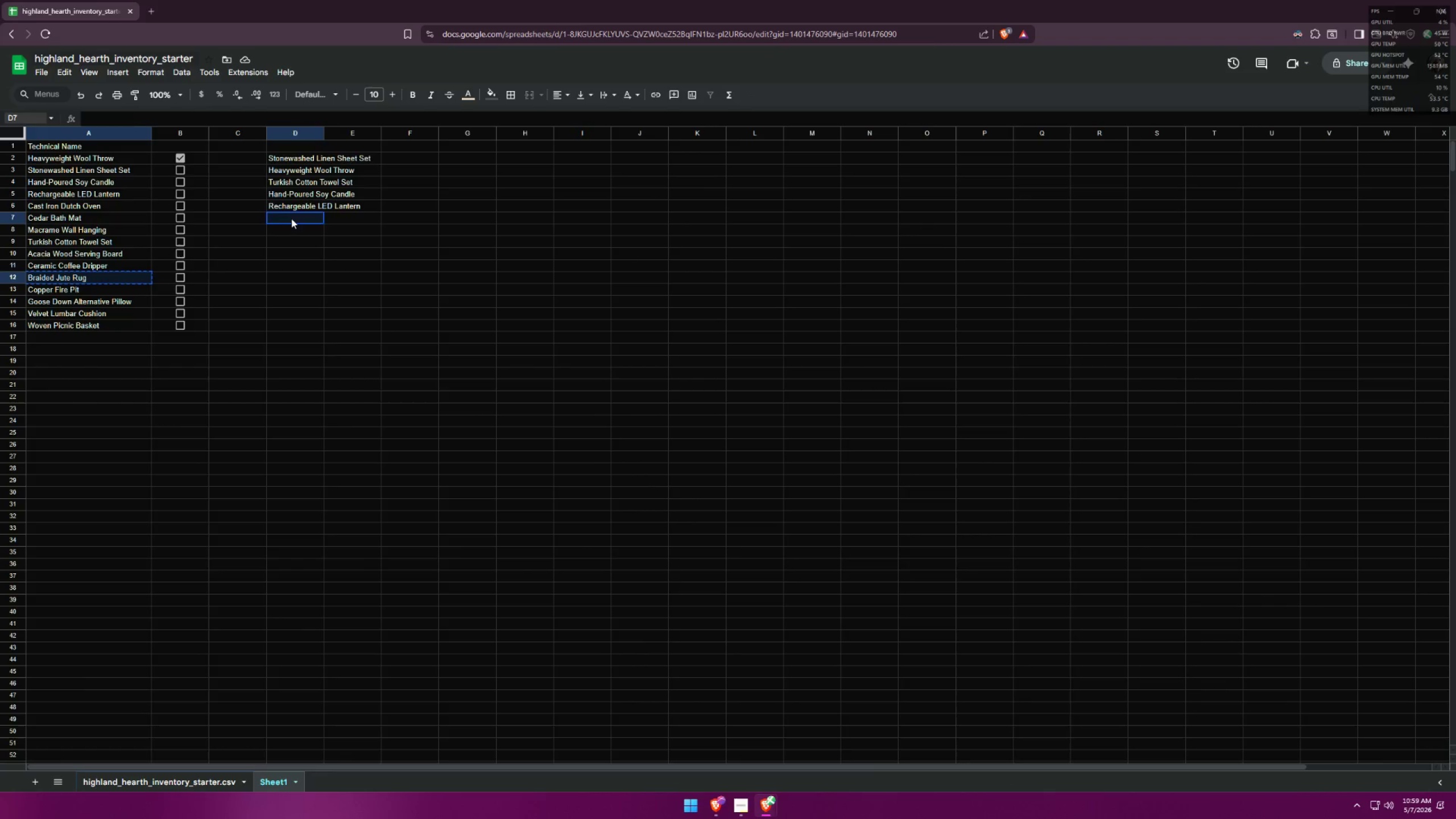 
key(Control+V)
 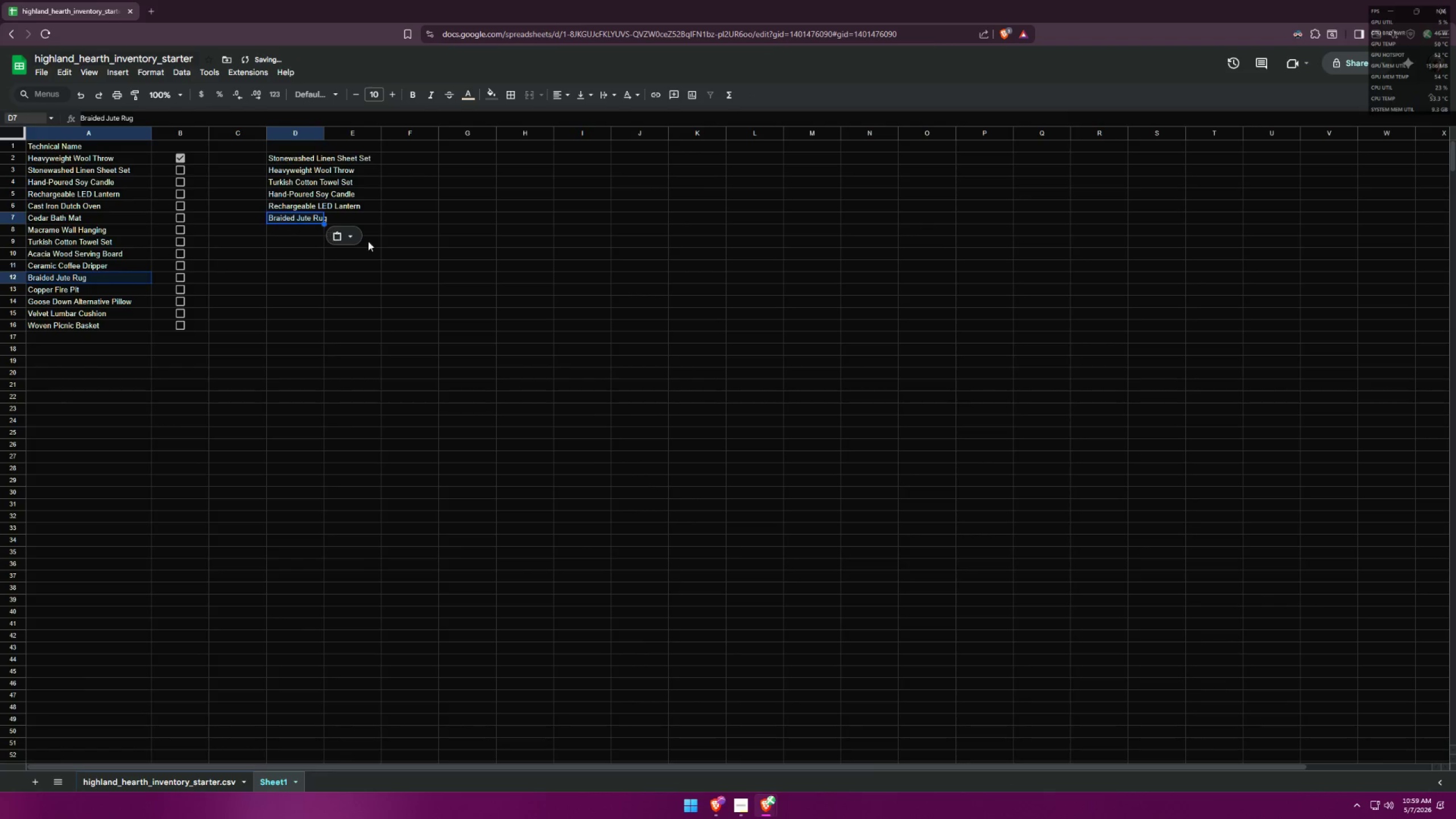 
key(Alt+AltLeft)
 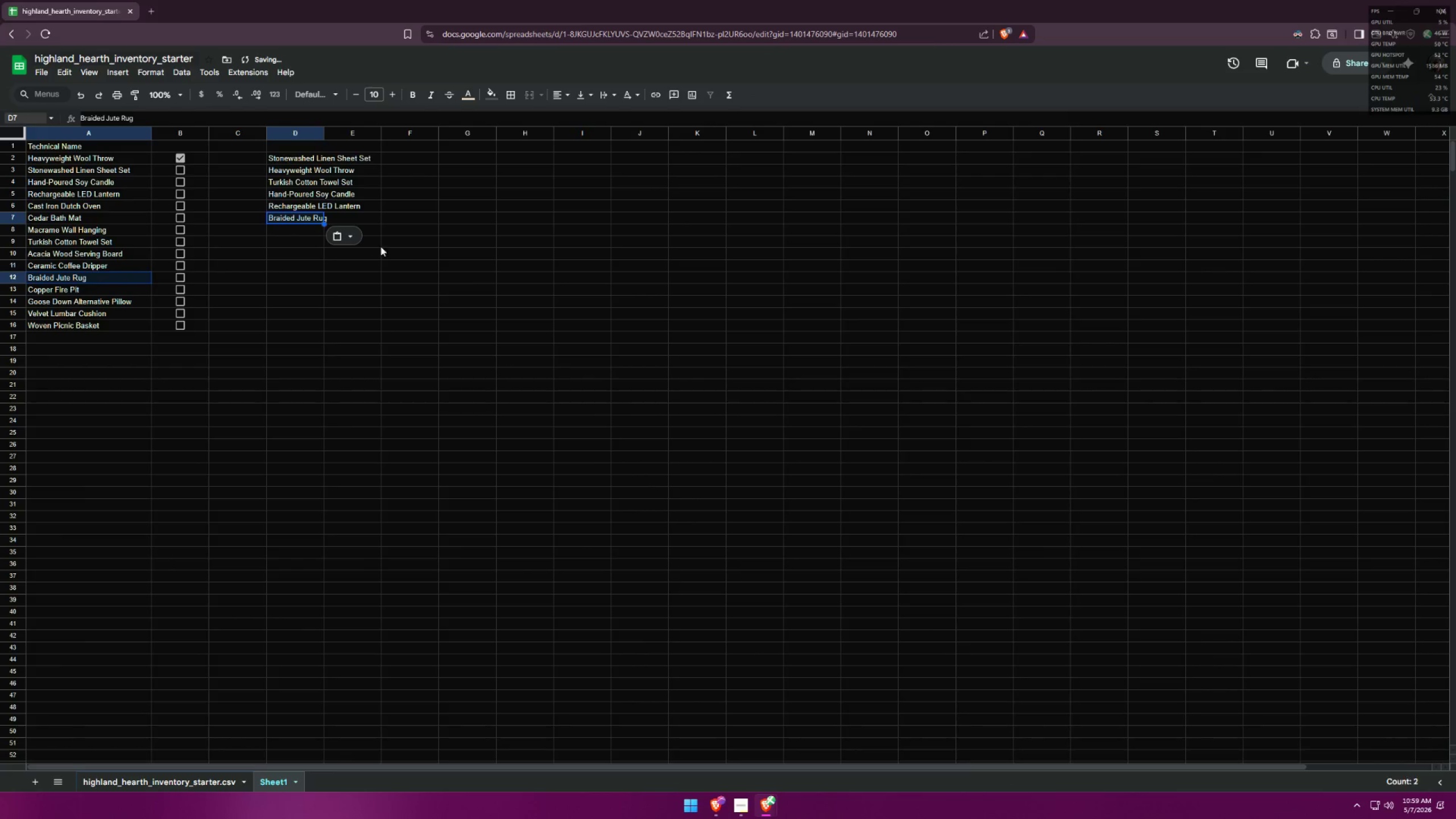 
key(Alt+Tab)
 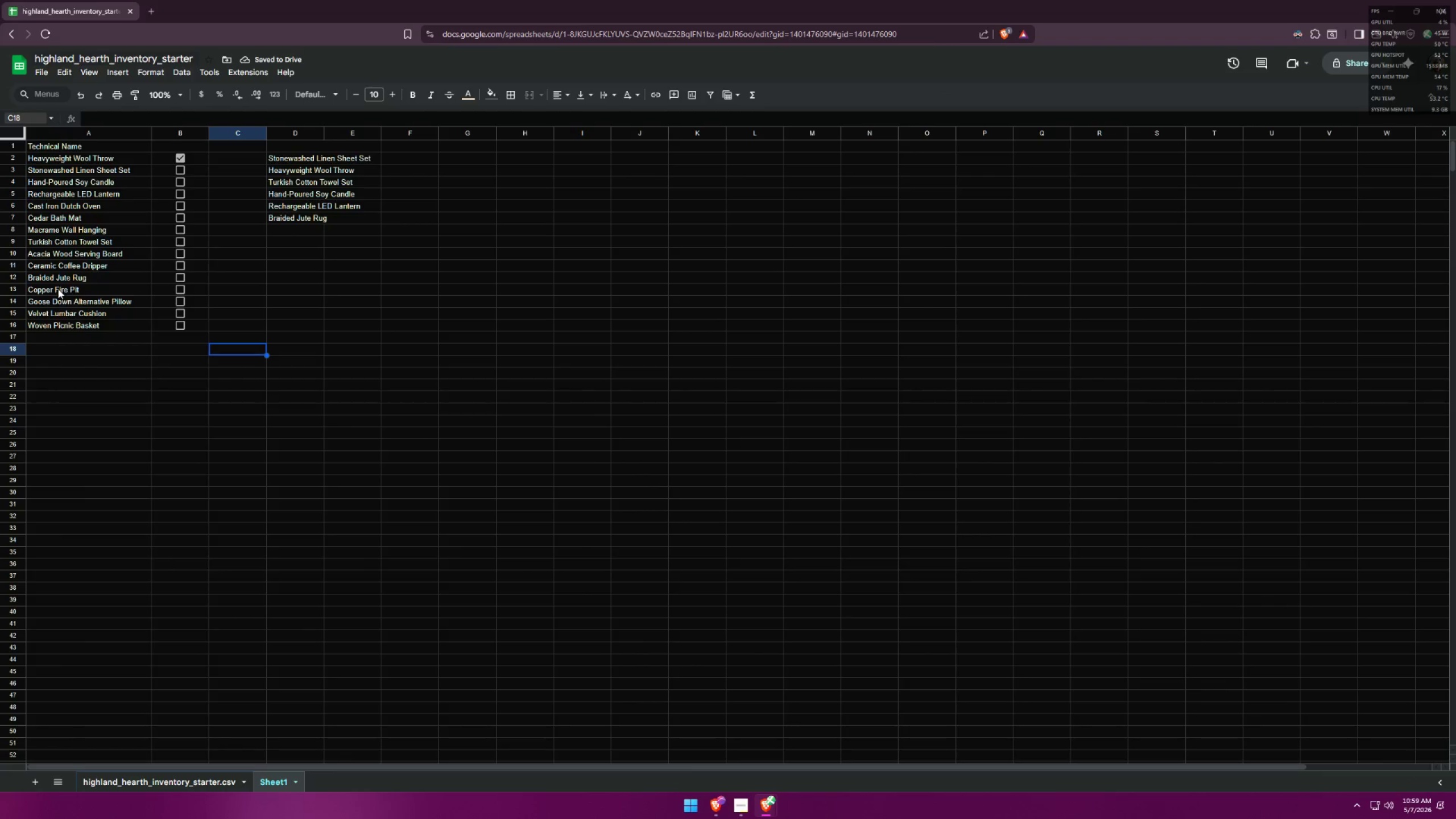 
wait(5.95)
 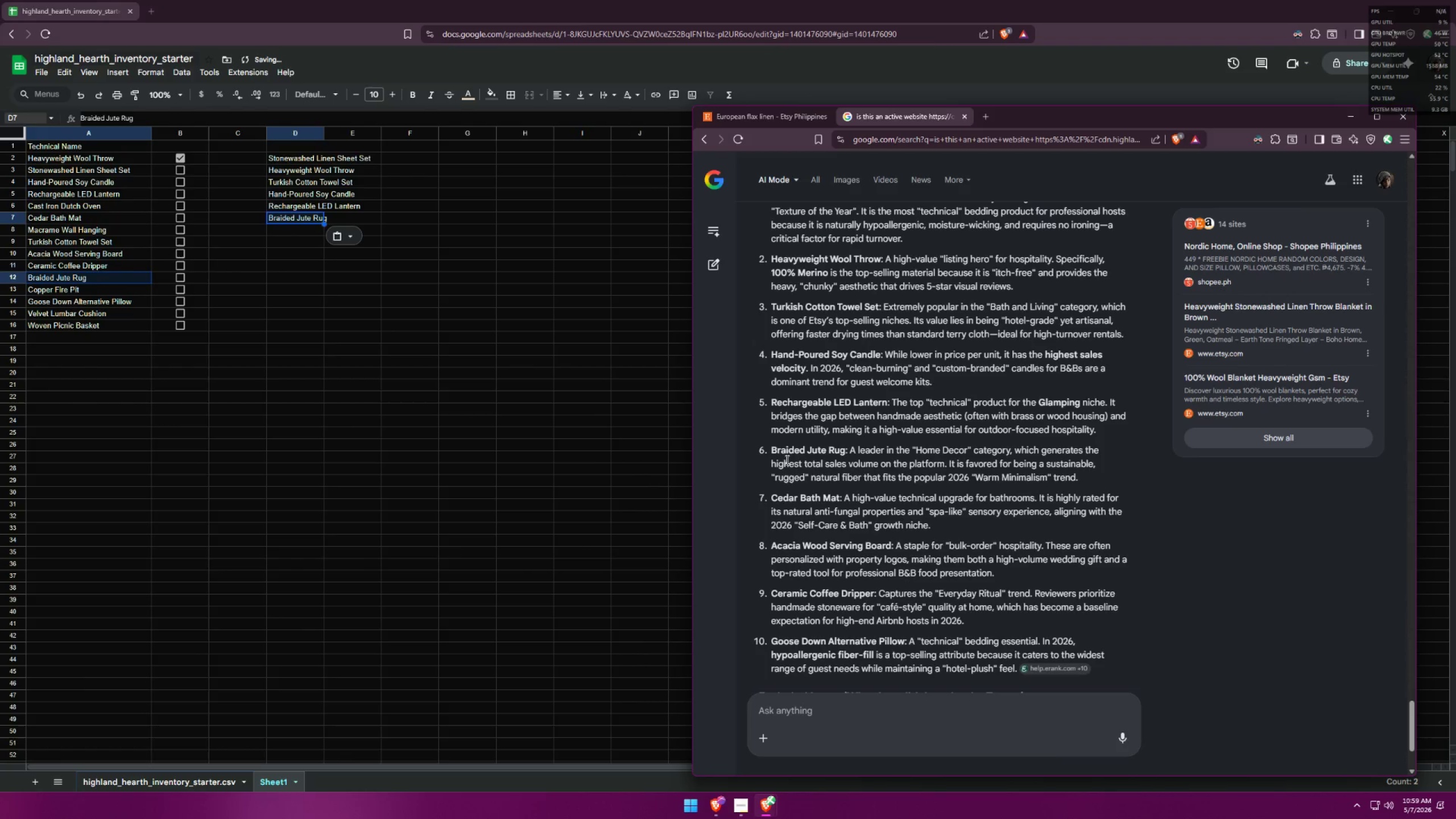 
left_click([45, 215])
 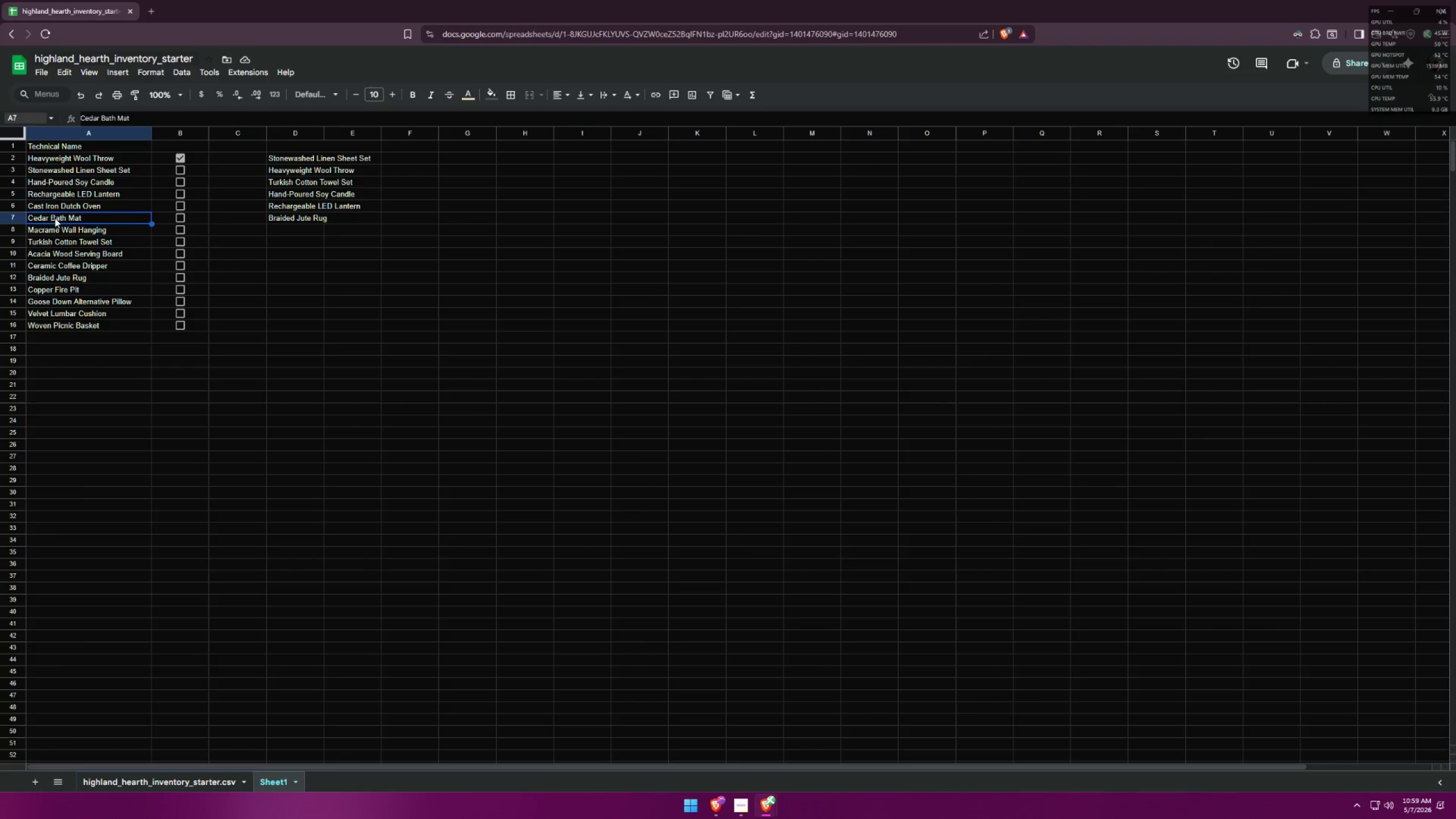 
key(Control+C)
 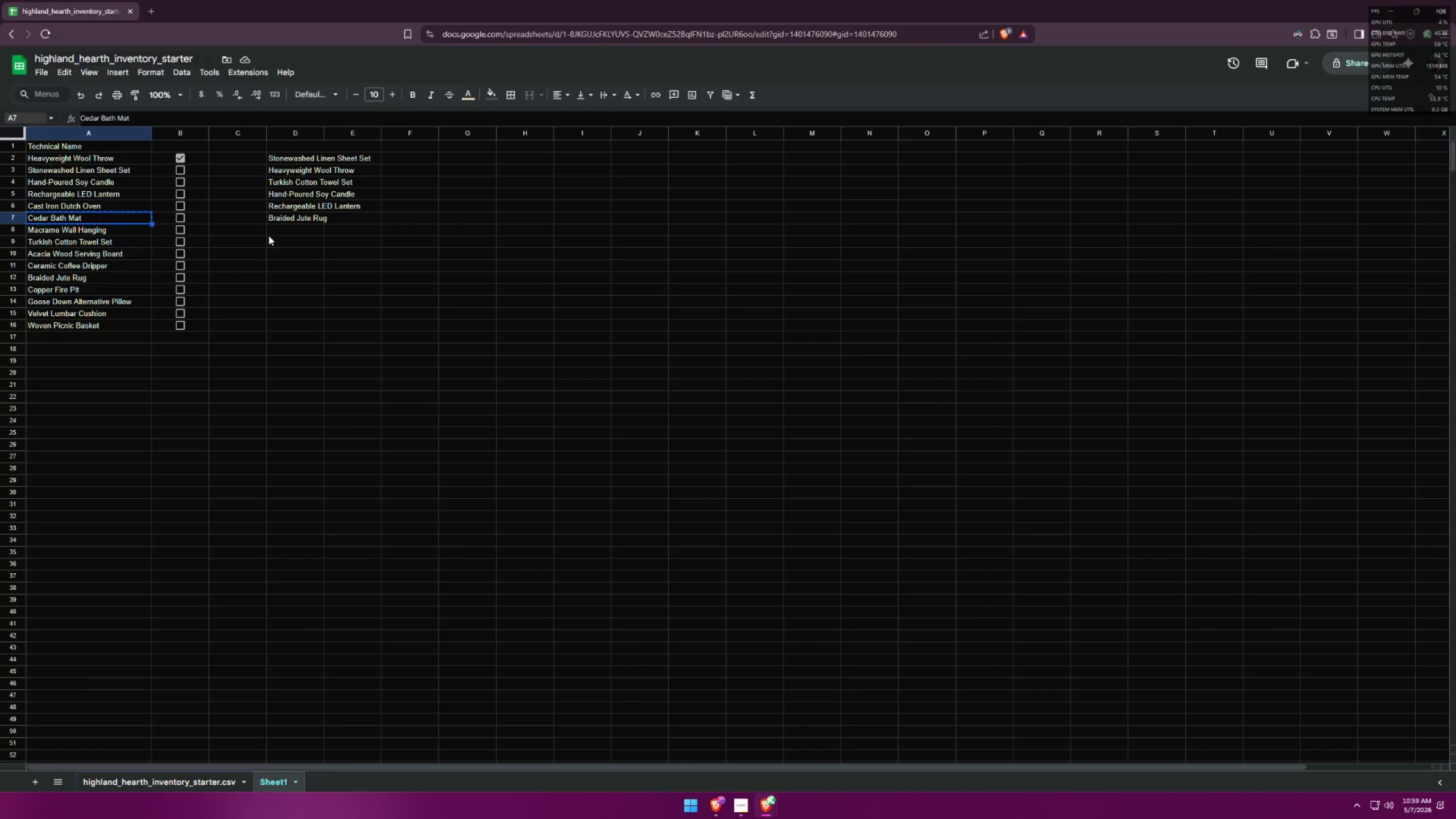 
left_click([293, 232])
 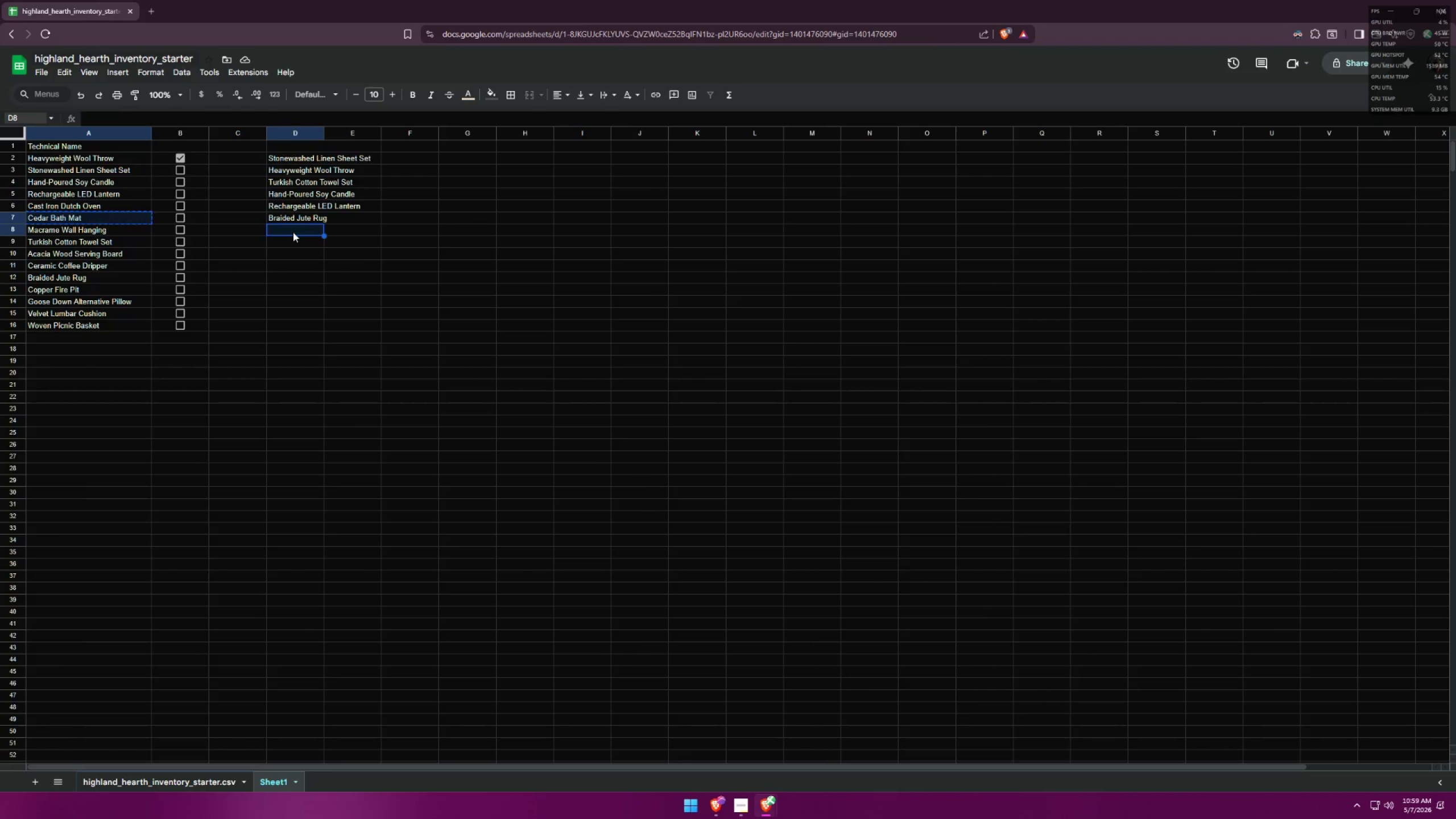 
key(Control+V)
 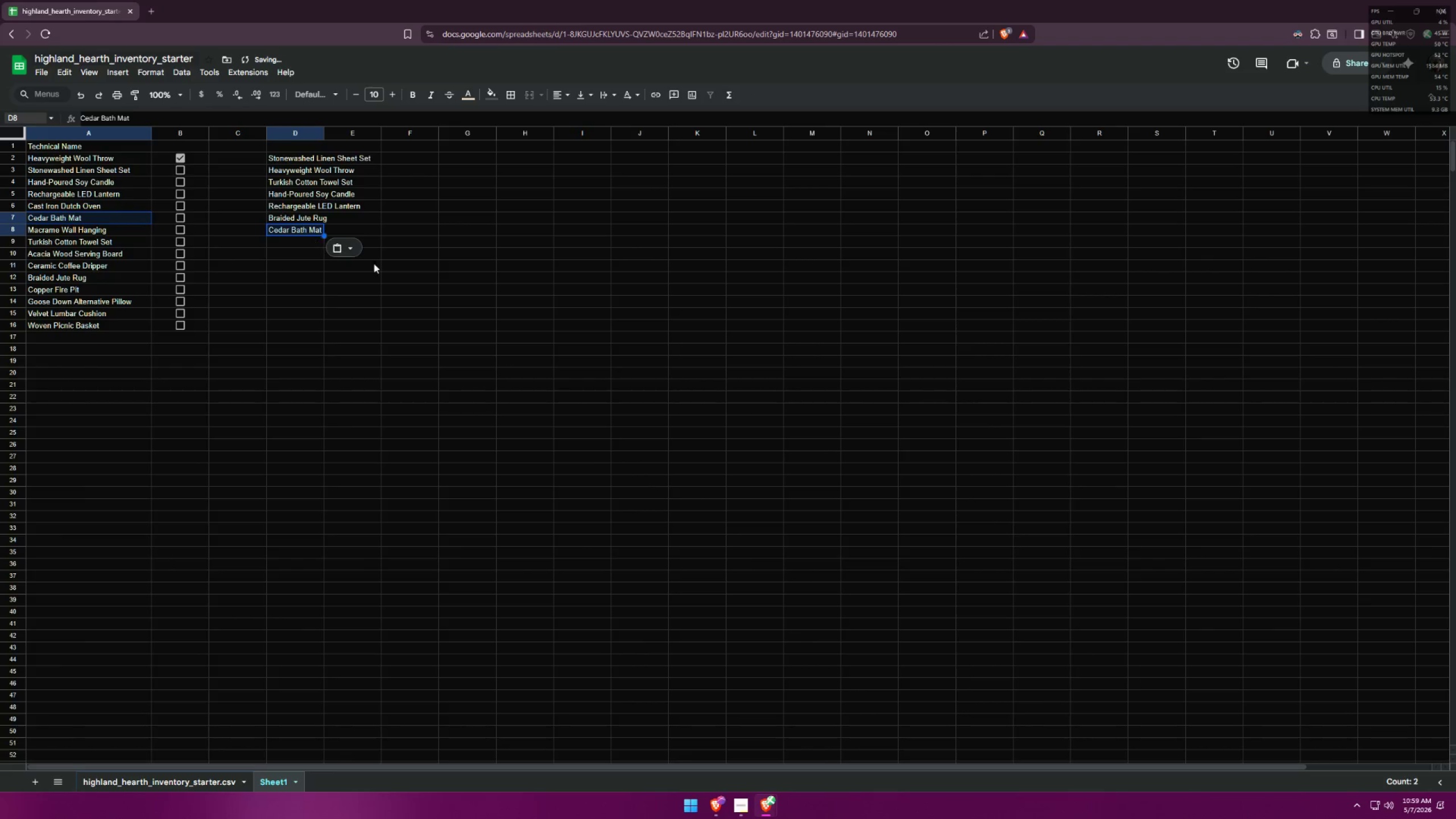 
key(Alt+AltLeft)
 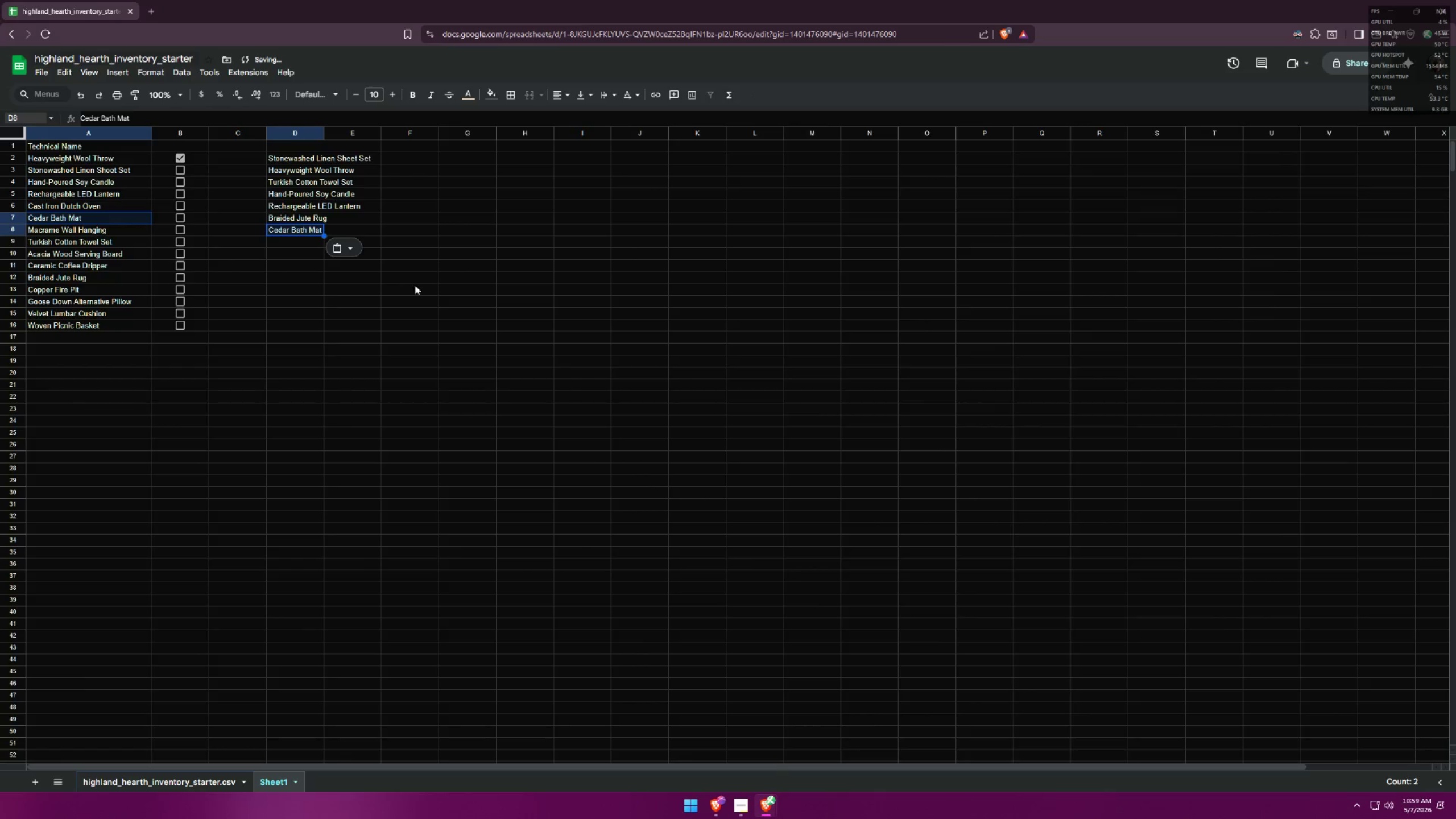 
key(Alt+Tab)
 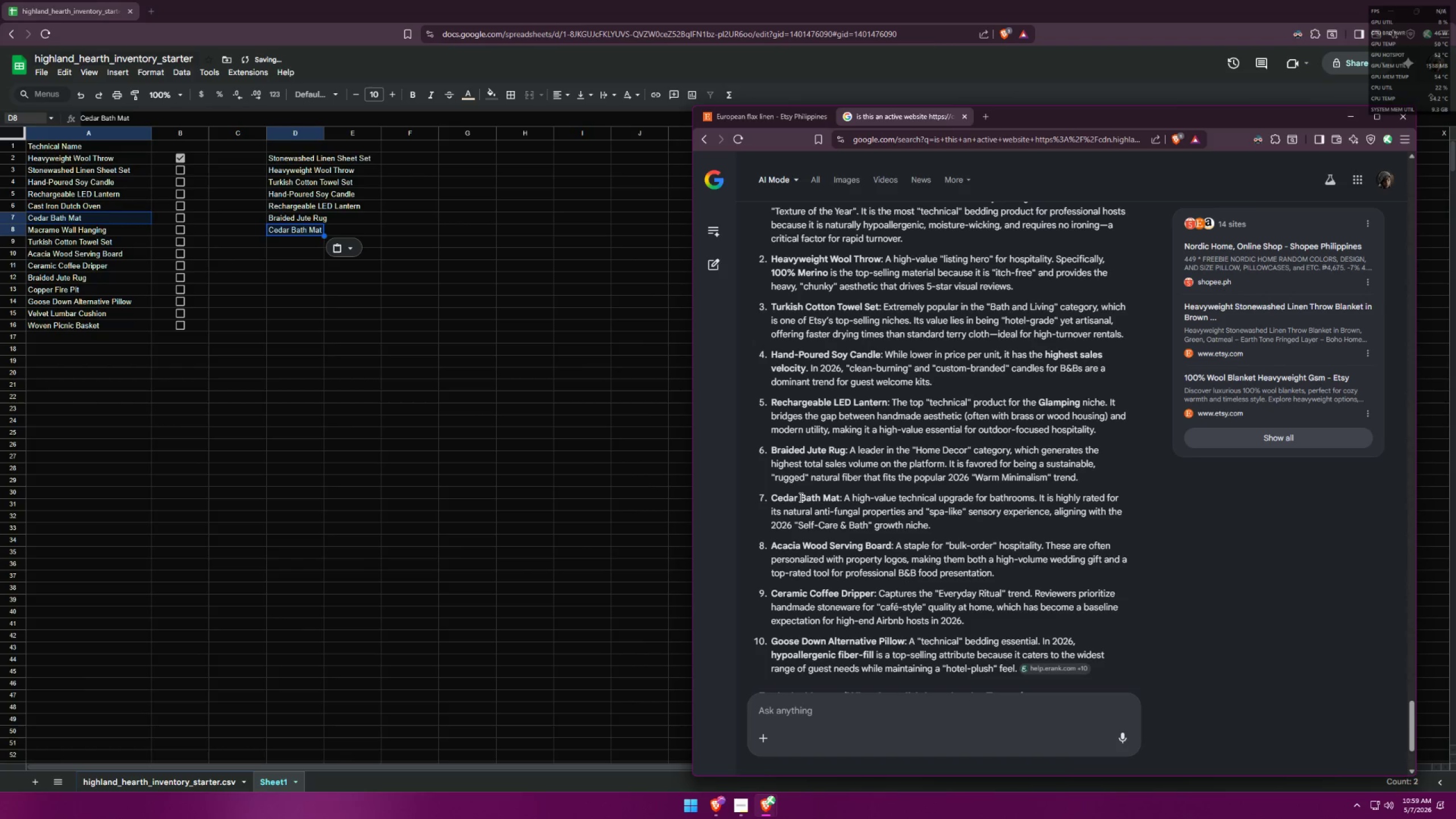 
scroll: coordinate [817, 514], scroll_direction: down, amount: 3.0
 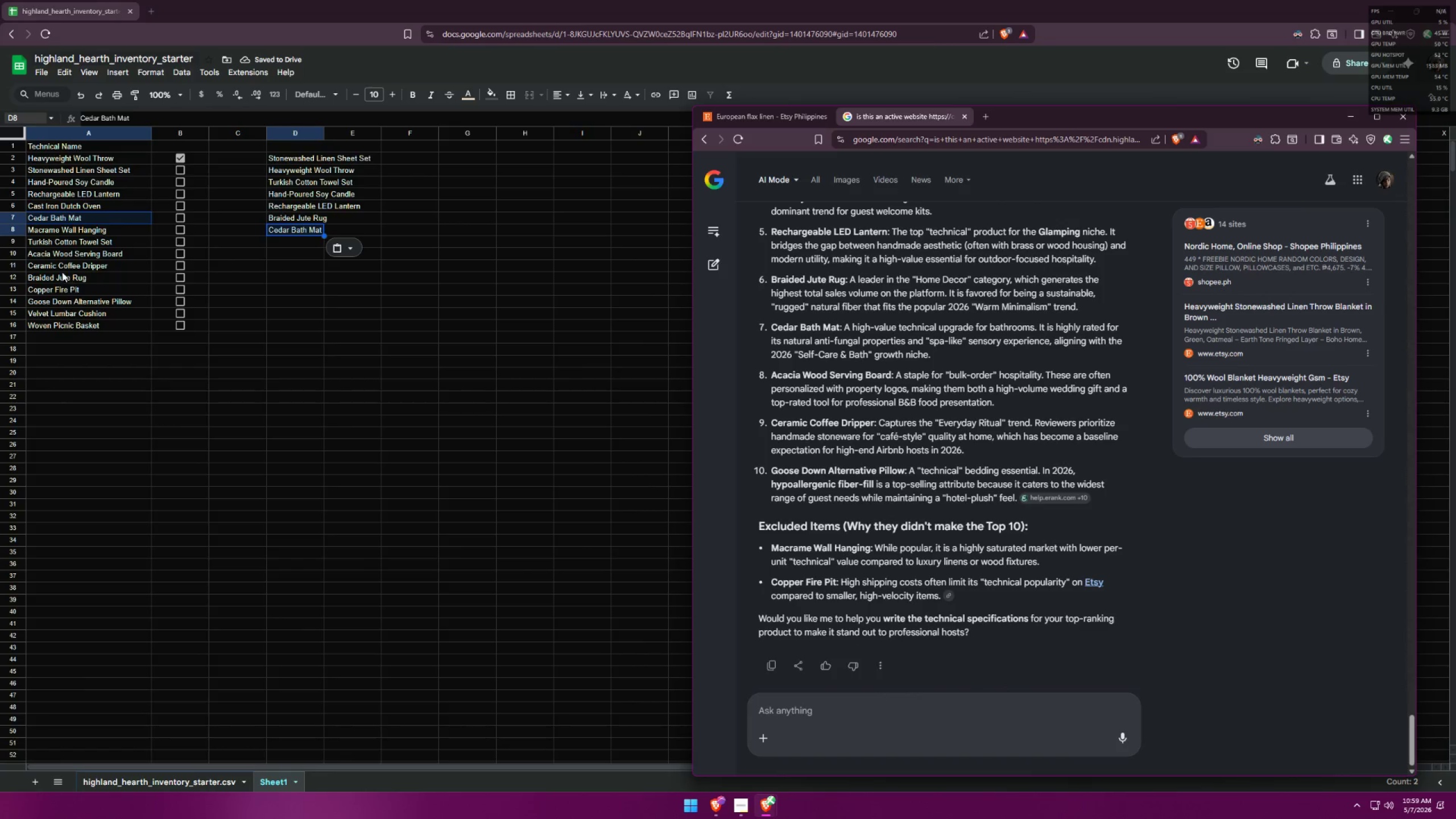 
left_click([60, 254])
 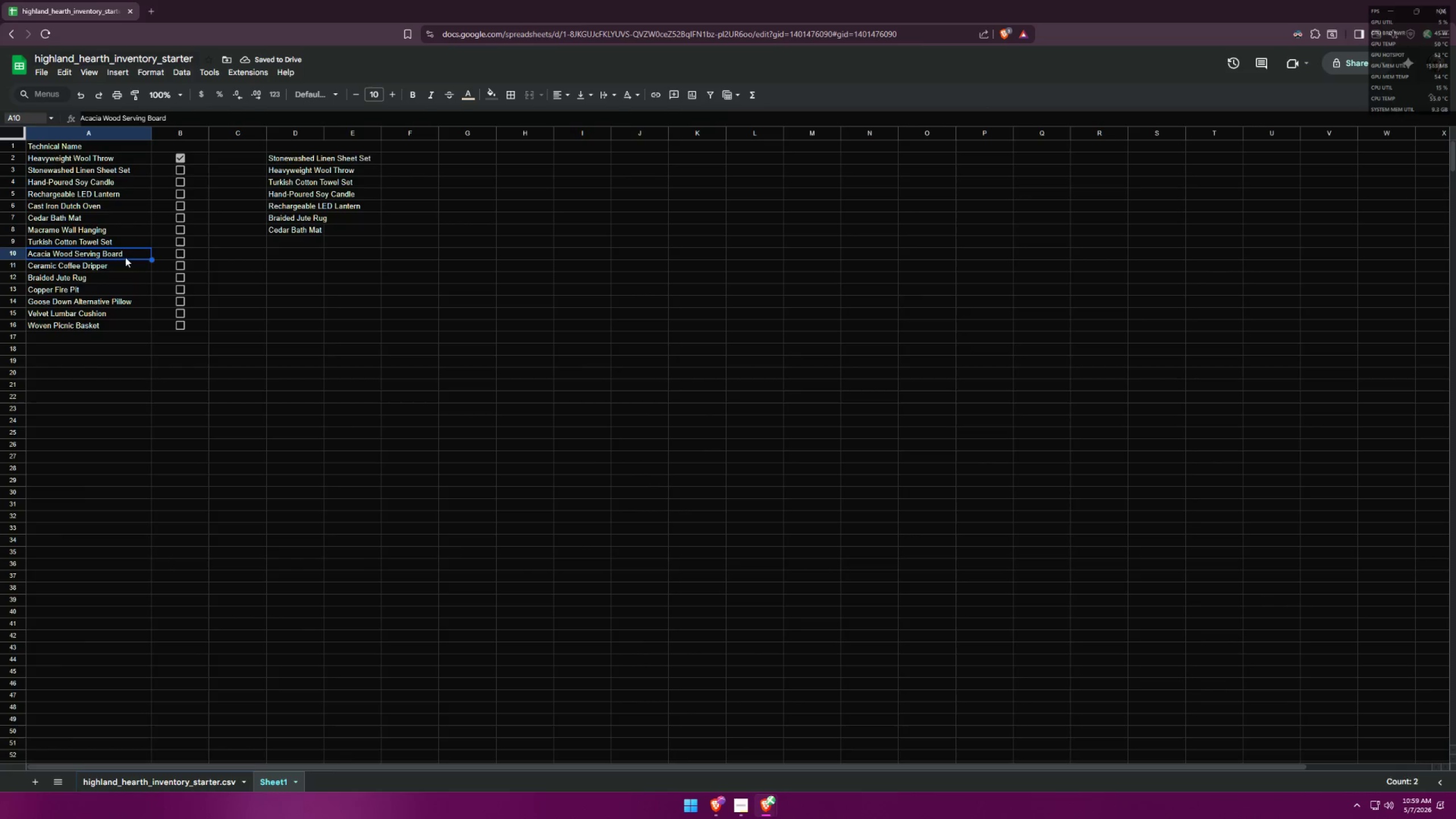 
key(Control+C)
 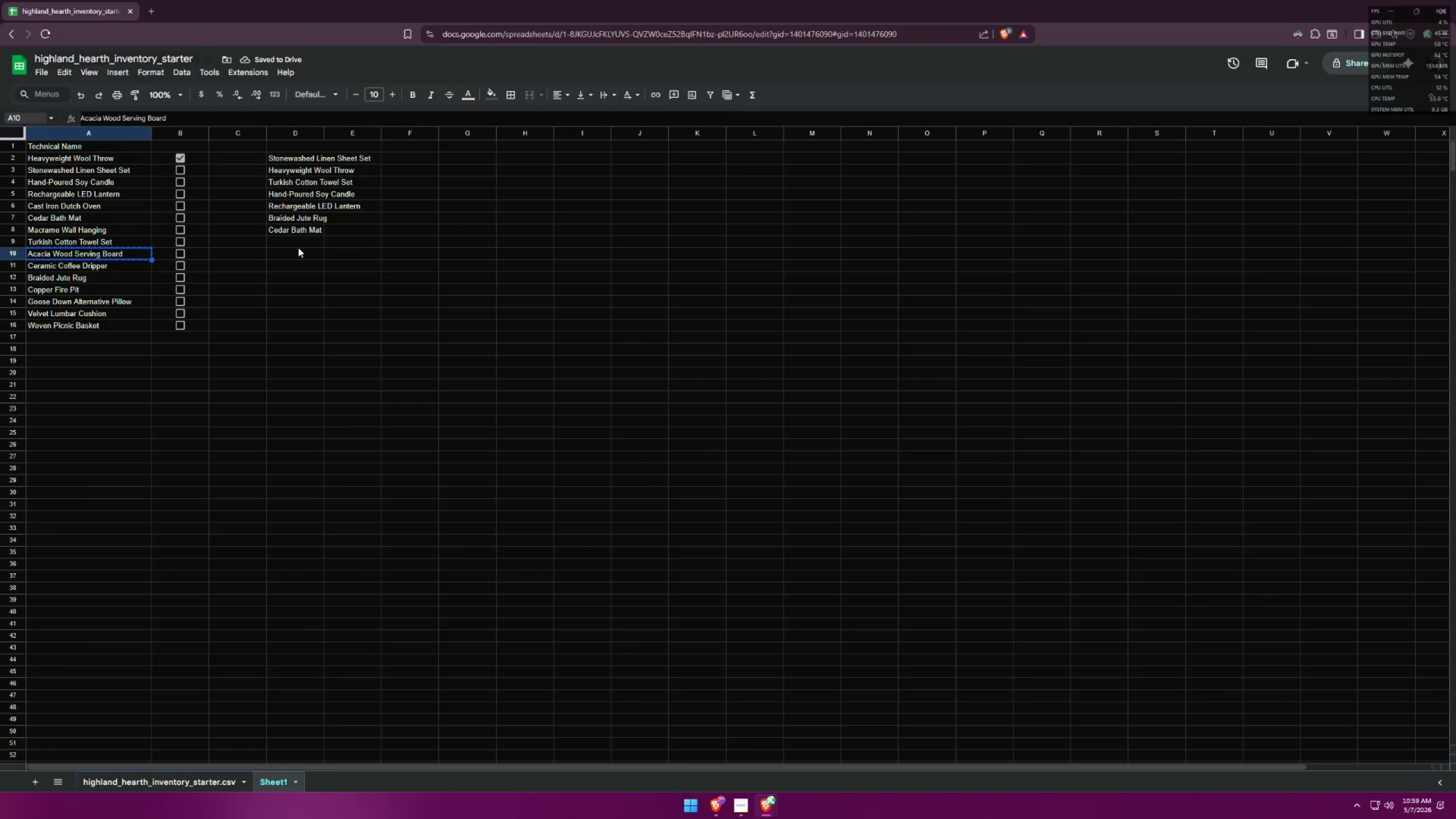 
left_click([297, 241])
 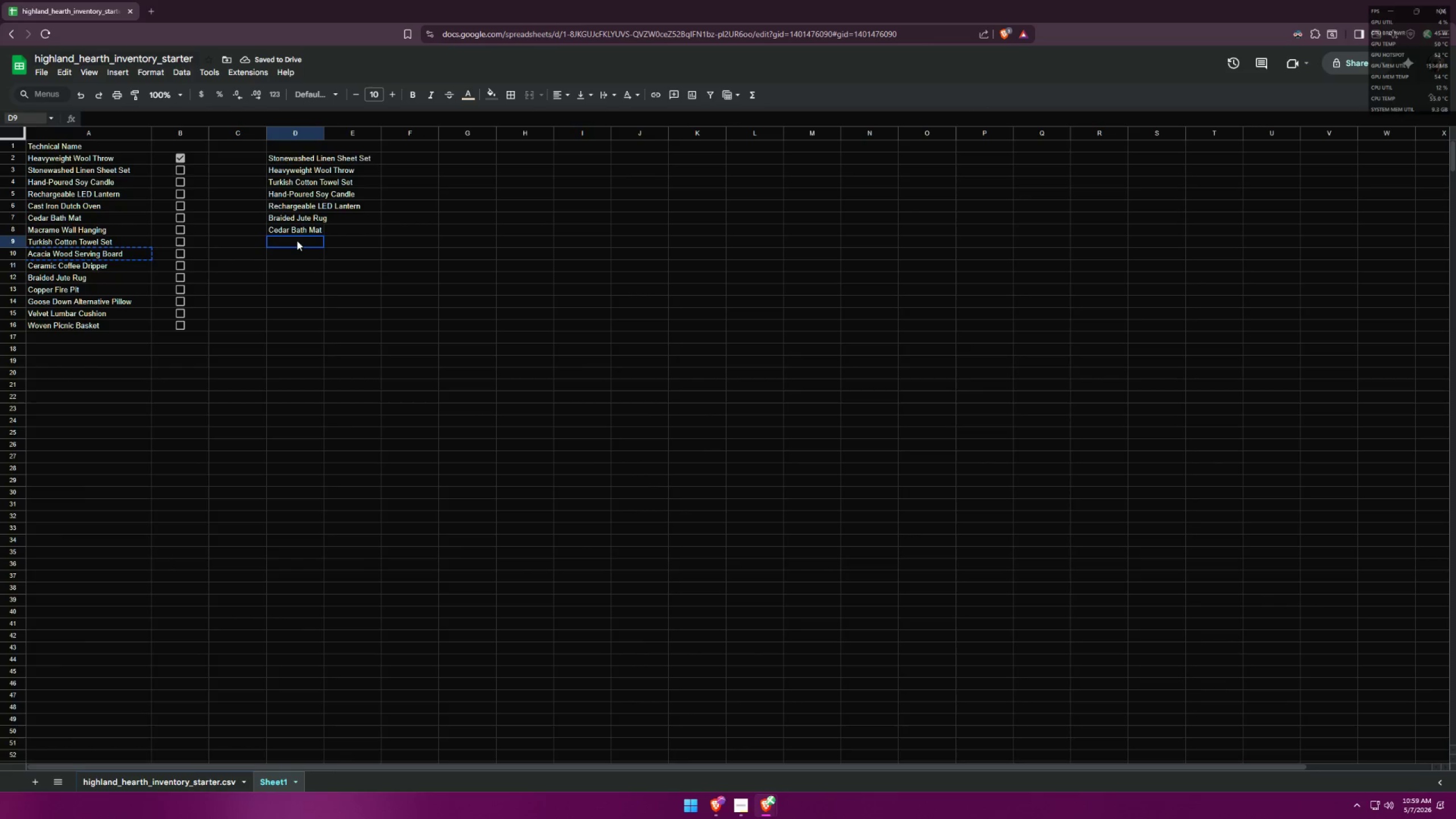 
key(Control+ControlLeft)
 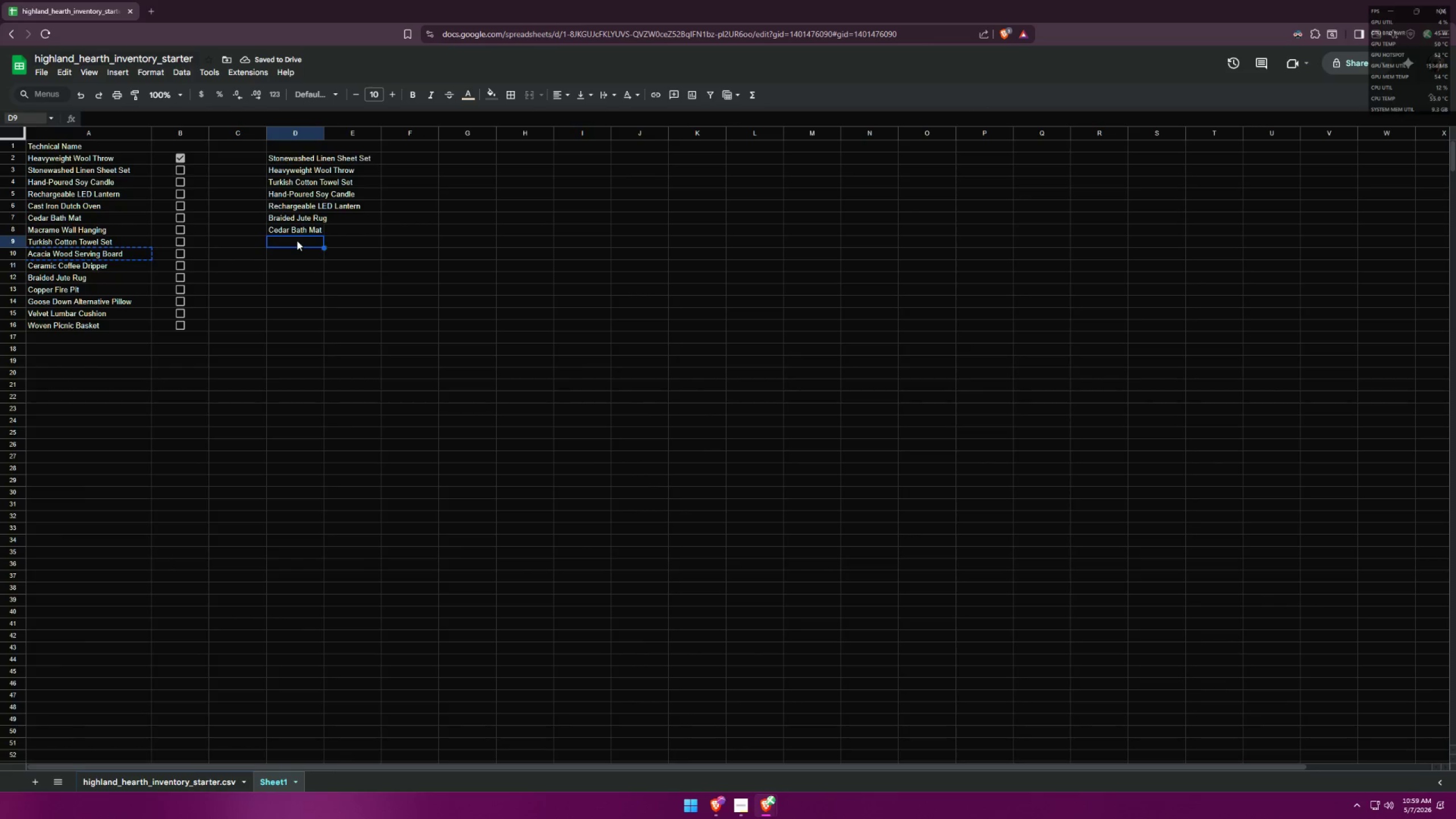 
key(Control+V)
 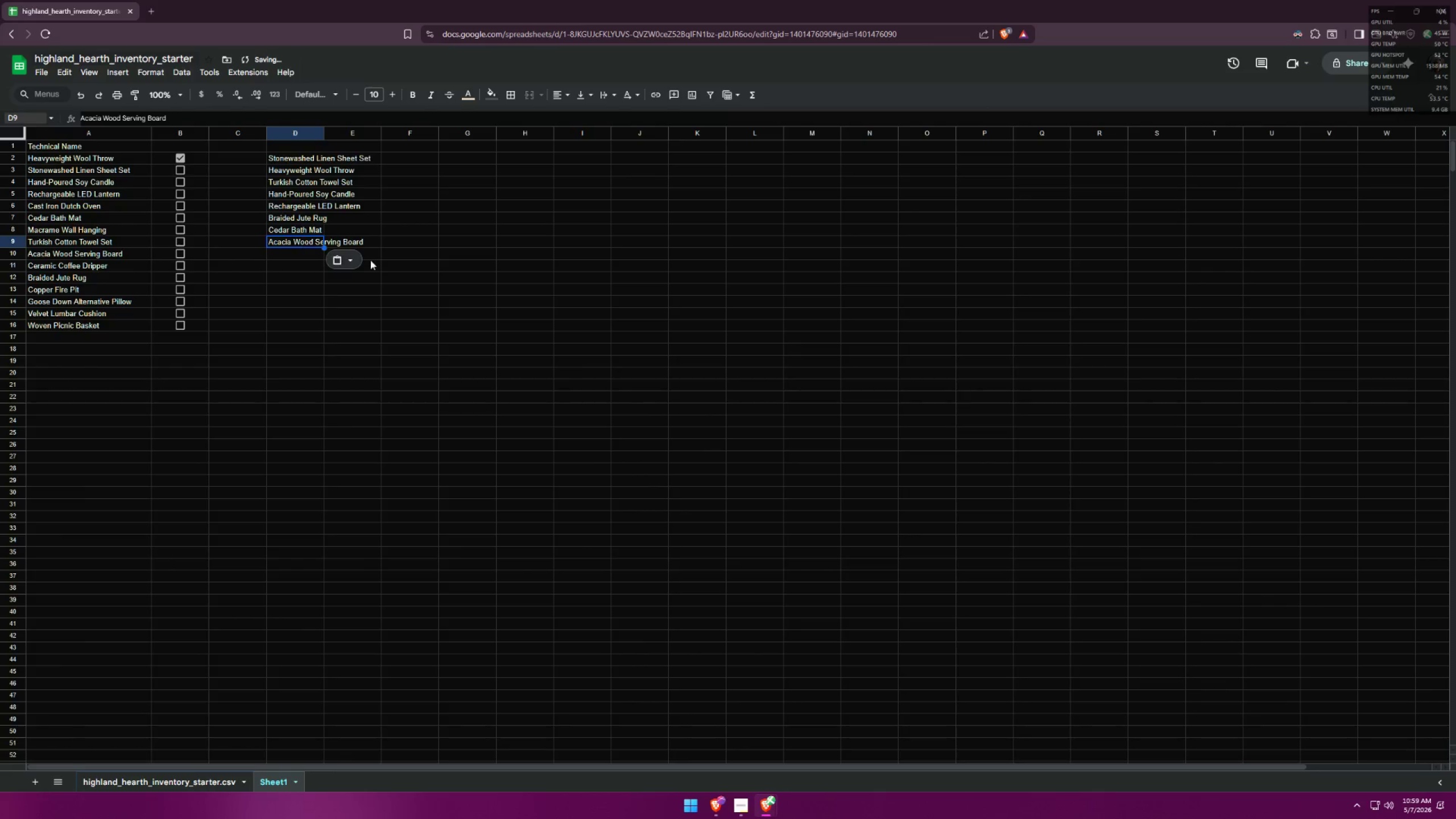 
key(Alt+AltLeft)
 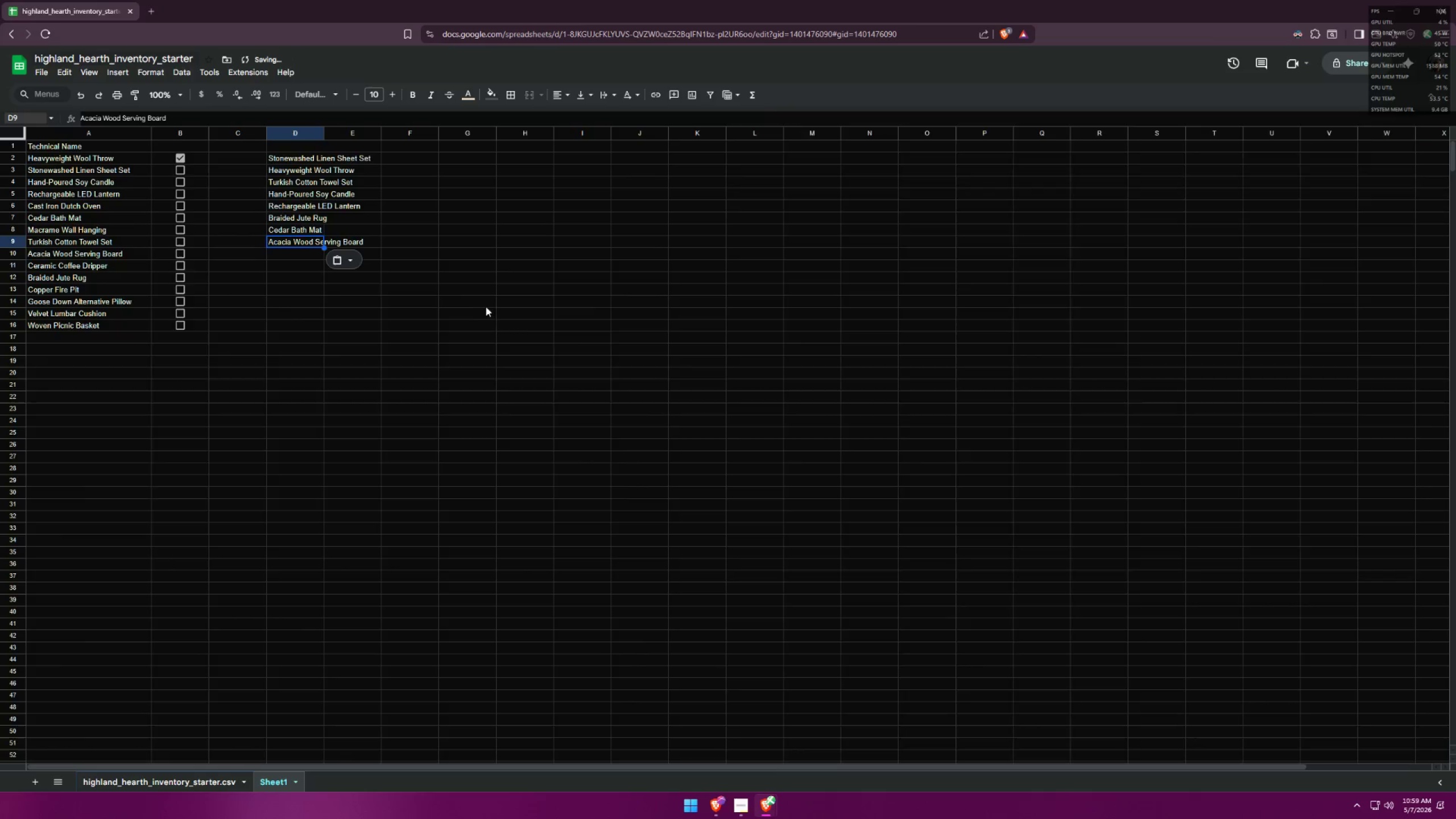 
key(Alt+Tab)
 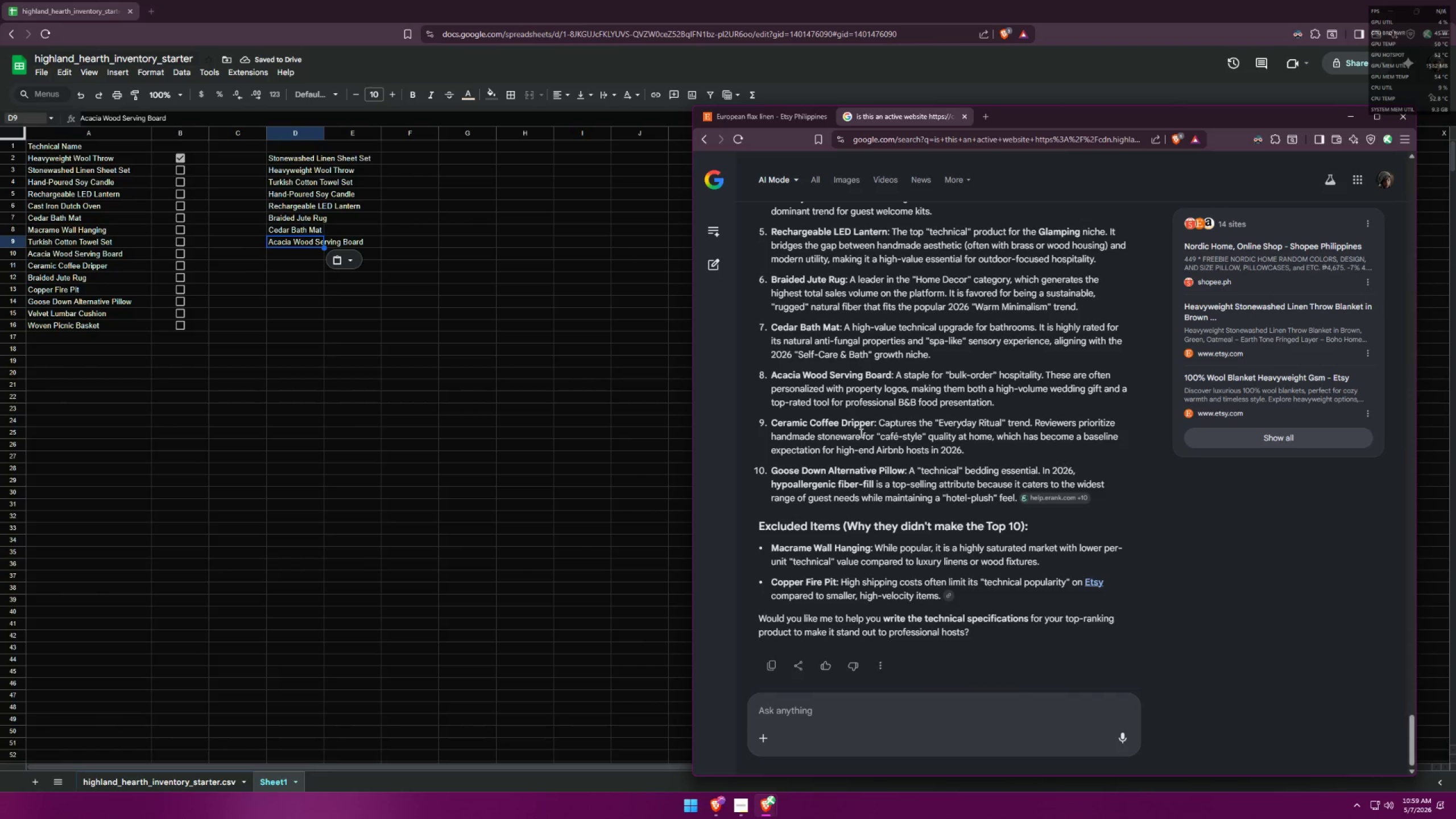 
wait(6.34)
 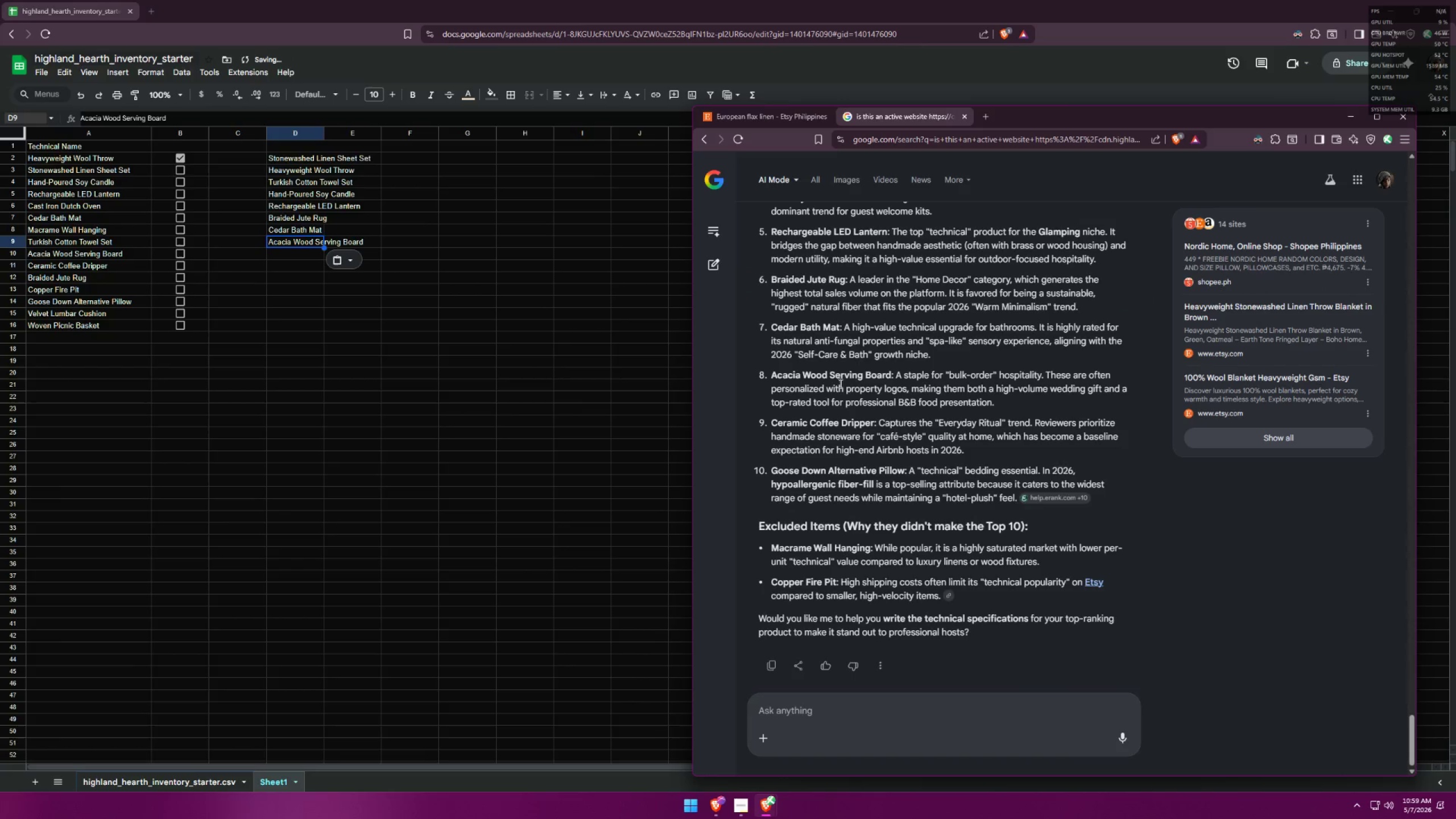 
left_click([60, 267])
 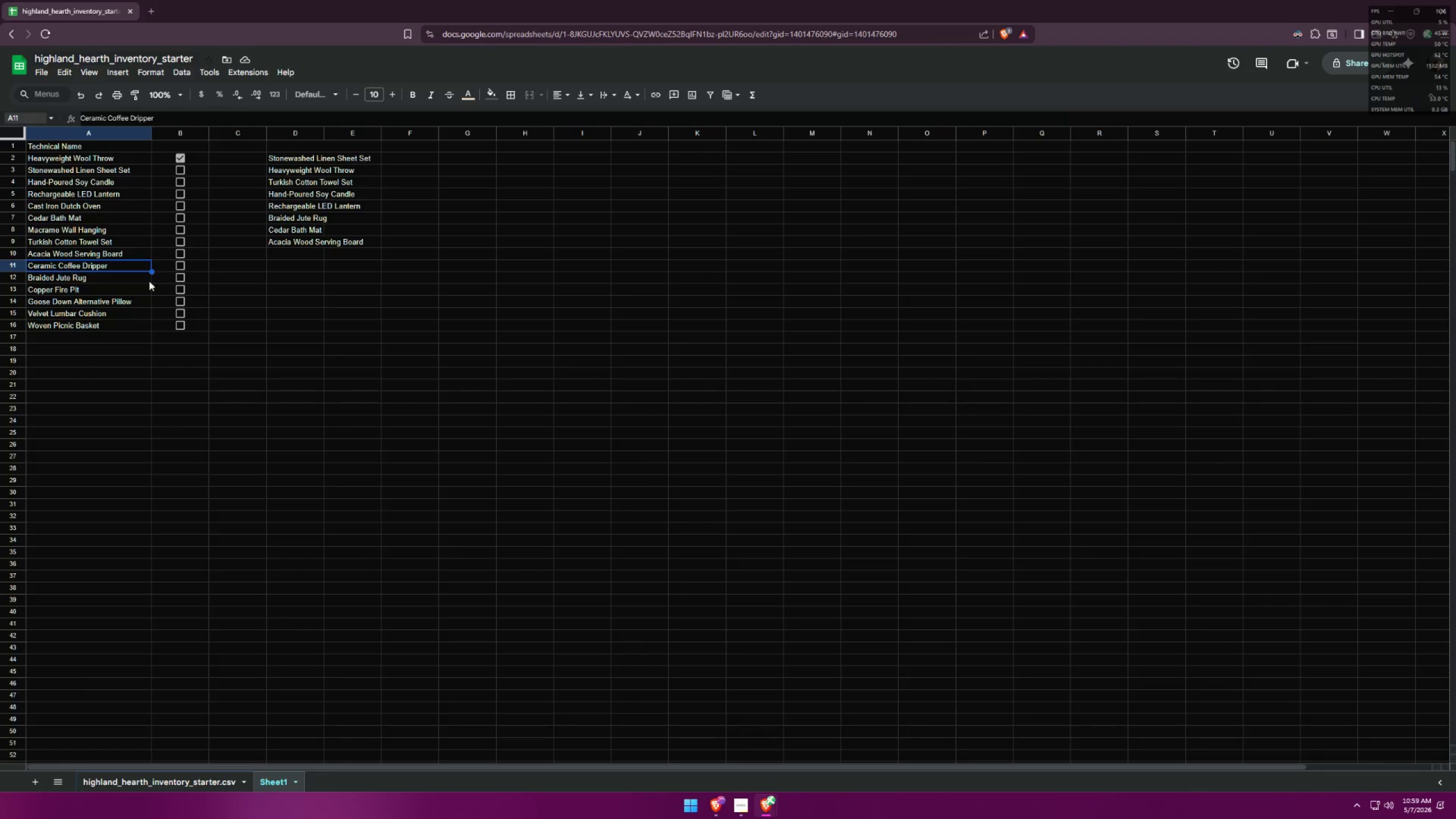 
key(Control+C)
 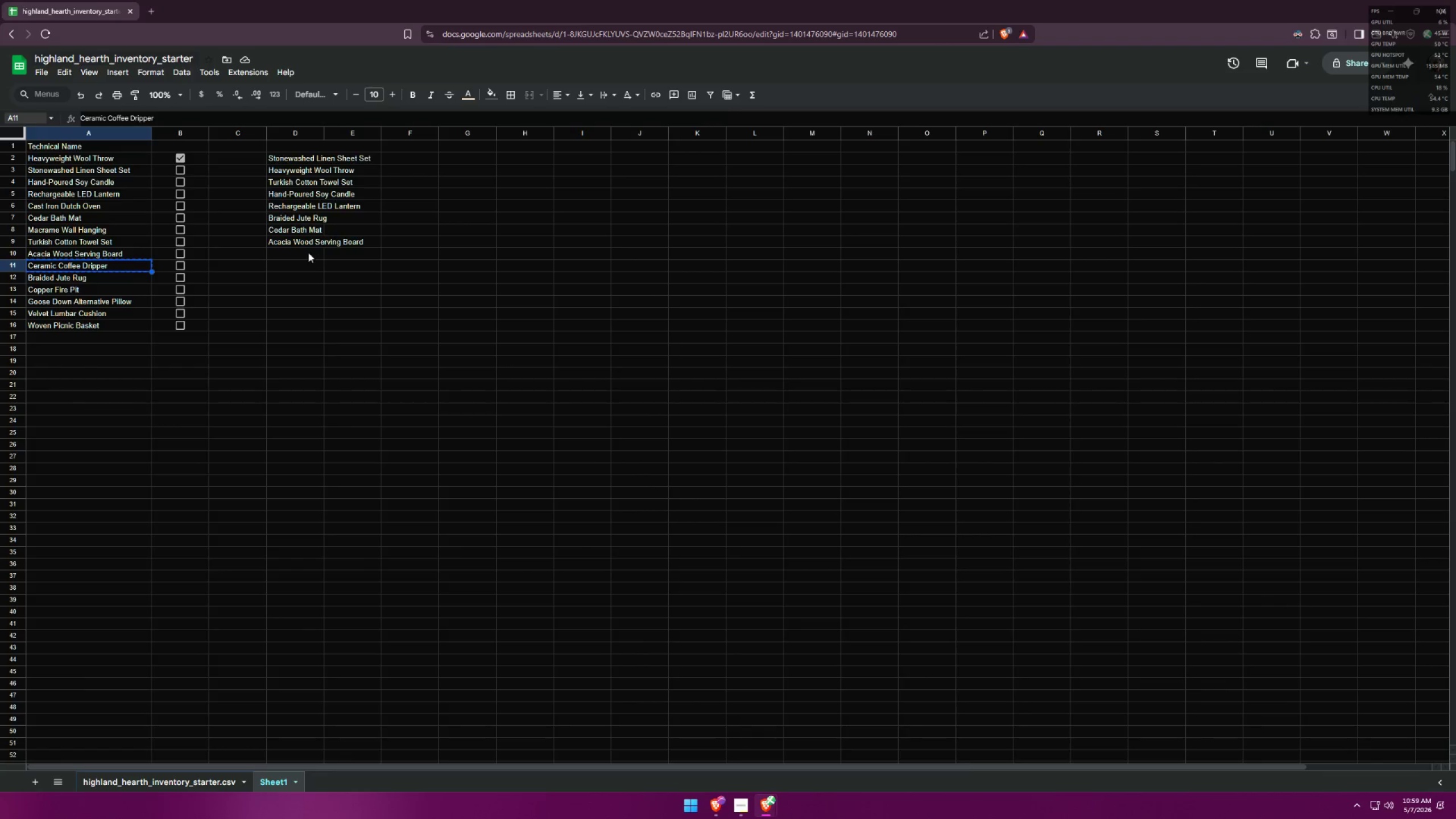 
left_click([305, 253])
 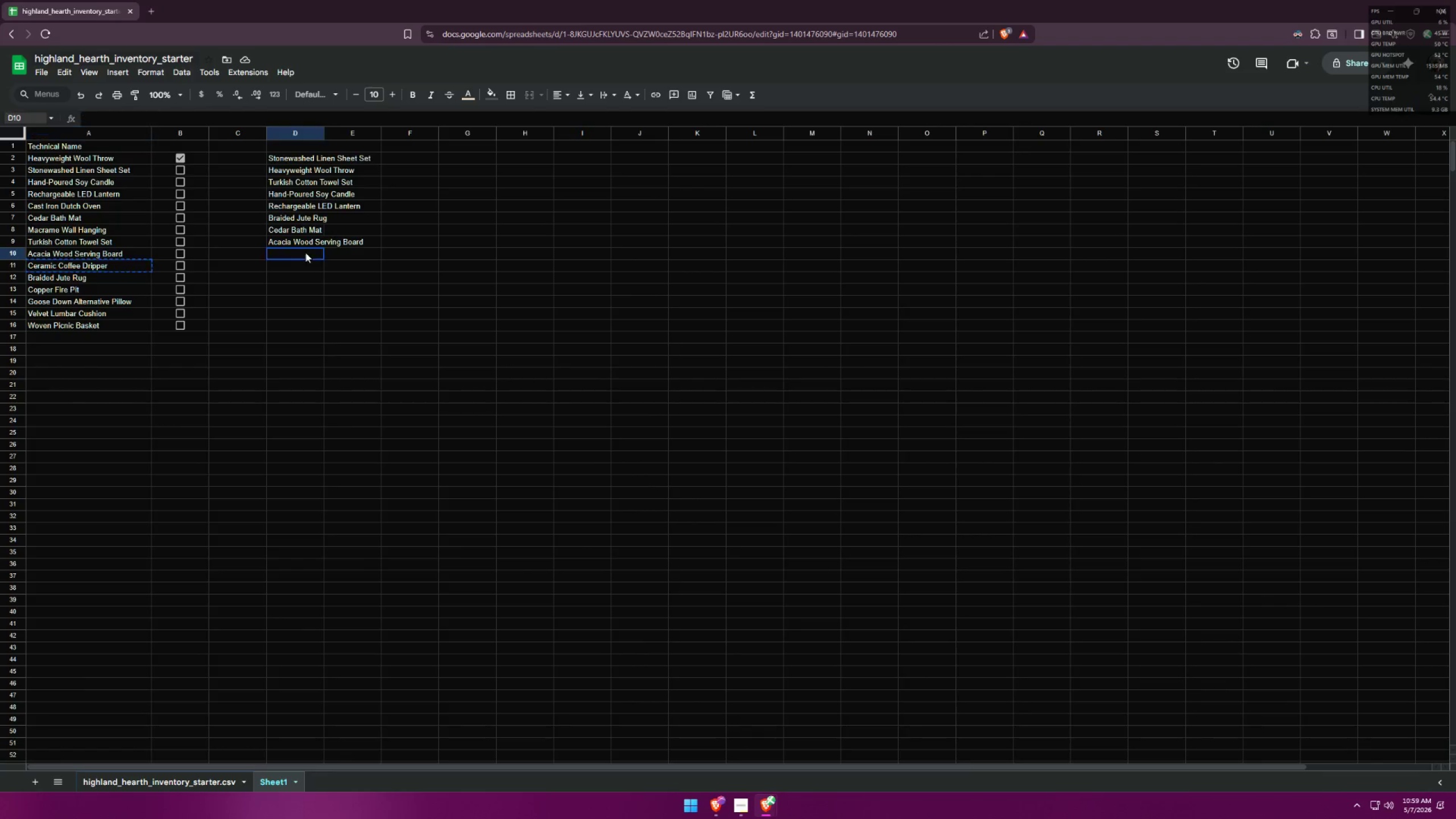 
key(Control+ControlLeft)
 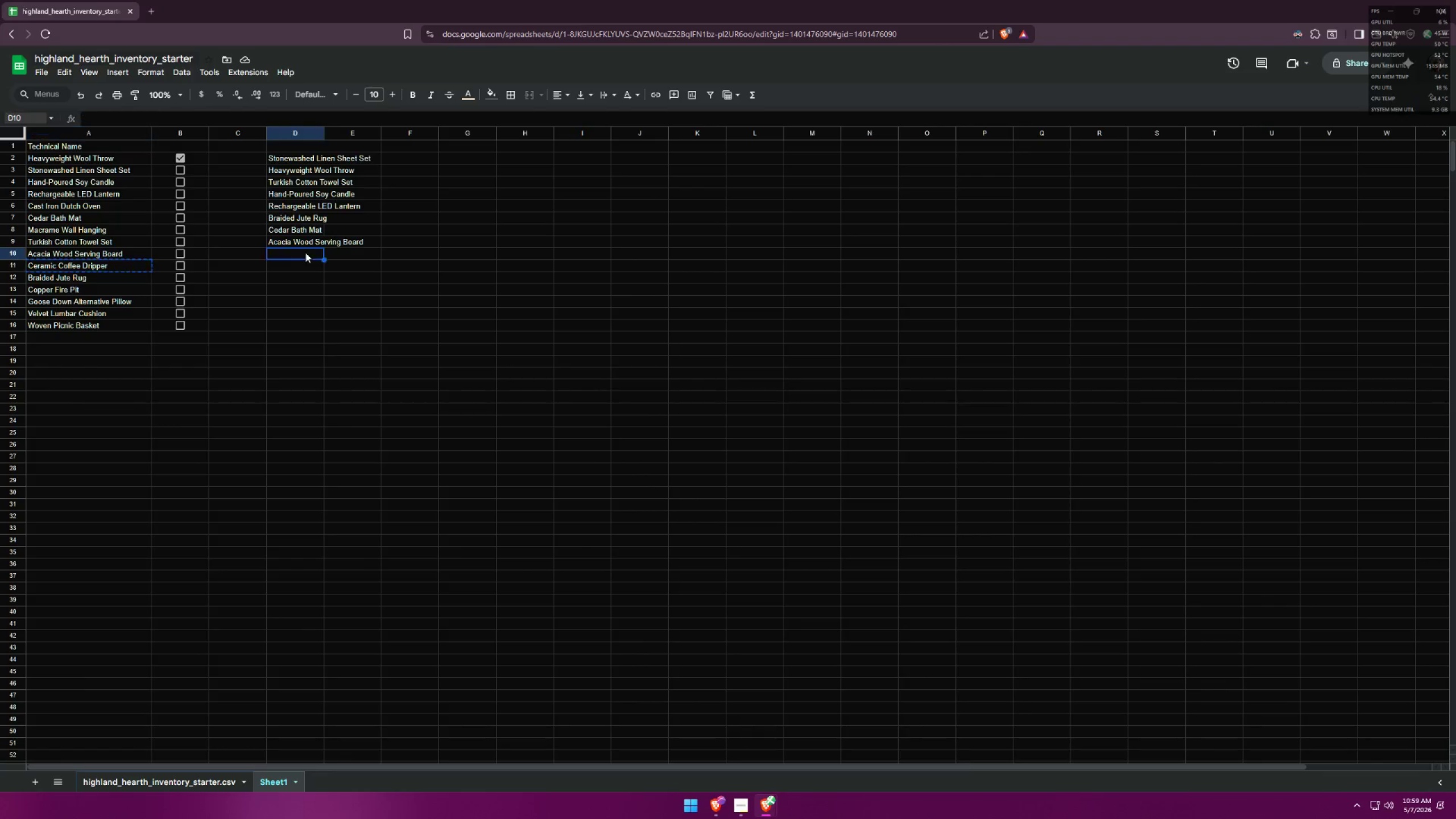 
key(Control+V)
 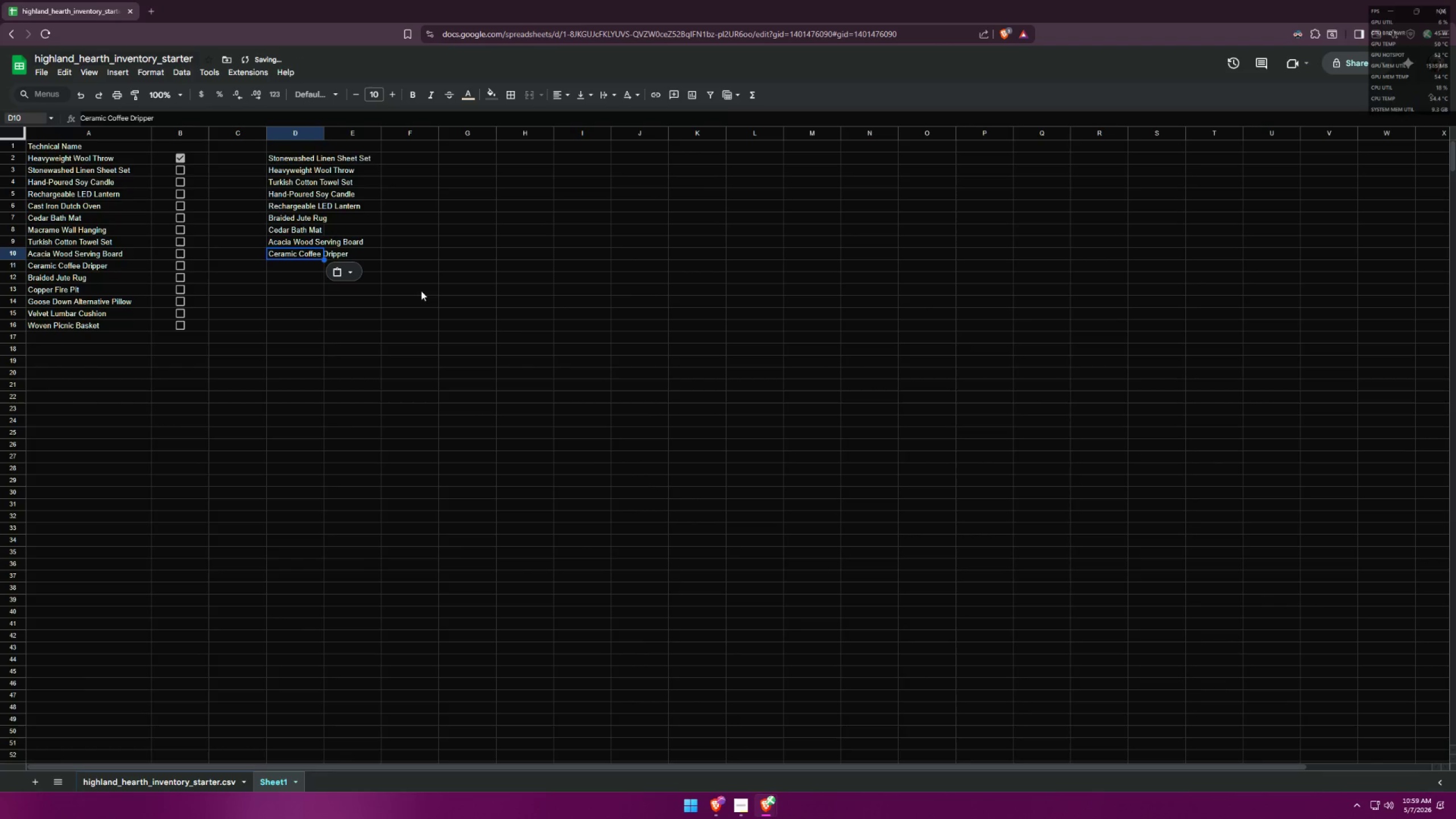 
key(Alt+AltLeft)
 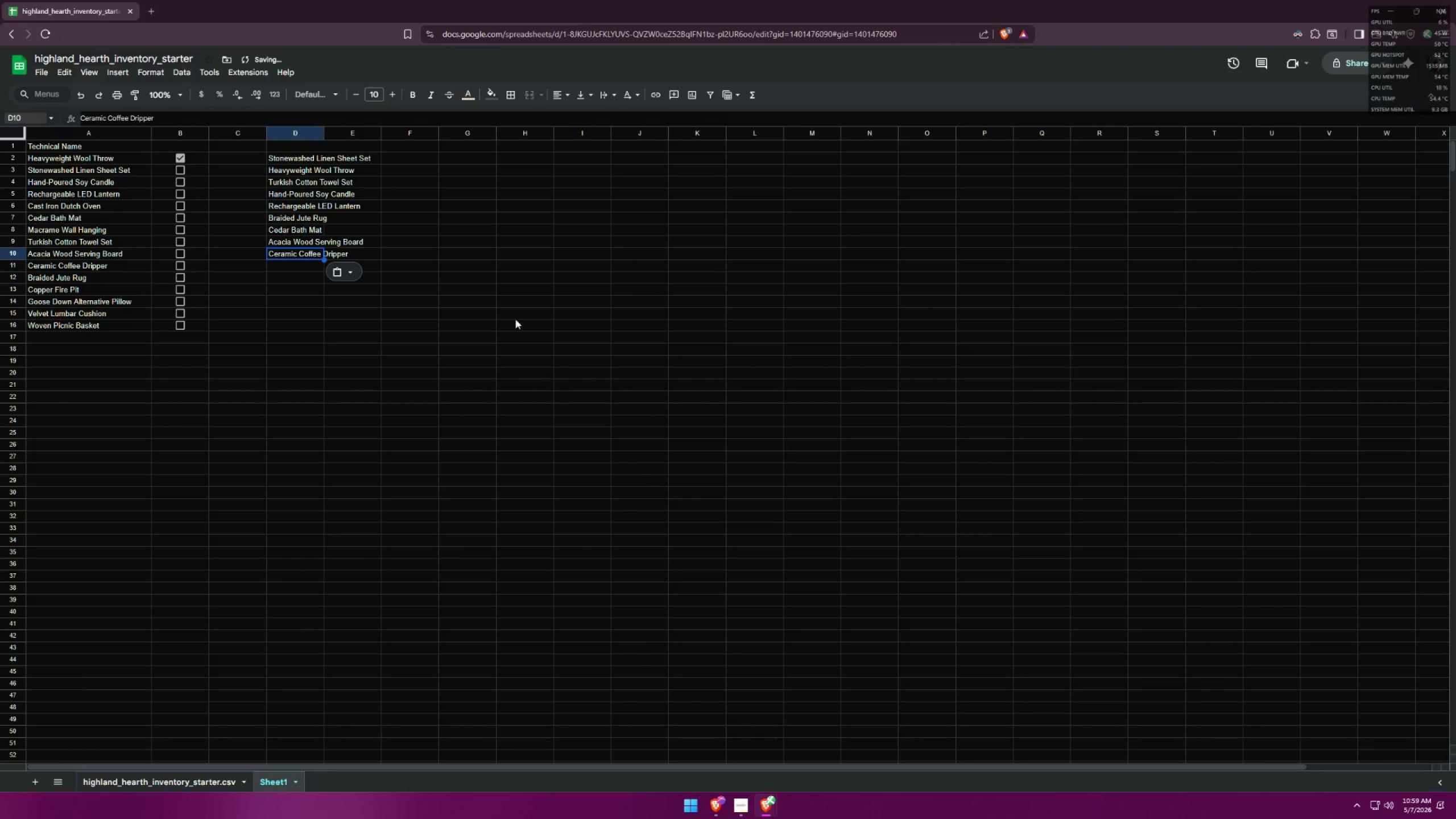 
key(Alt+Tab)
 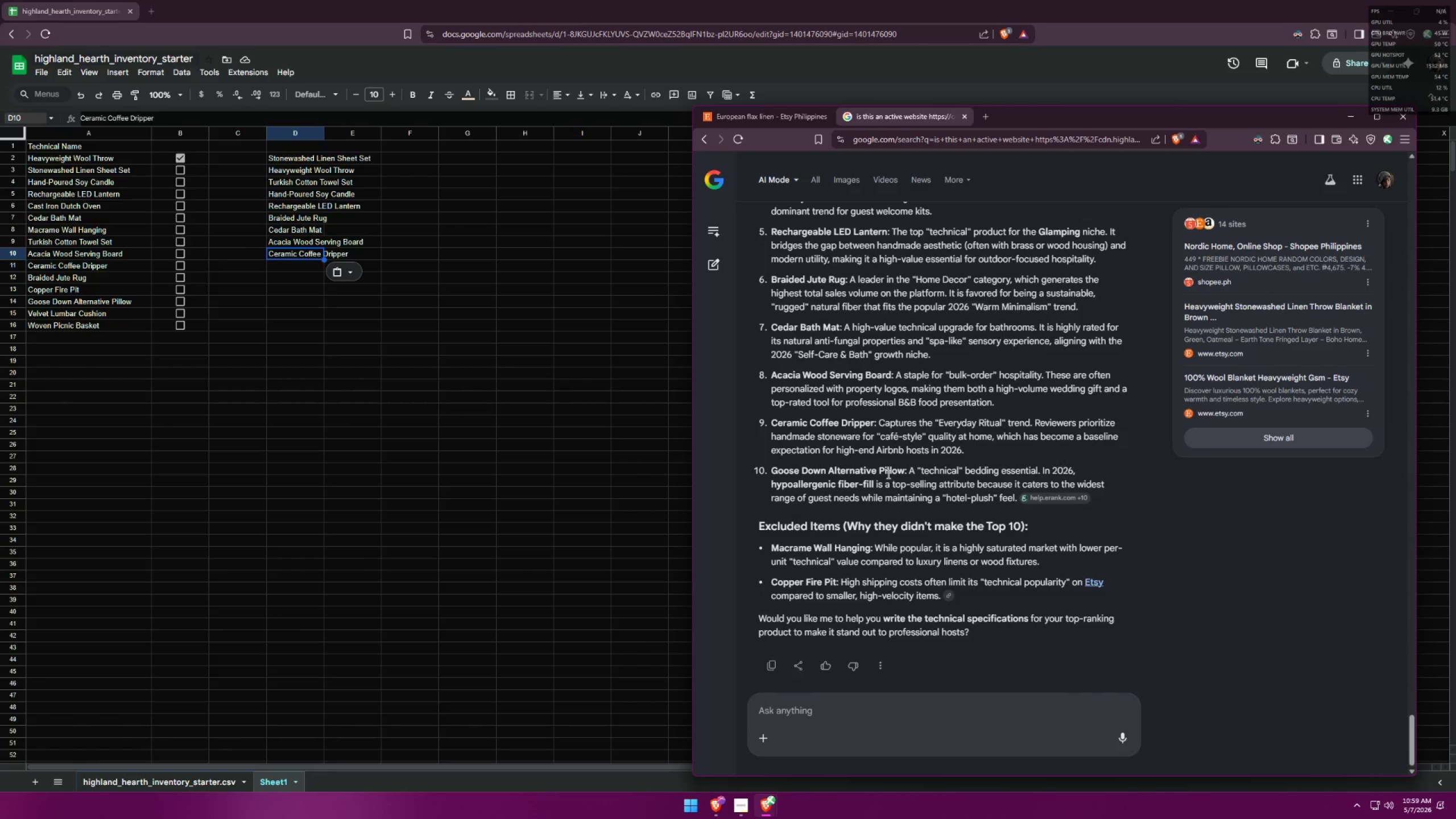 
wait(13.22)
 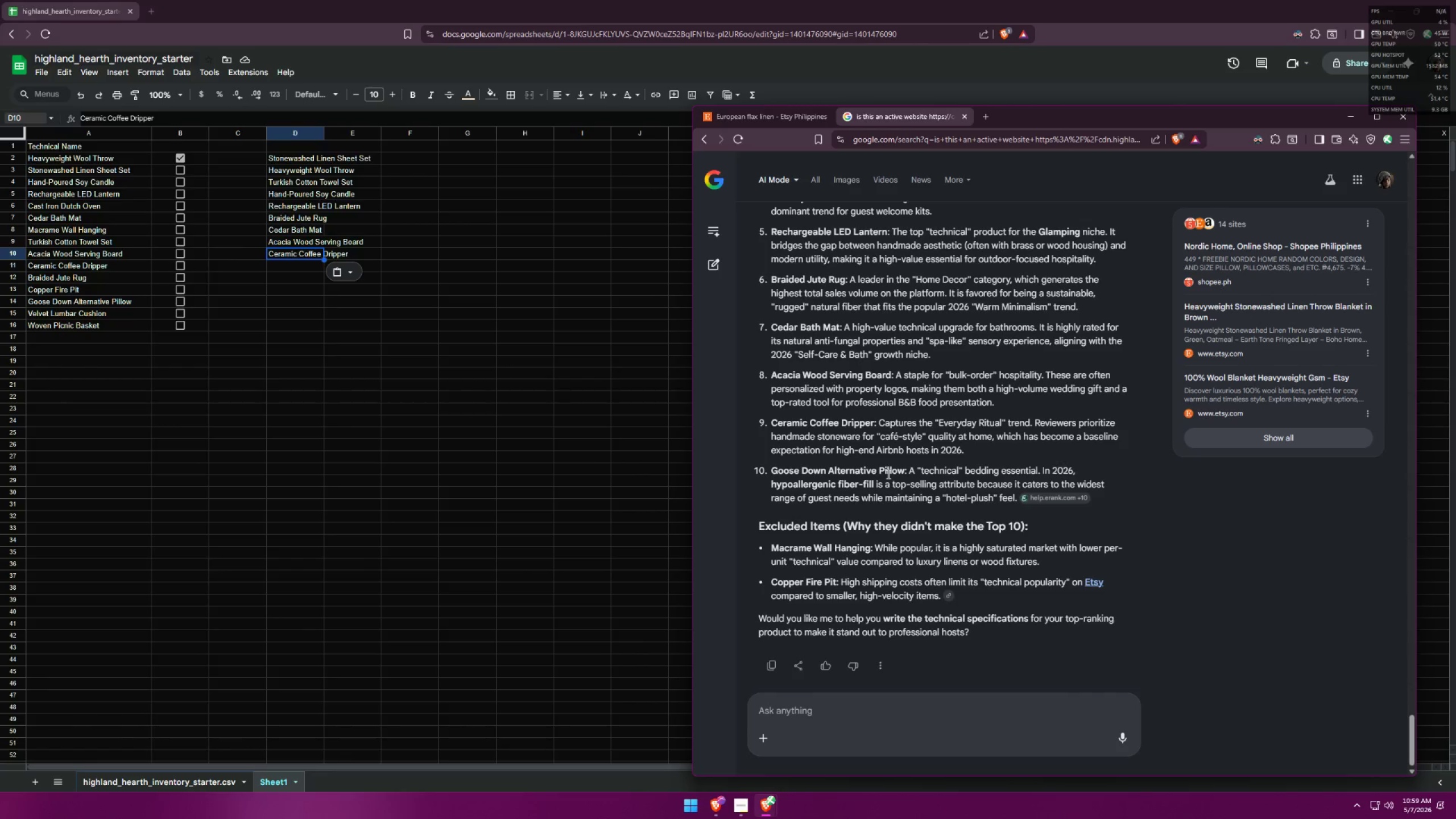 
key(Control+ControlLeft)
 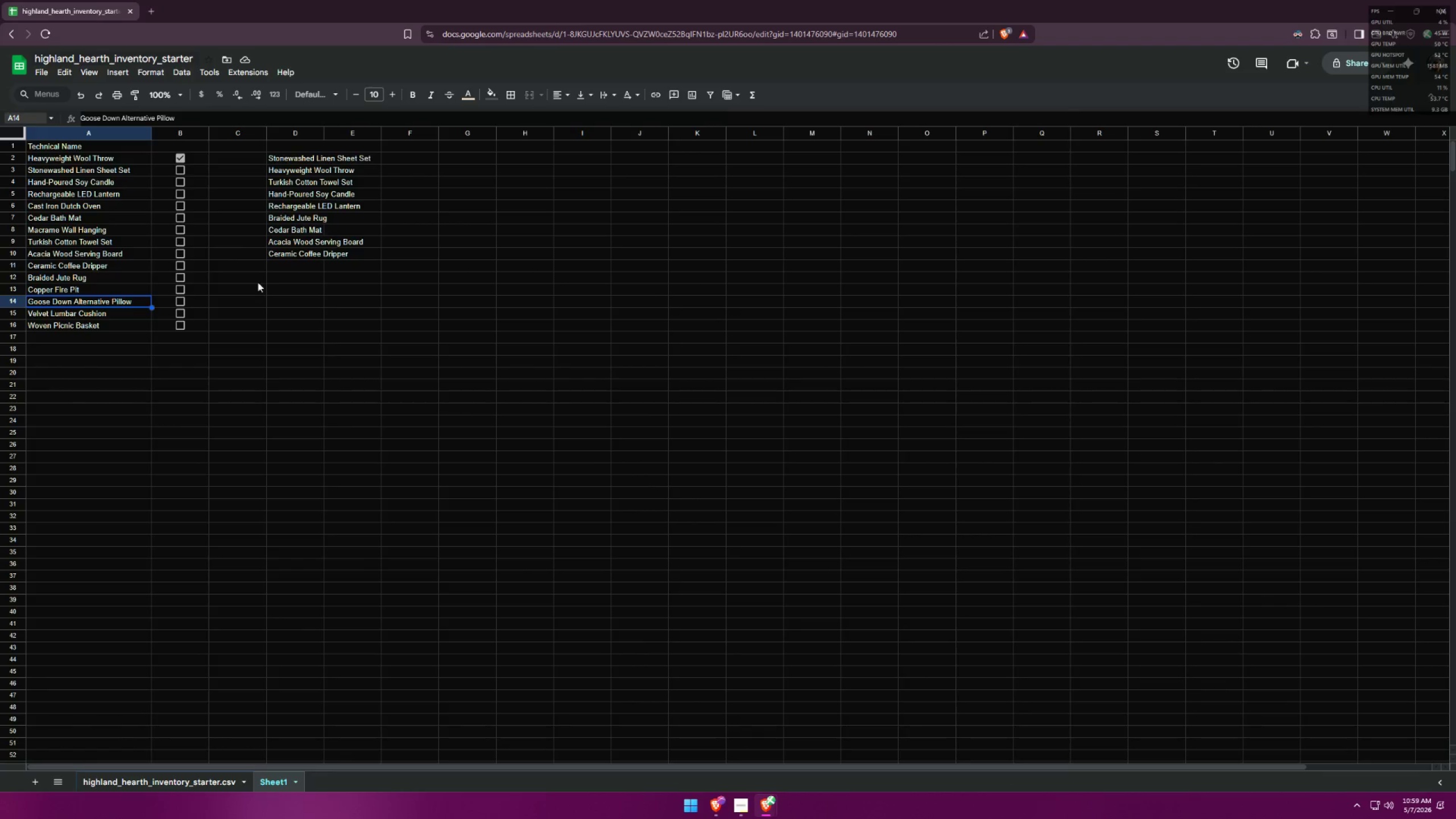 
key(Control+C)
 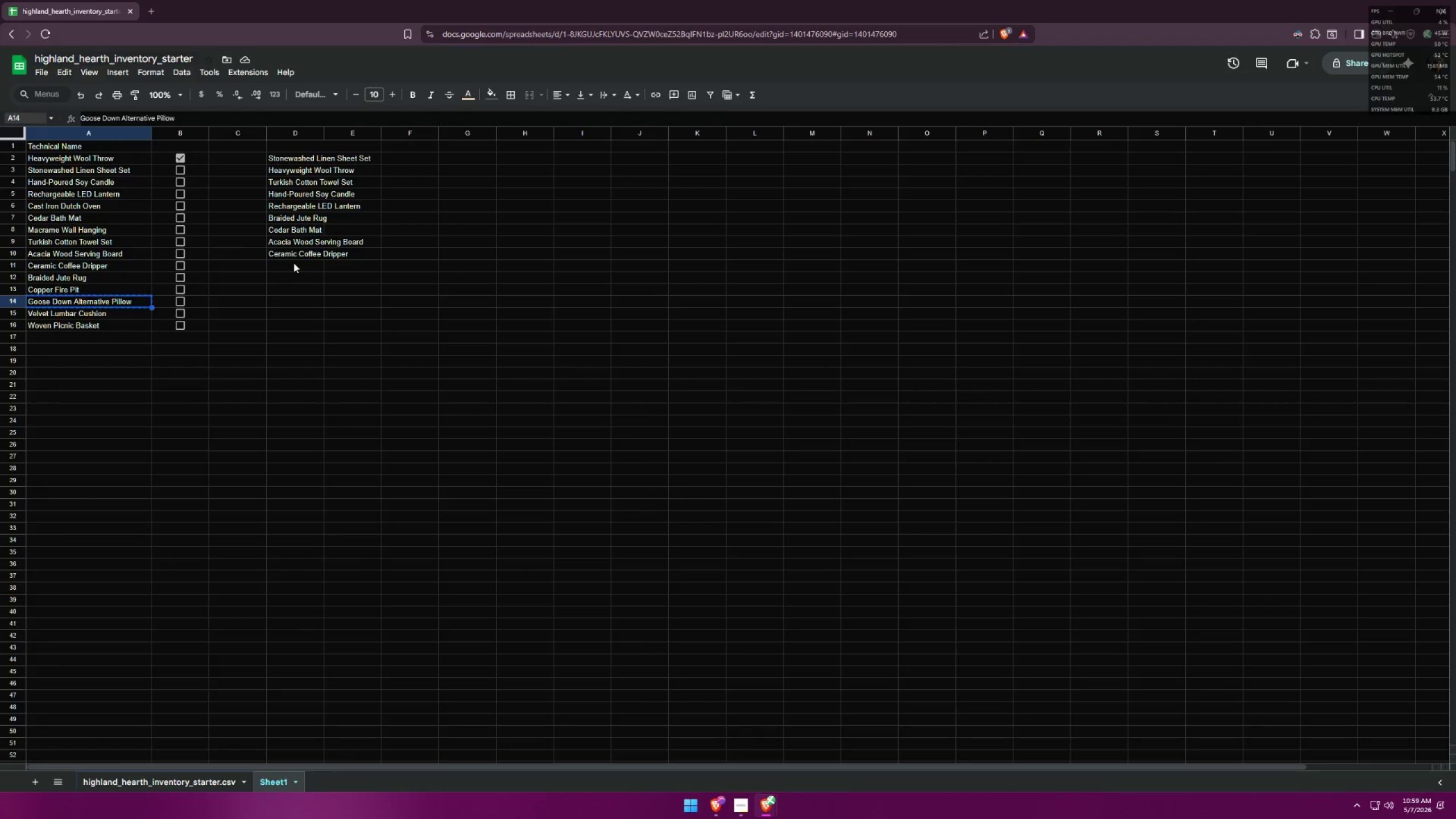 
left_click([293, 263])
 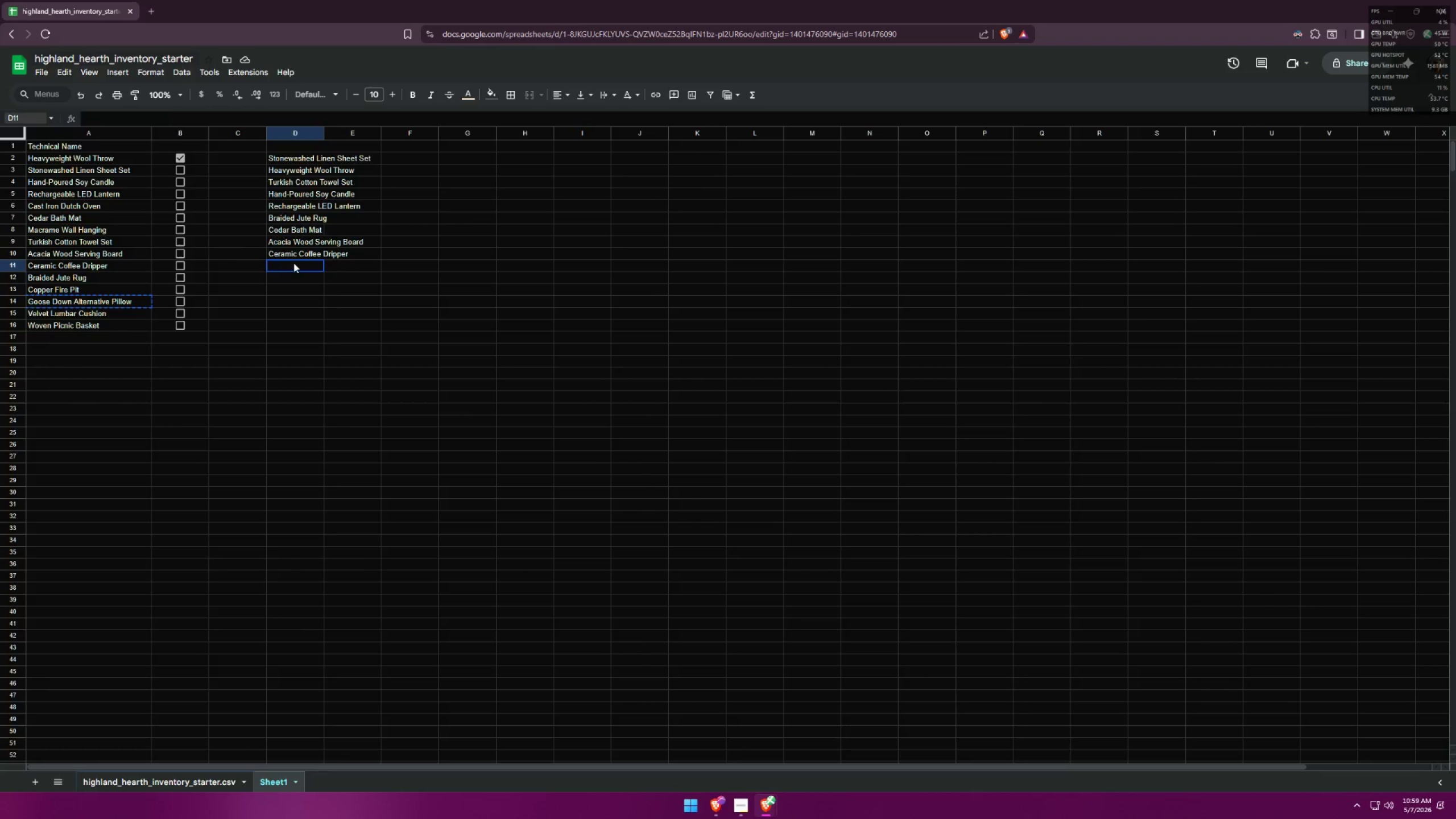 
key(Control+ControlLeft)
 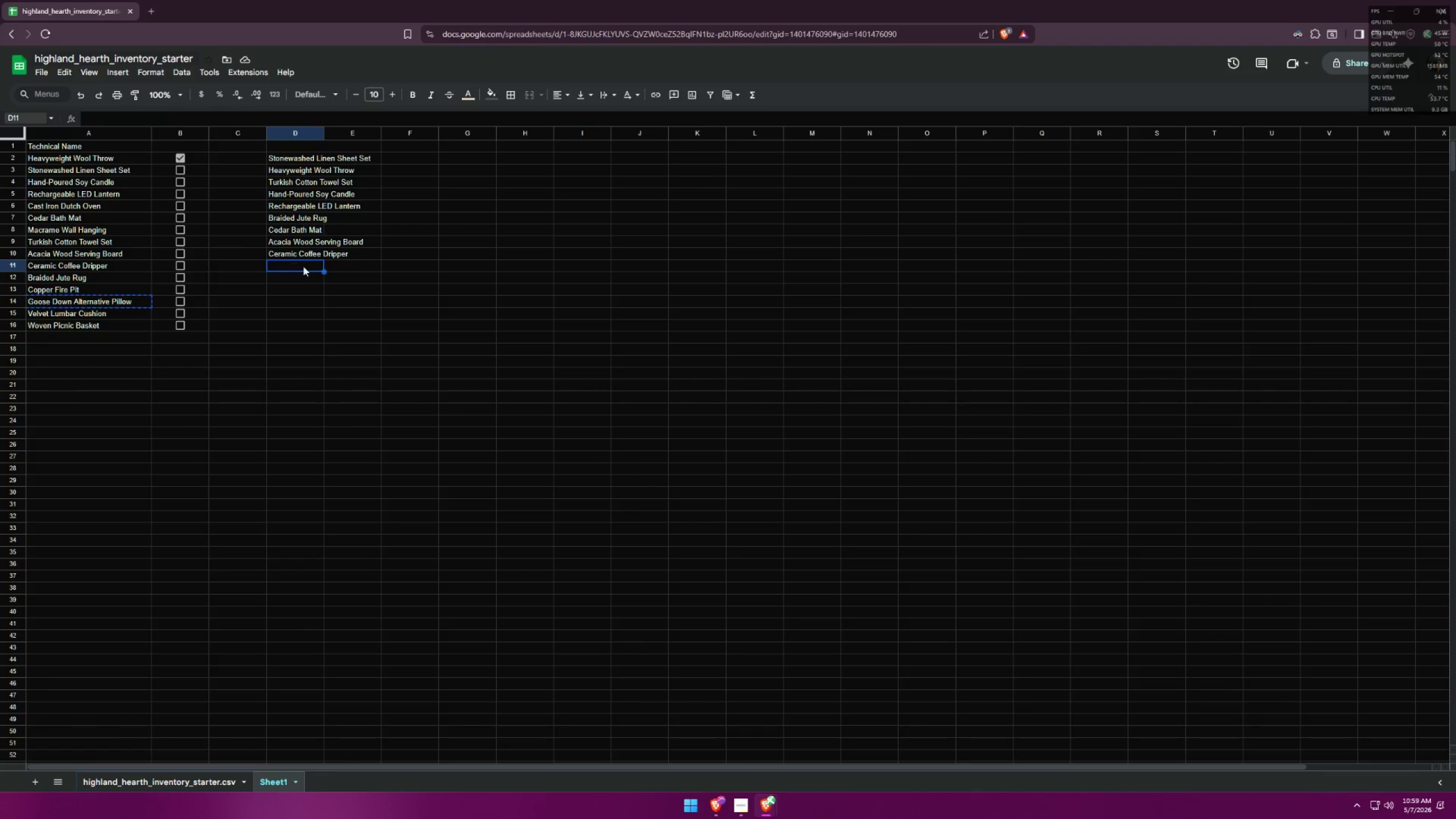 
key(Control+V)
 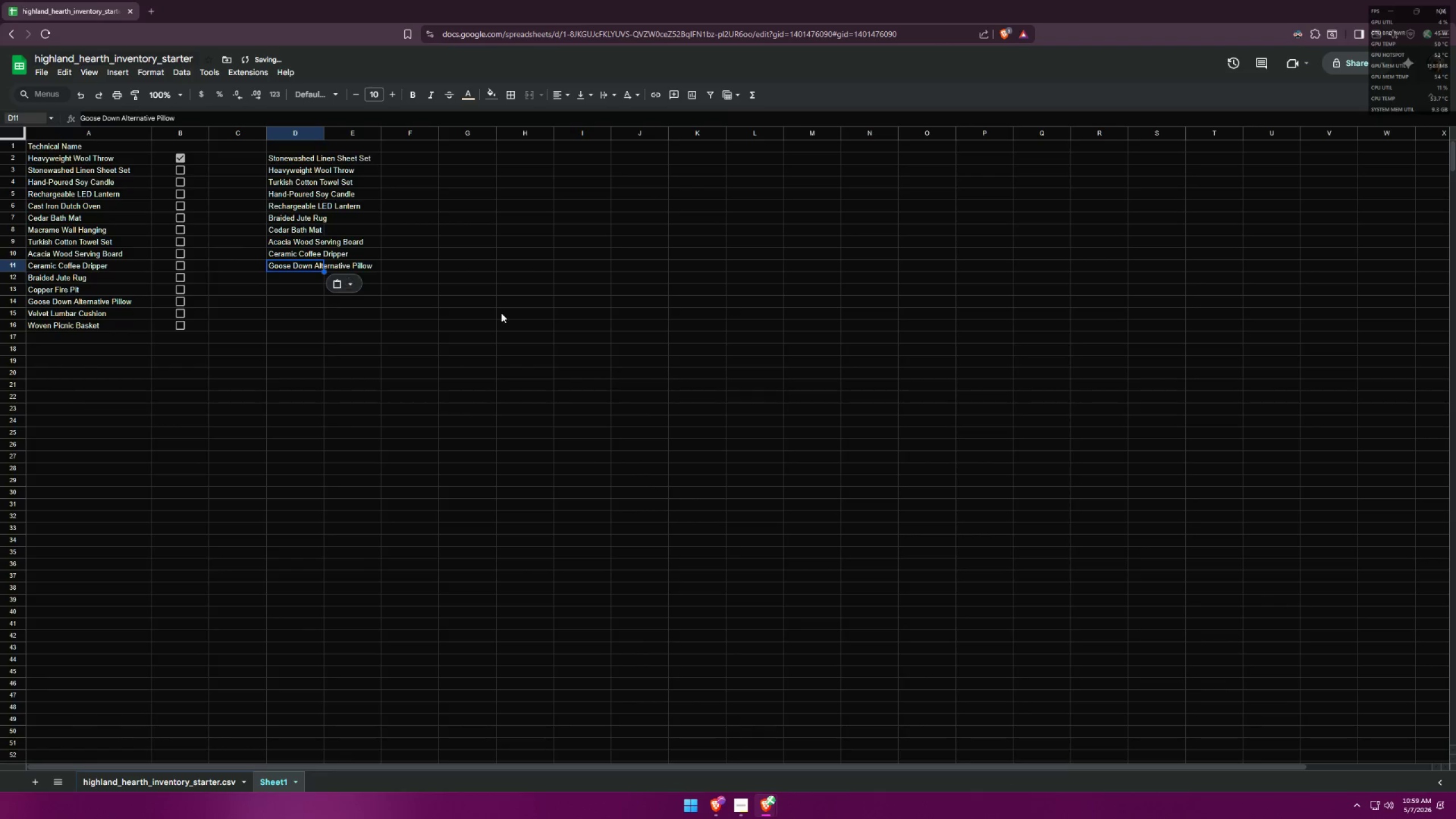 
double_click([502, 313])
 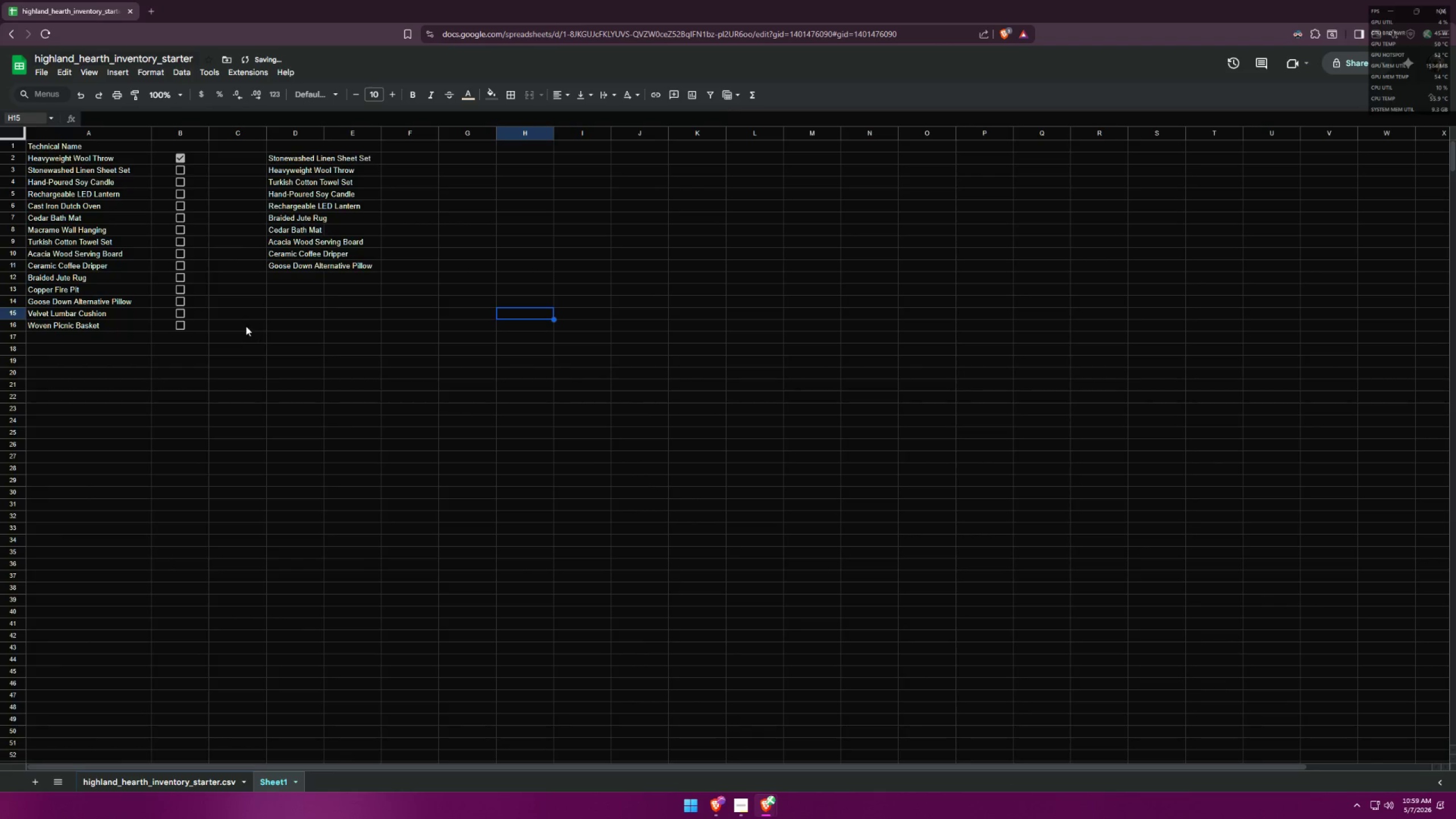 
left_click([257, 306])
 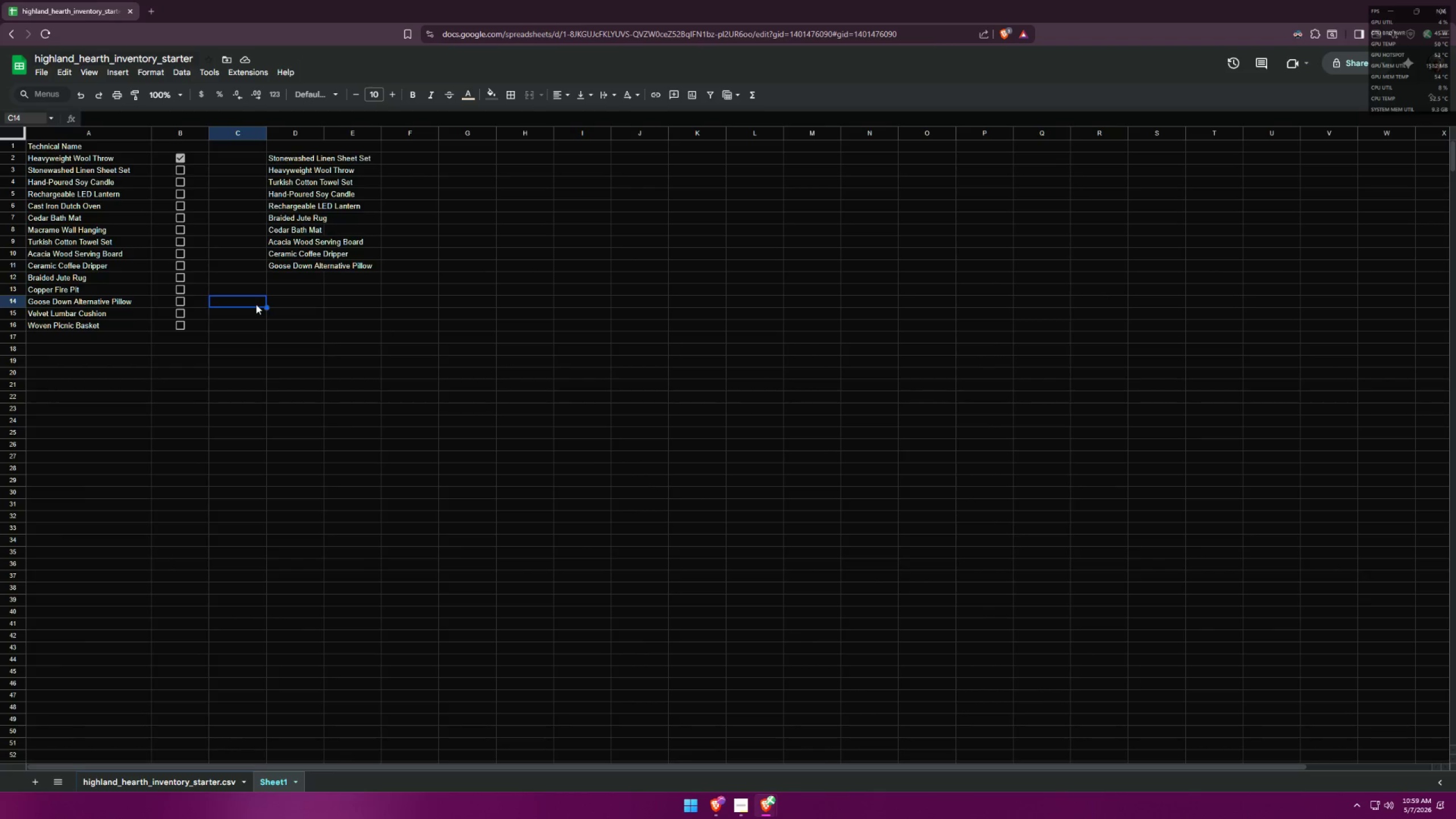 
wait(5.97)
 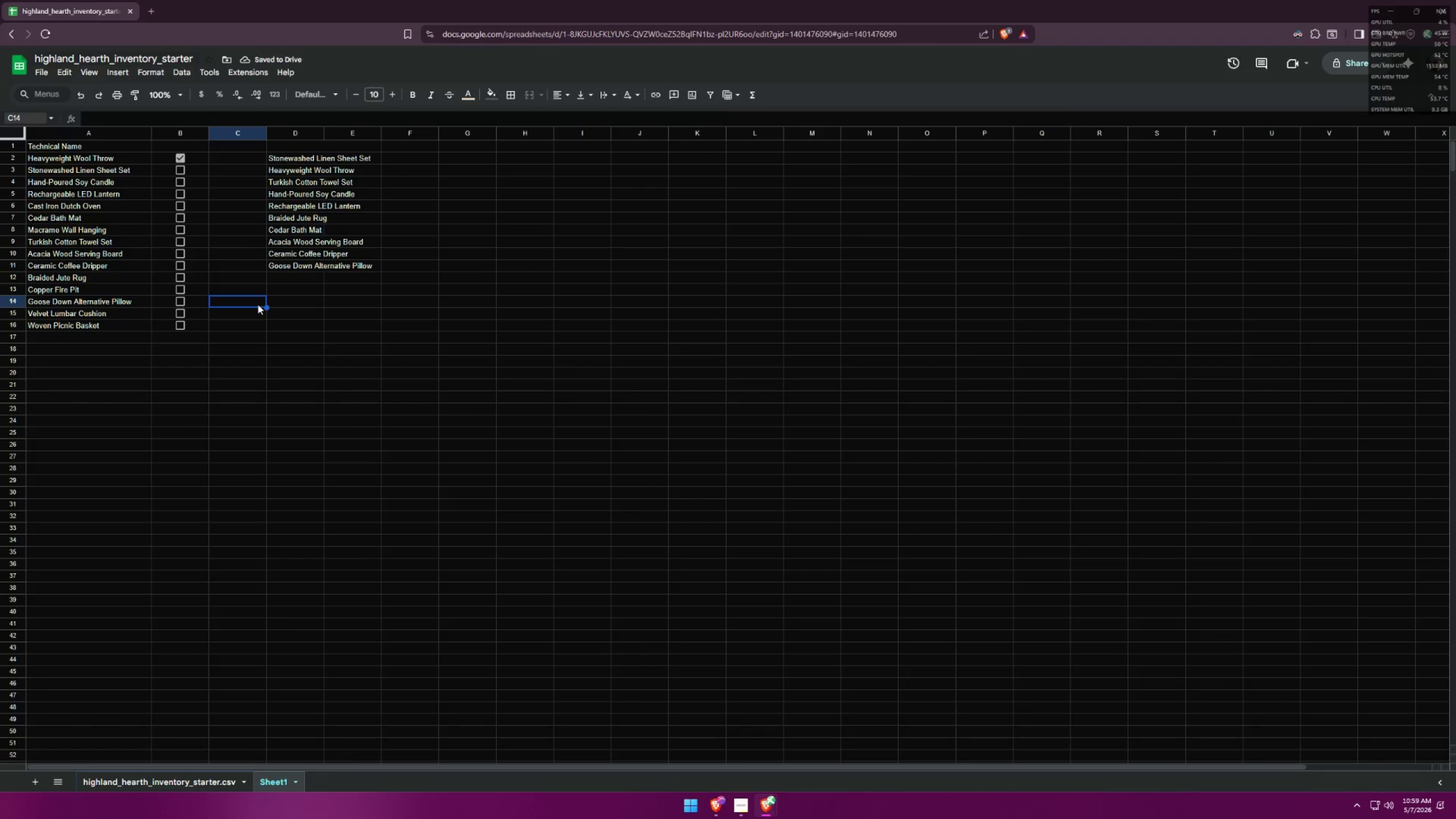 
key(Control+V)
 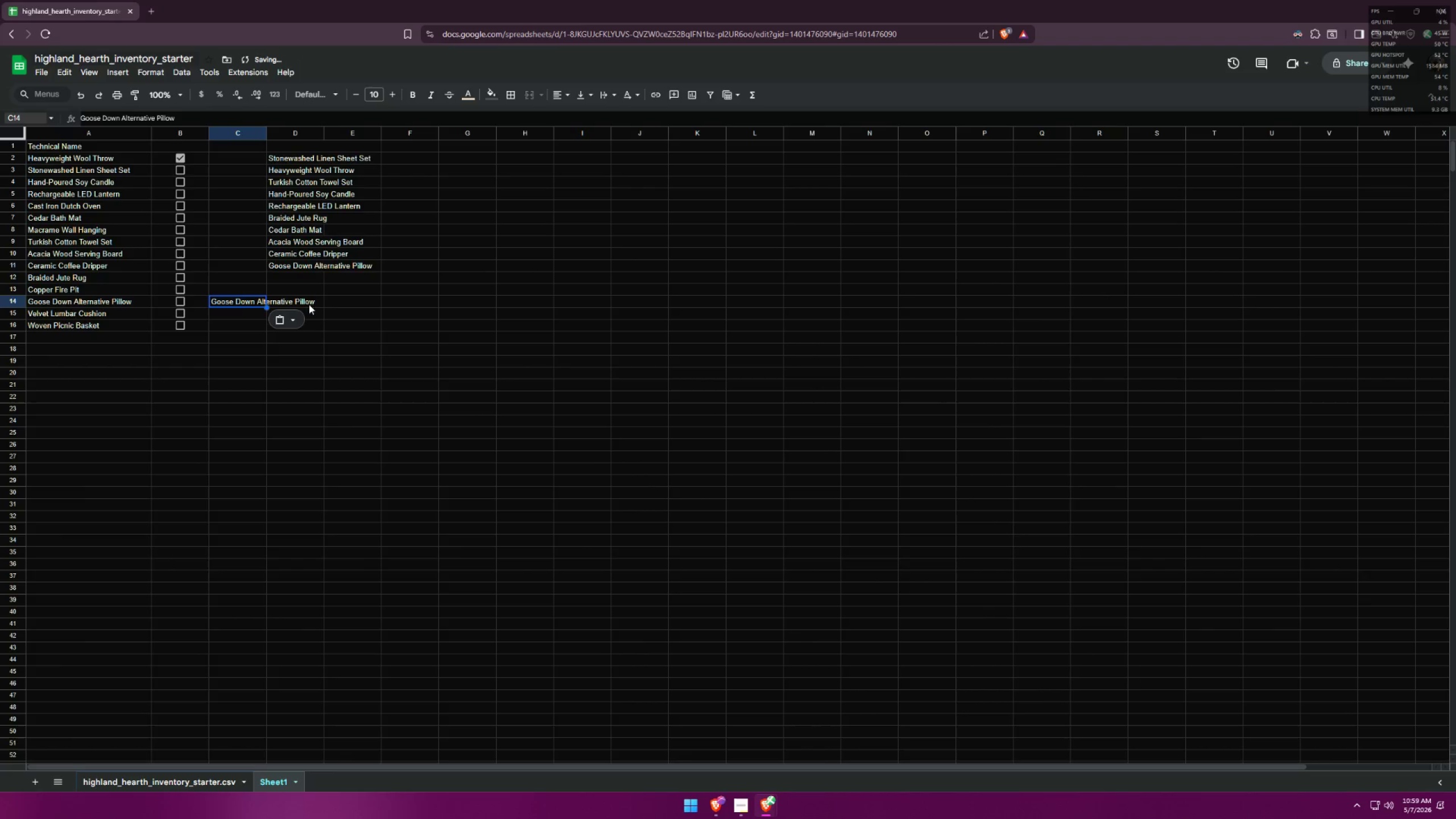 
key(Control+ControlLeft)
 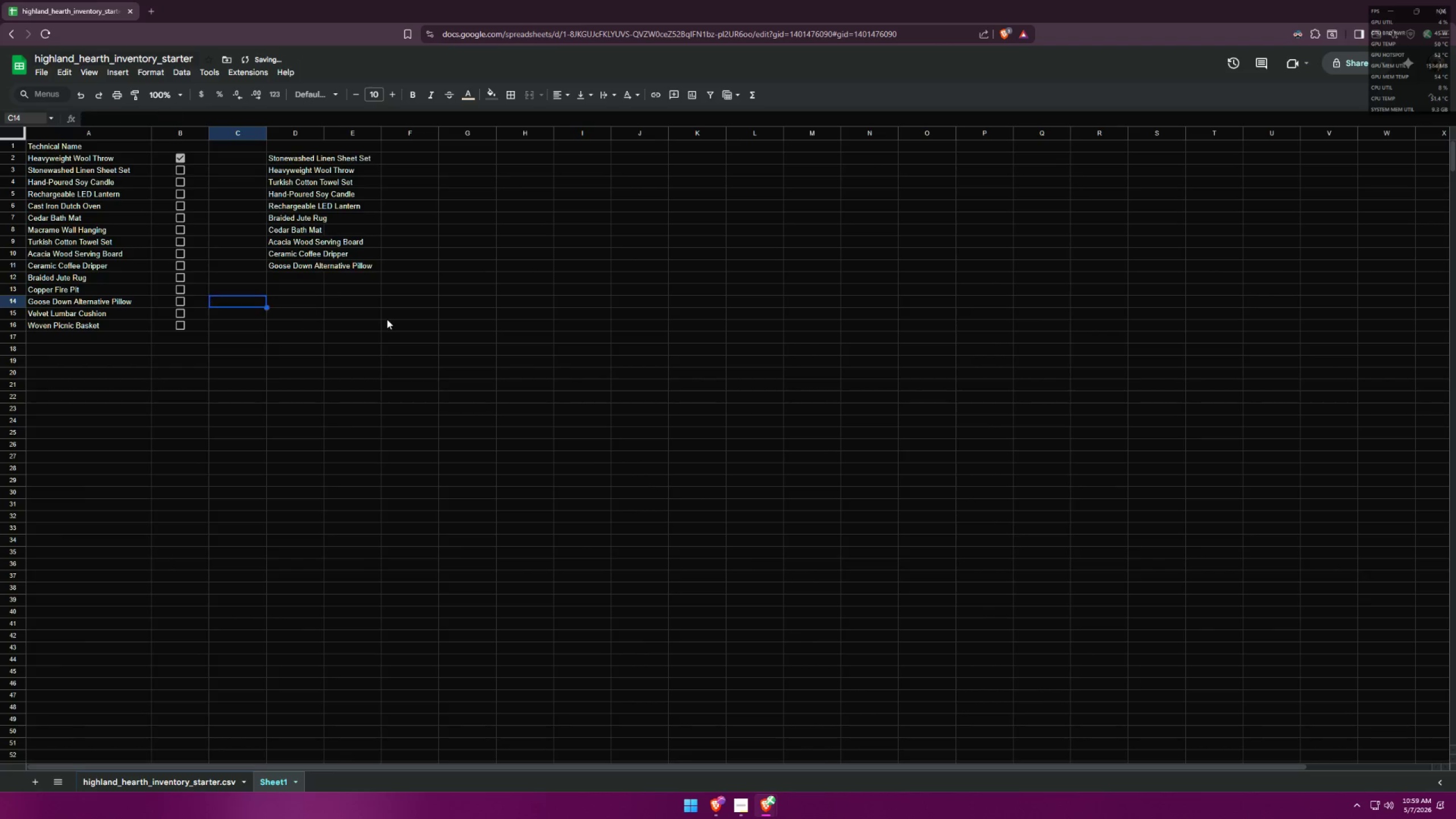 
key(Control+Z)
 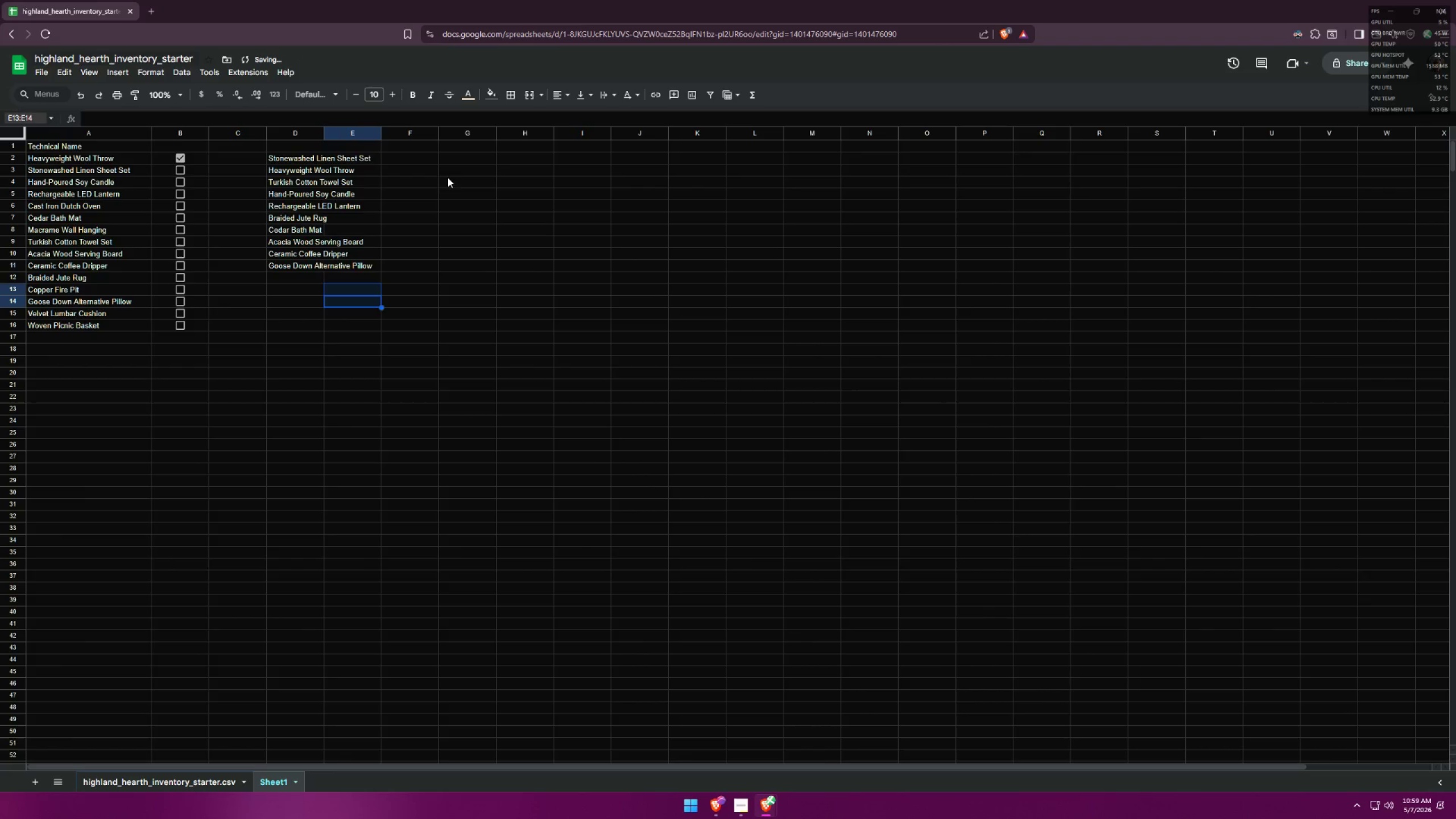 
left_click([368, 154])
 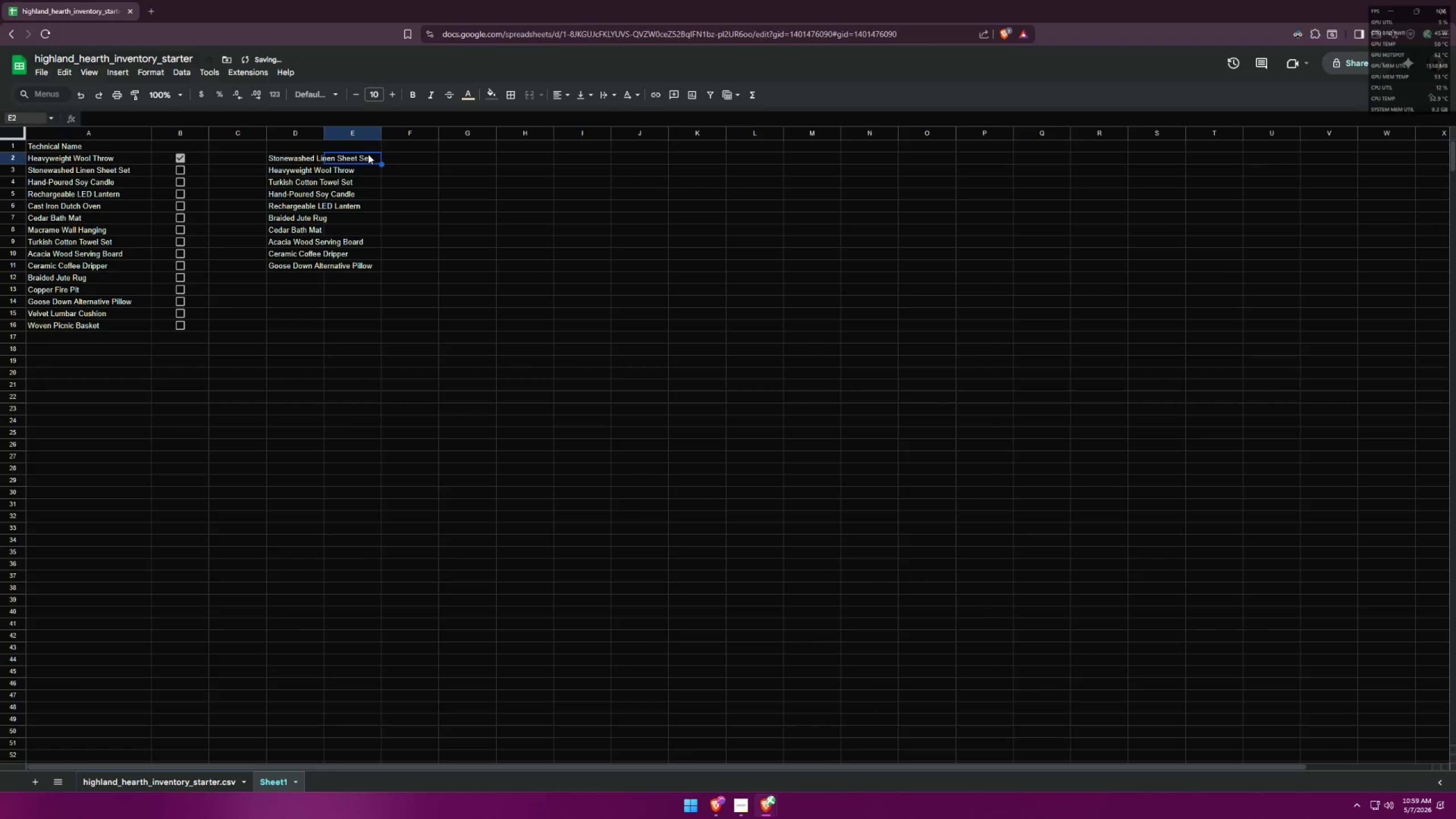 
key(Alt+AltLeft)
 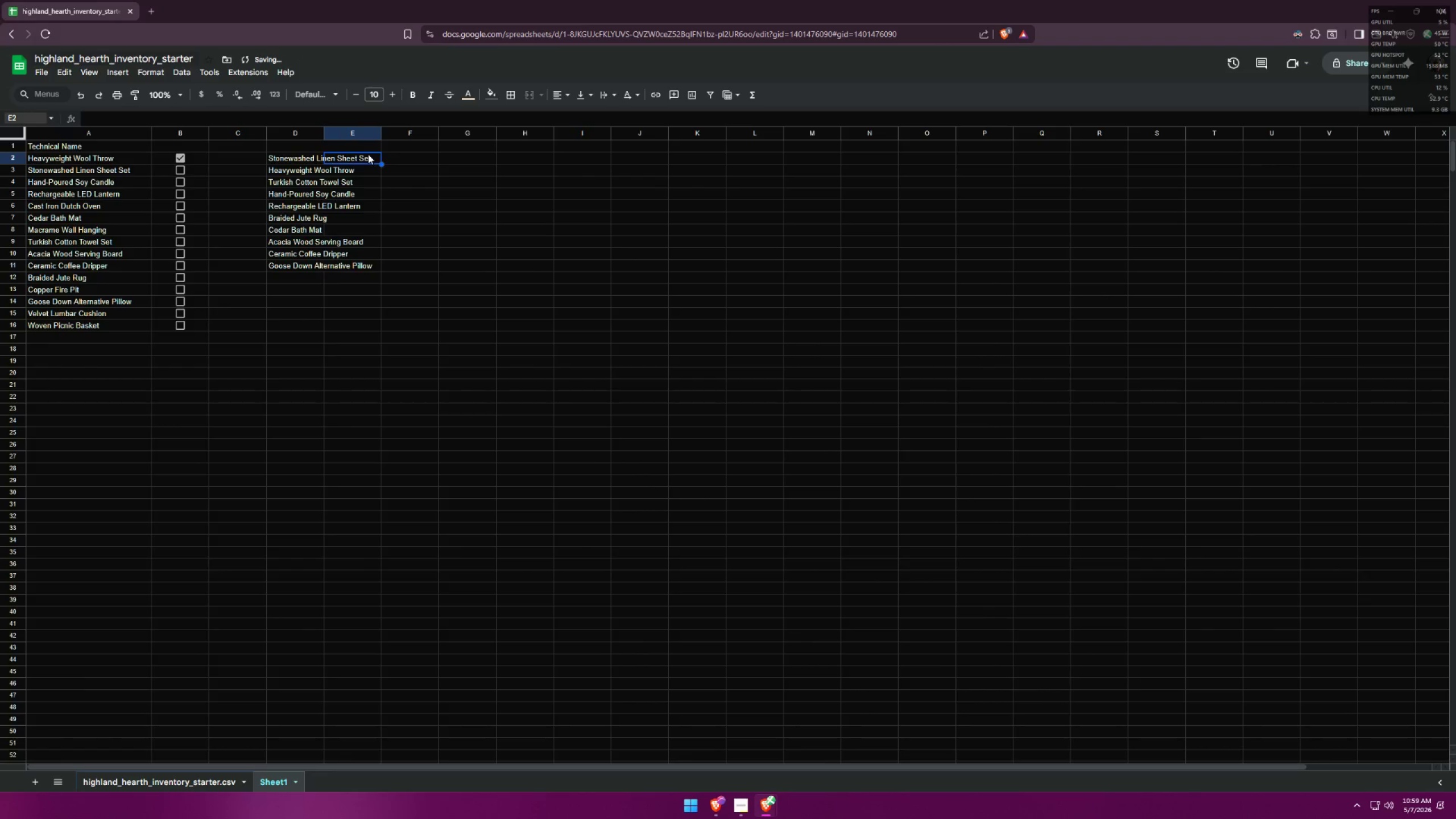 
key(Alt+Tab)
 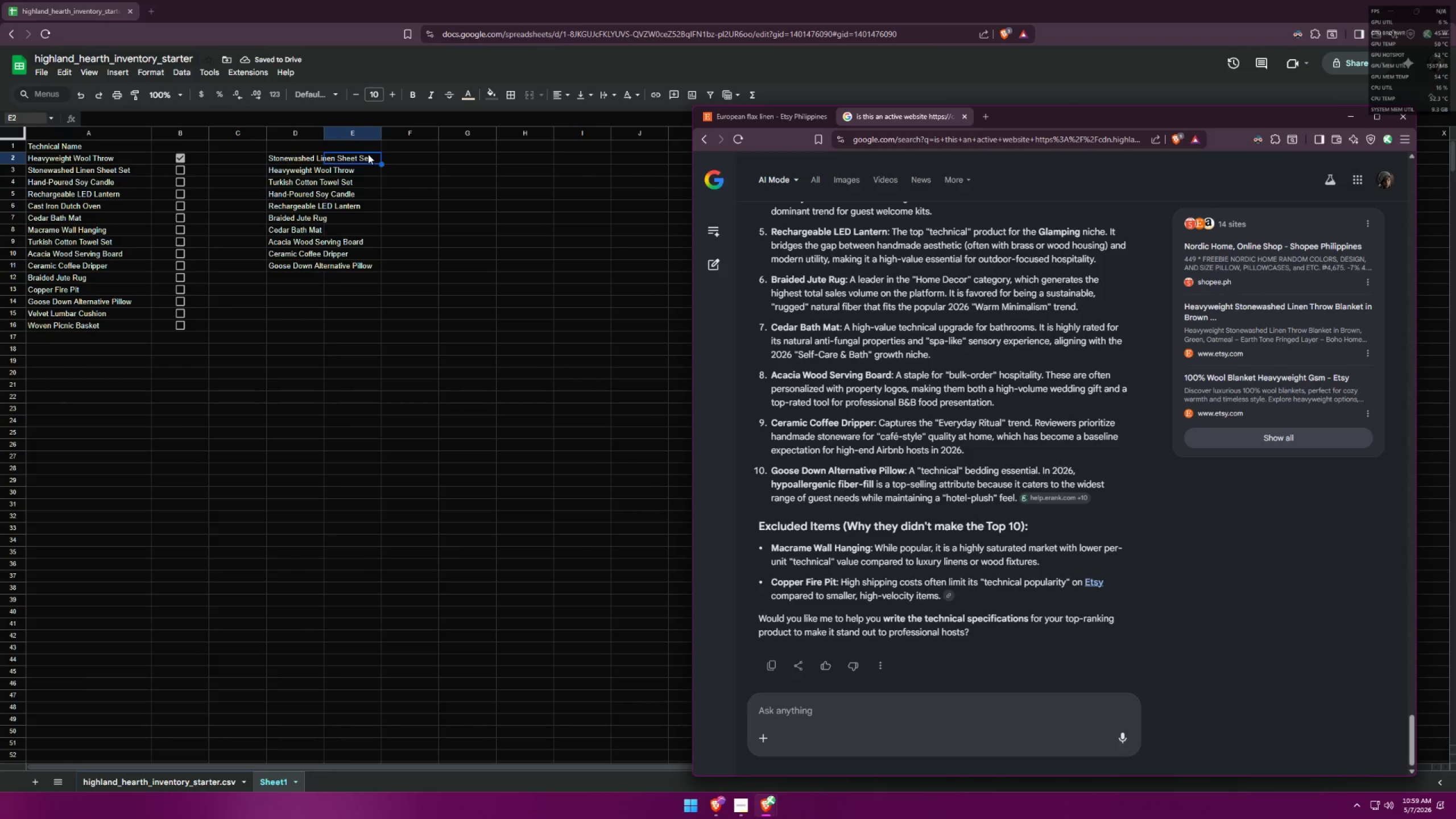 
key(Alt+AltLeft)
 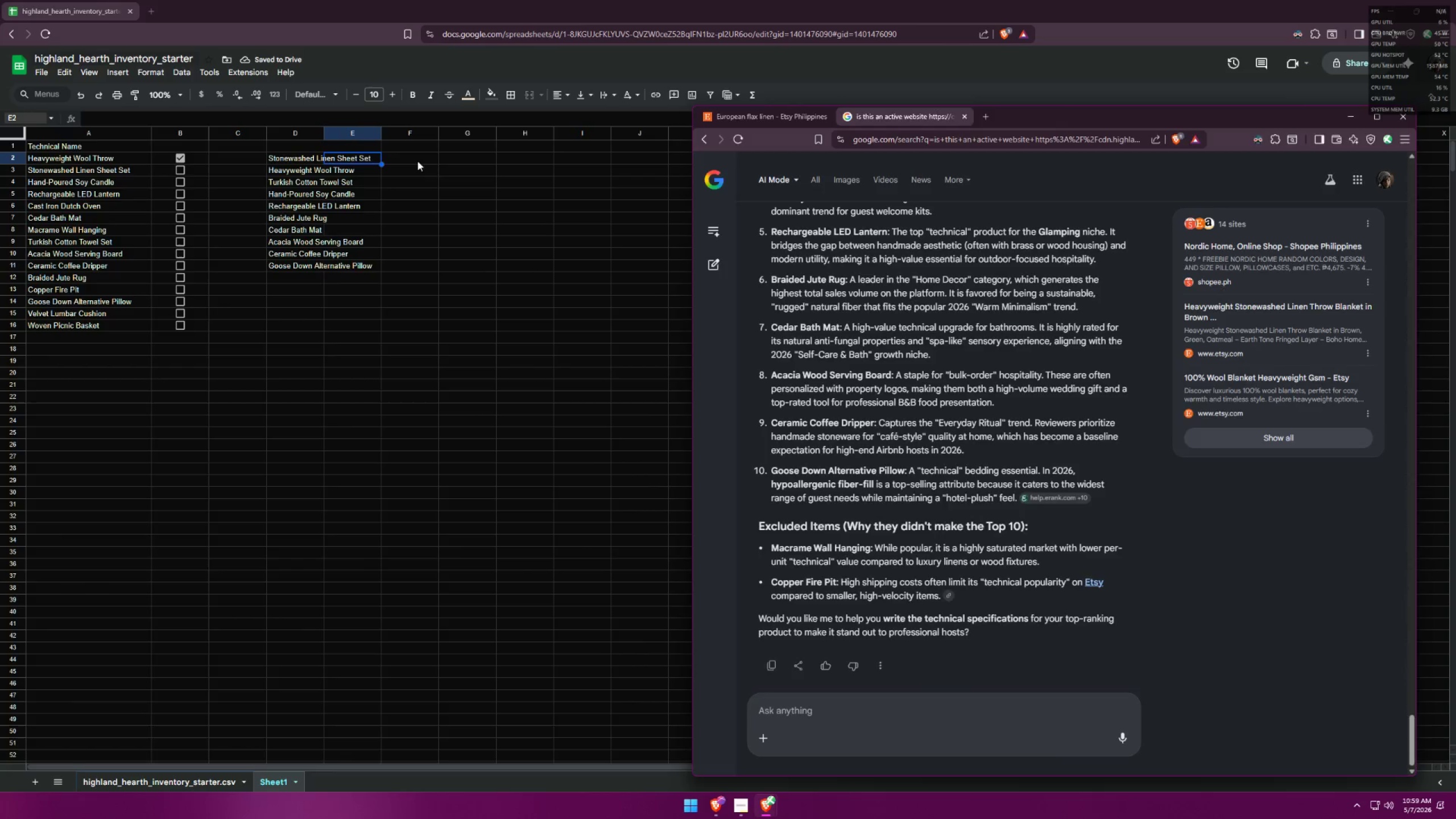 
key(Alt+Tab)
 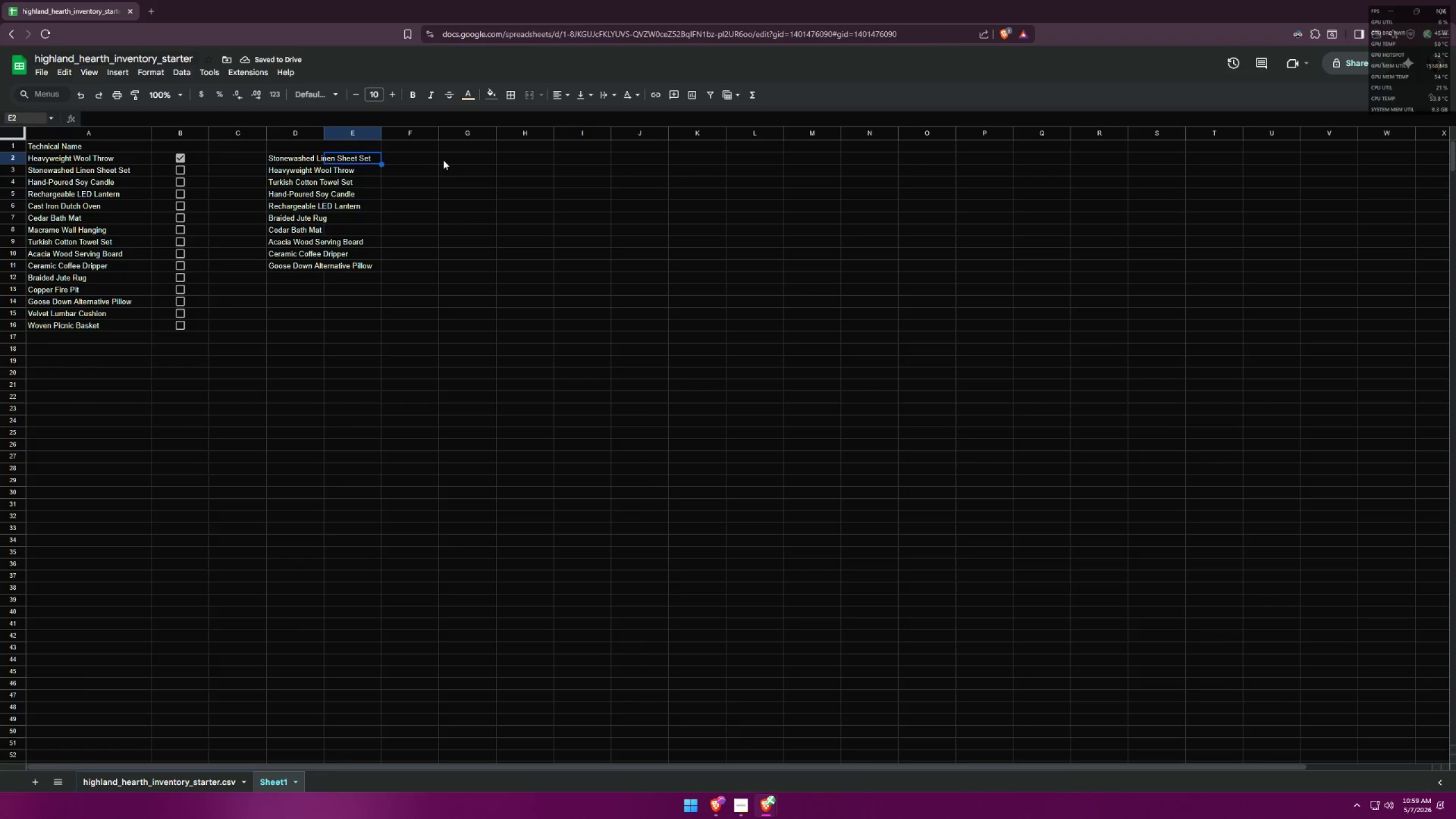 
left_click([451, 158])
 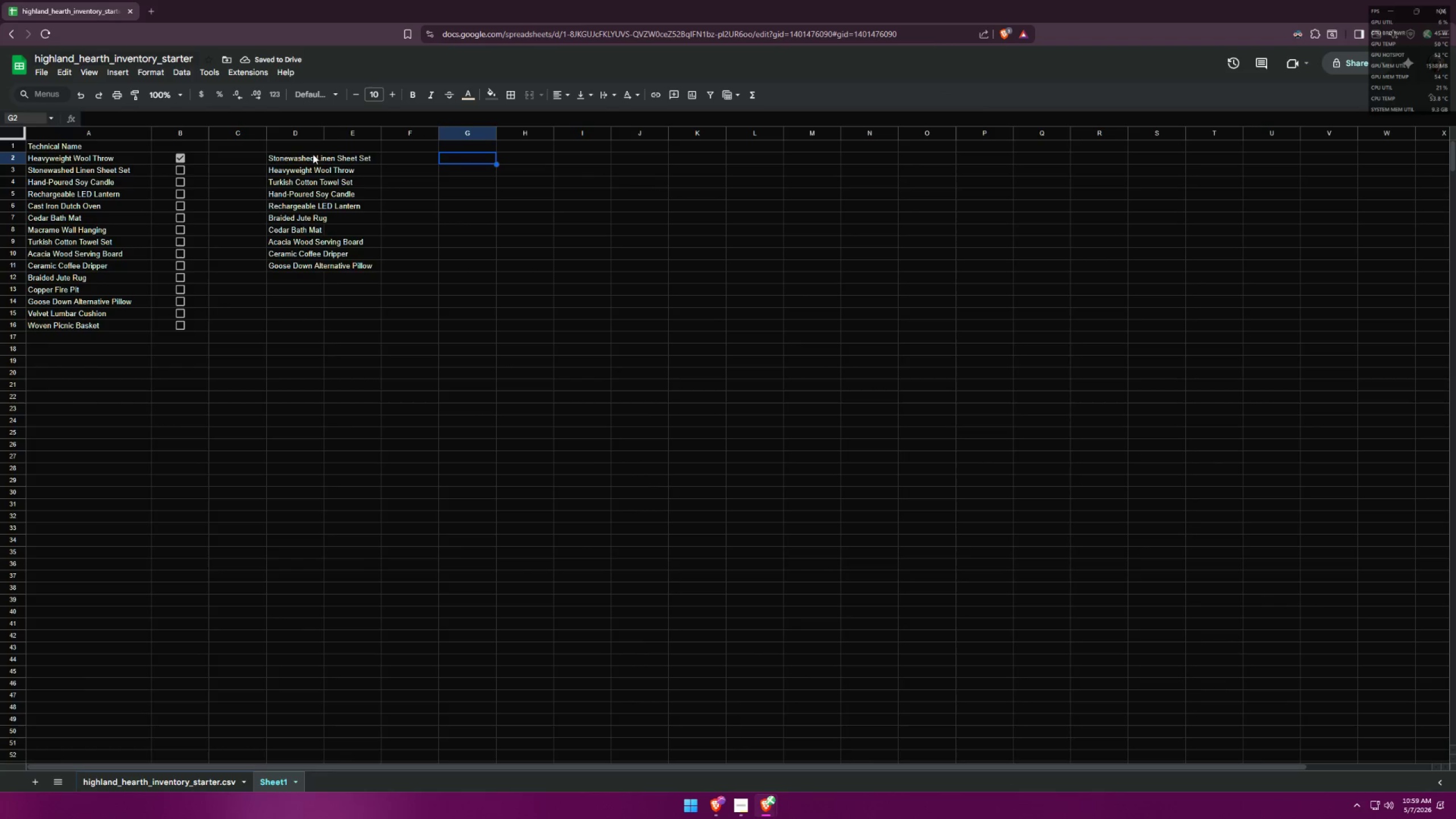 
left_click([292, 154])
 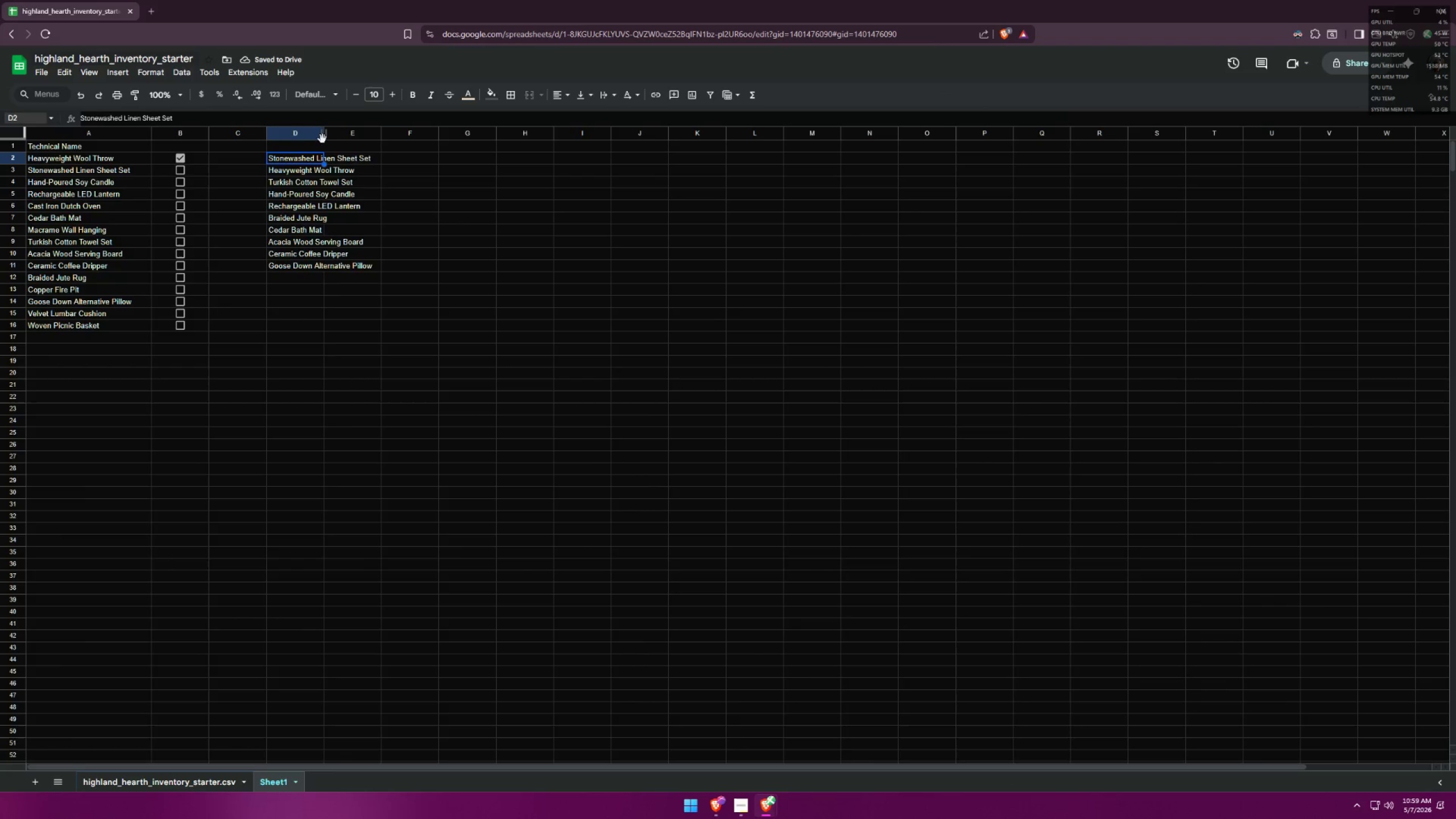 
left_click([323, 139])
 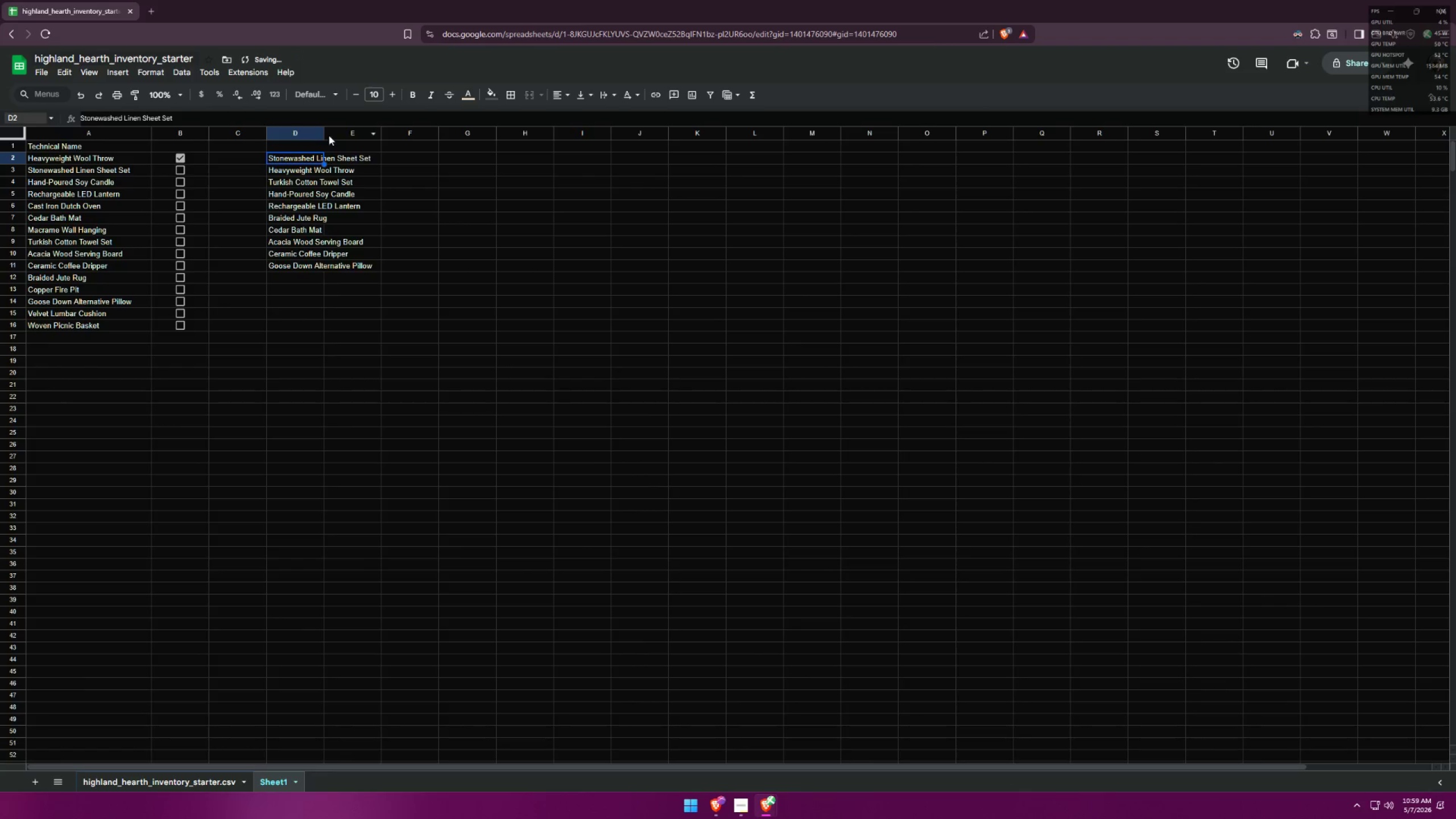 
left_click_drag(start_coordinate=[324, 134], to_coordinate=[381, 131])
 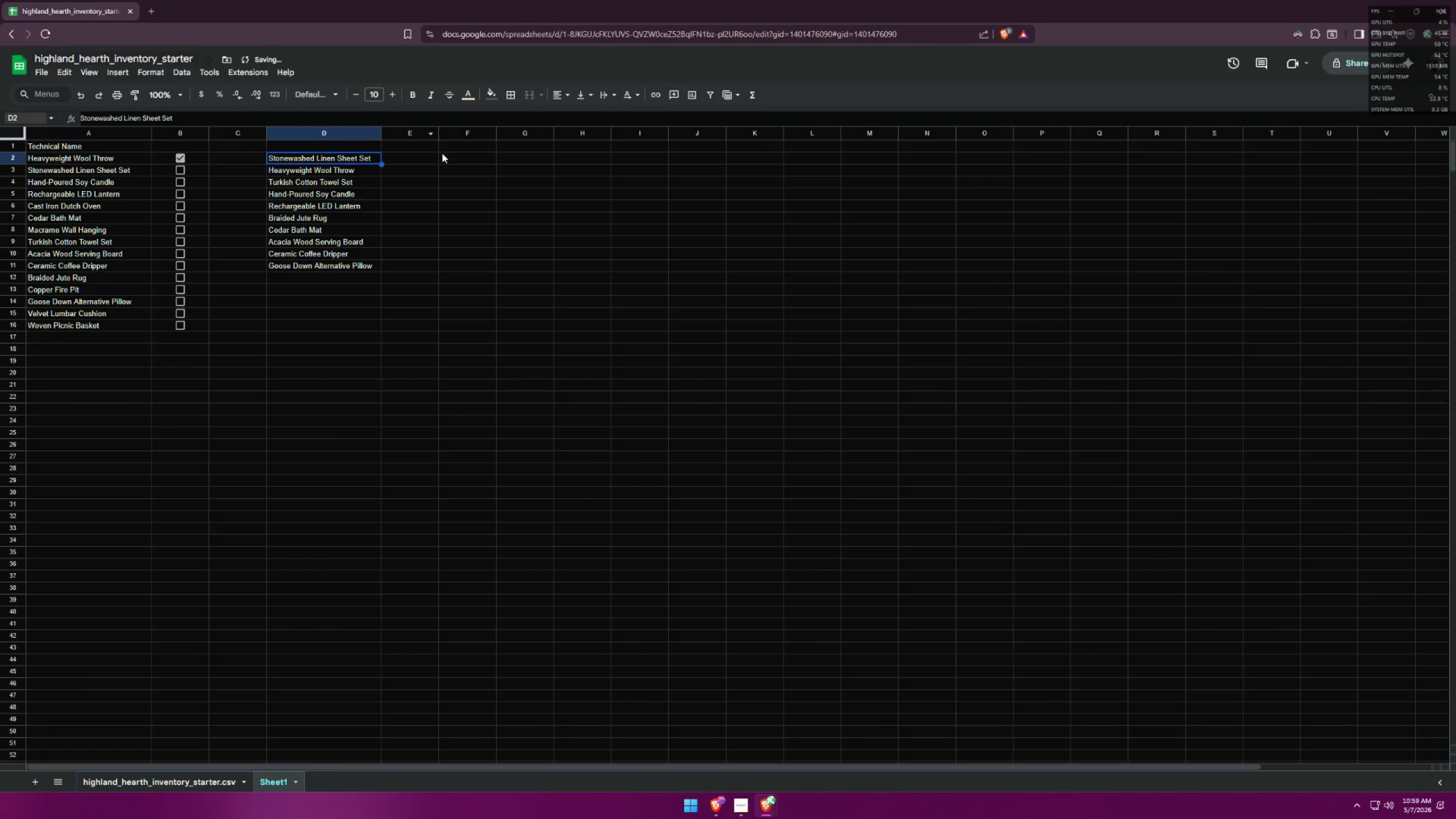 
key(Alt+AltLeft)
 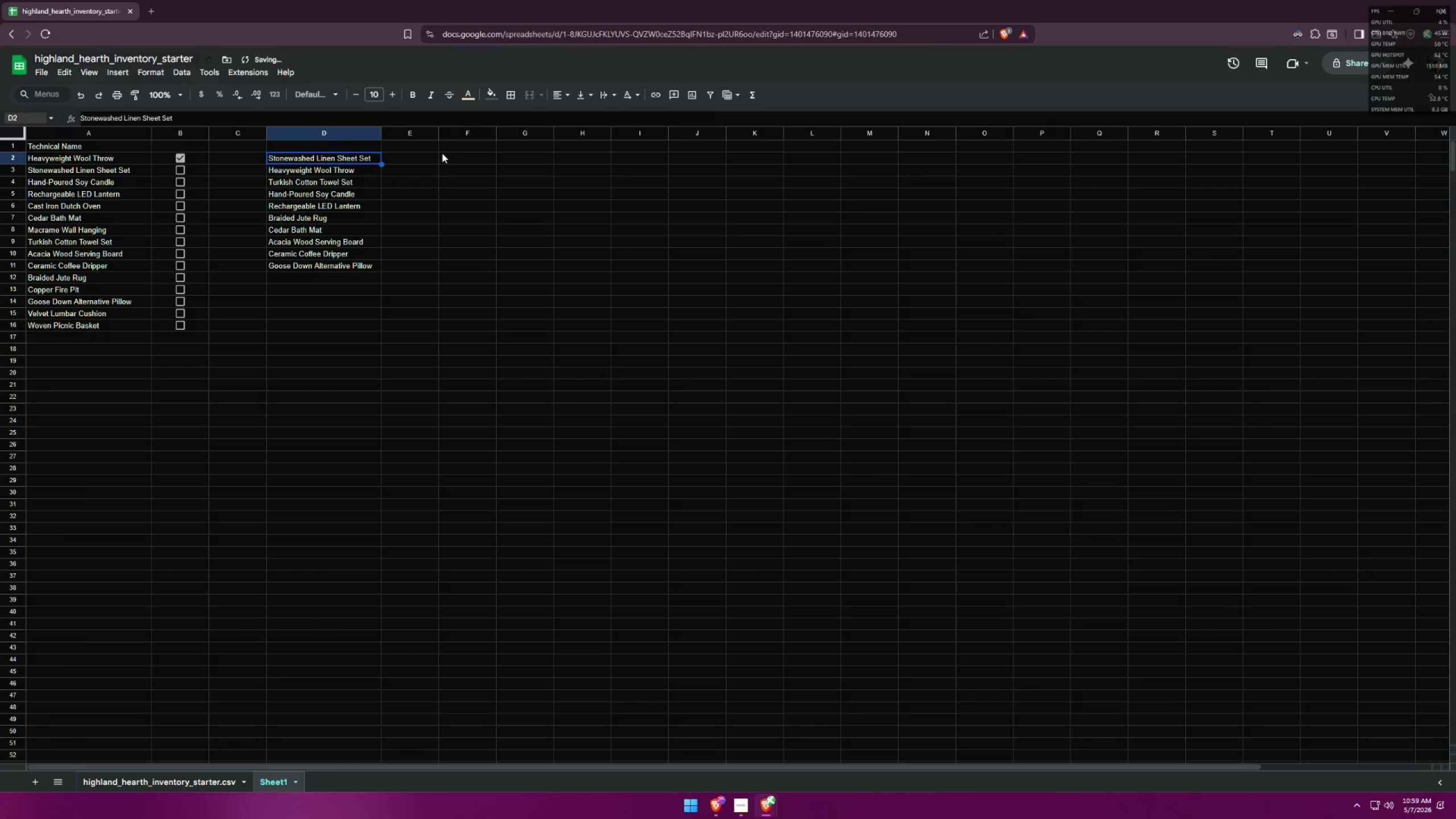 
key(Alt+Tab)
 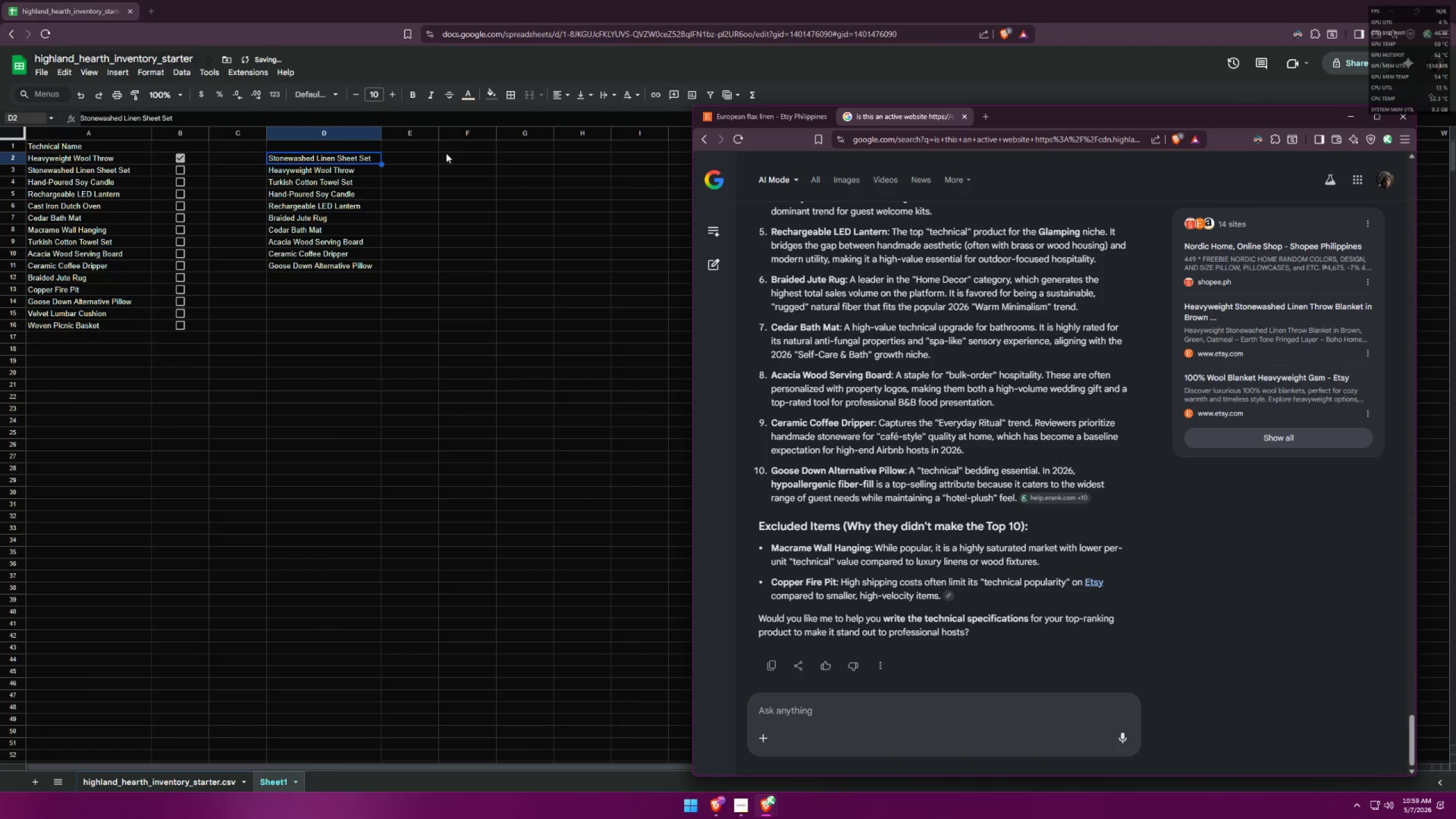 
left_click([437, 136])
 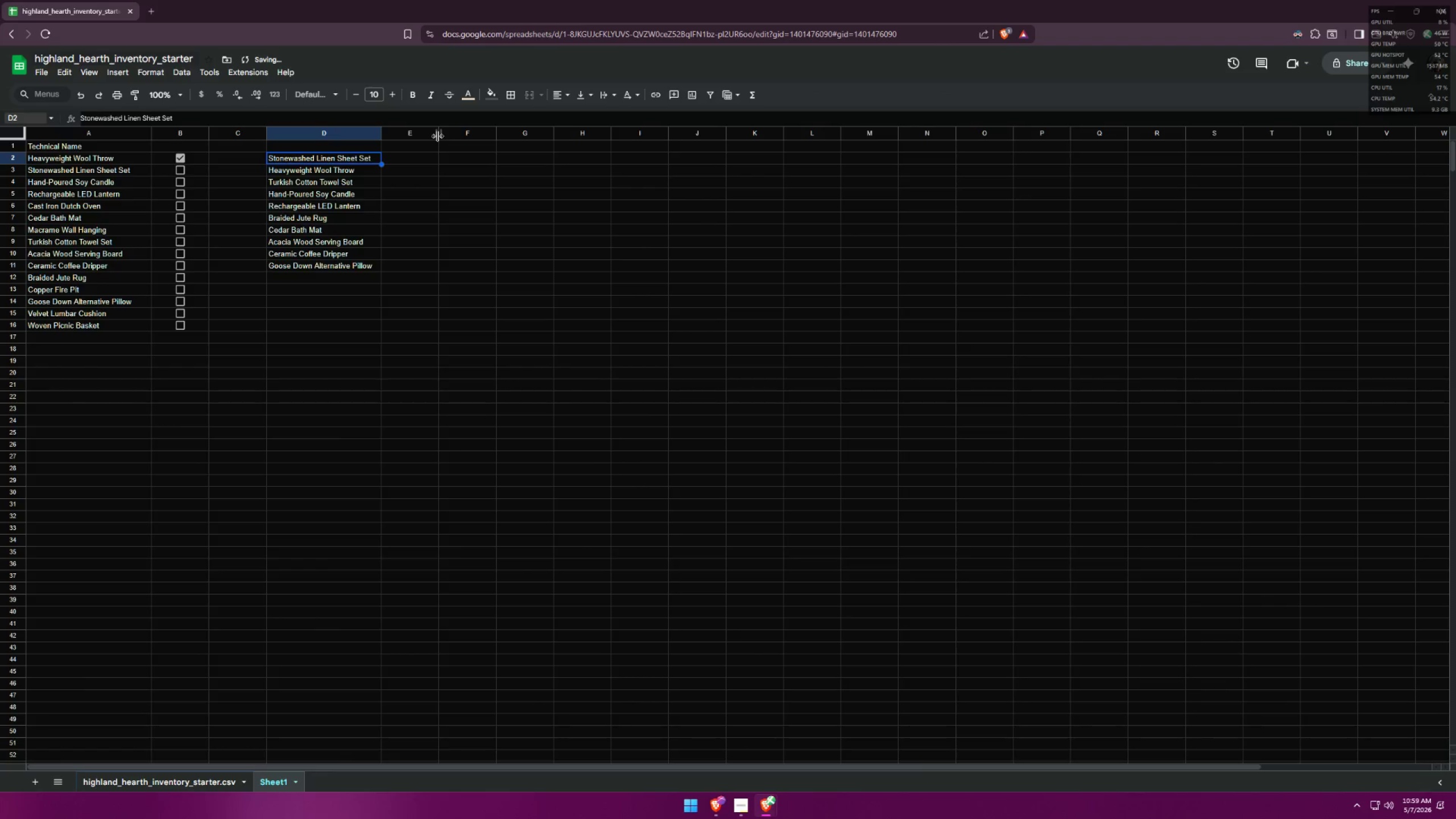 
left_click_drag(start_coordinate=[437, 136], to_coordinate=[494, 135])
 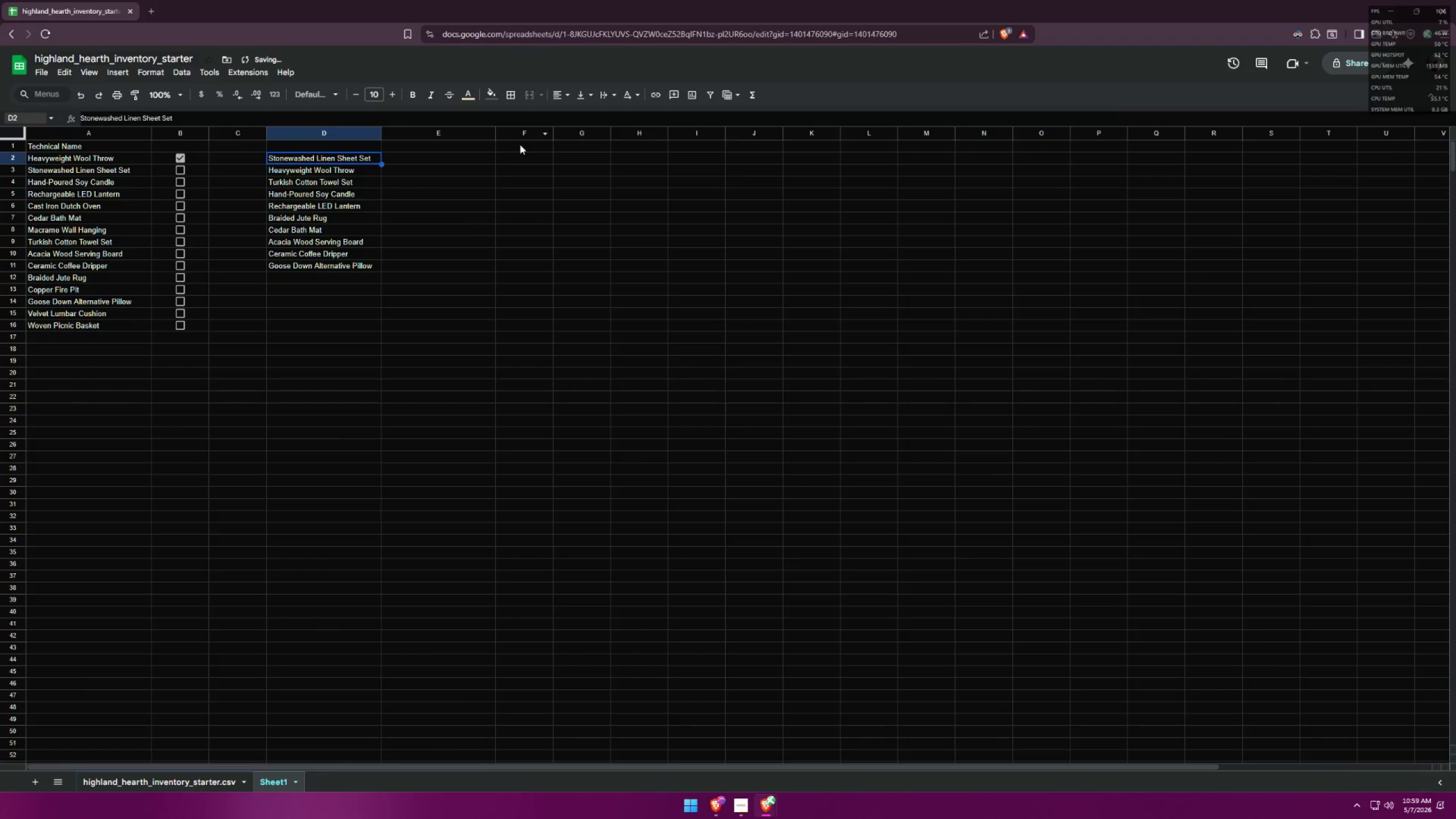 
key(Alt+AltLeft)
 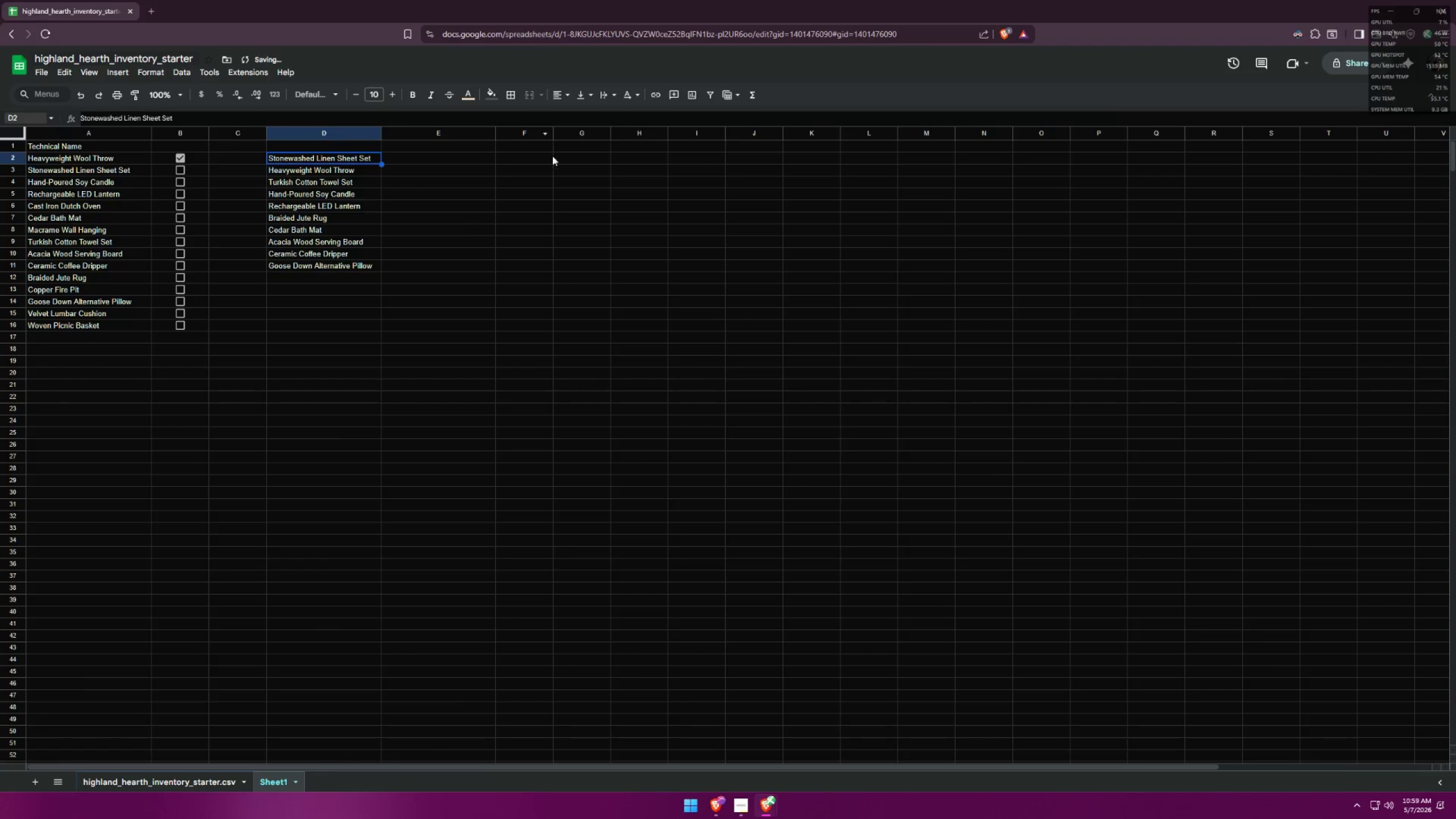 
key(Alt+Tab)
 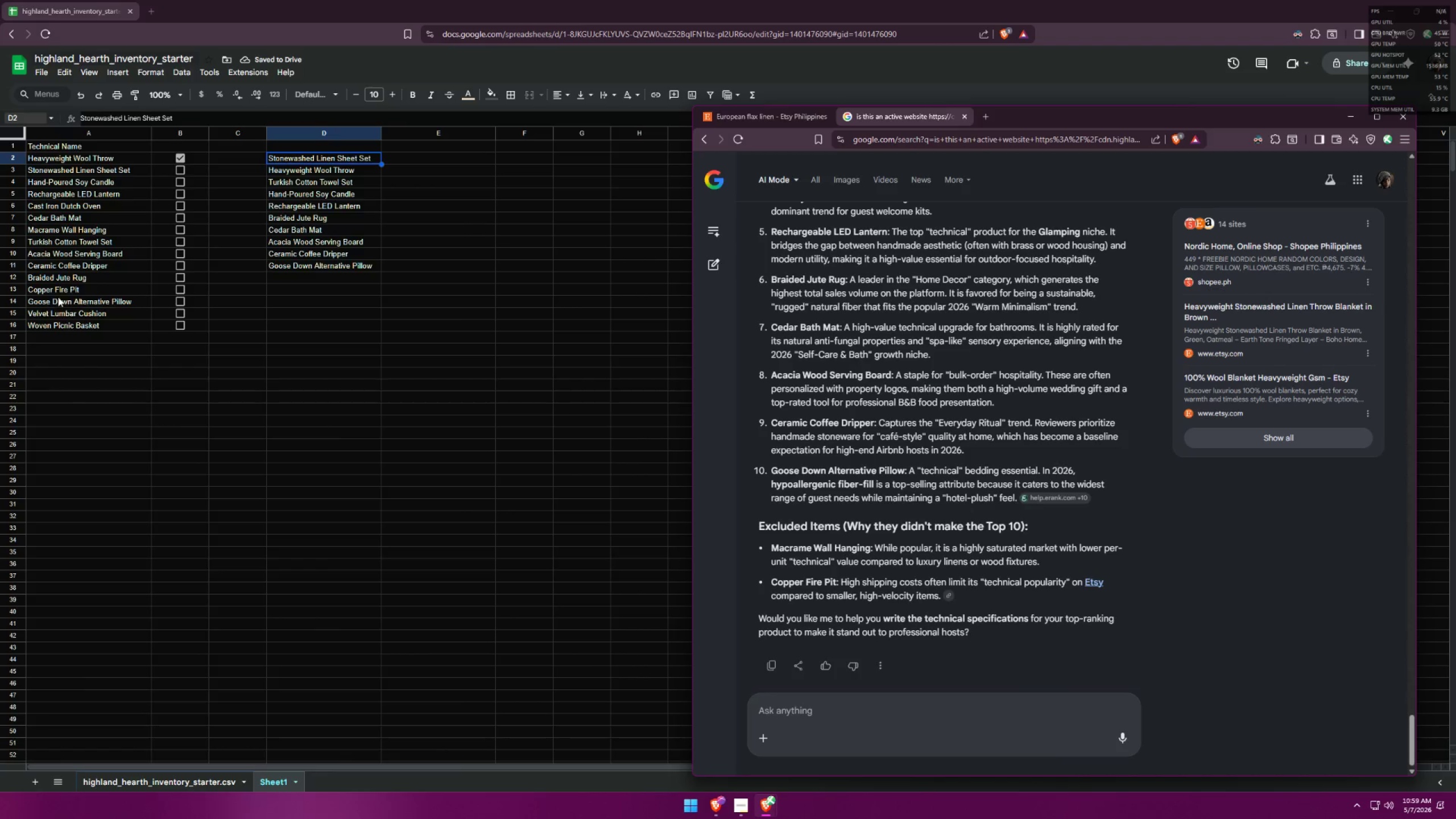 
left_click([59, 230])
 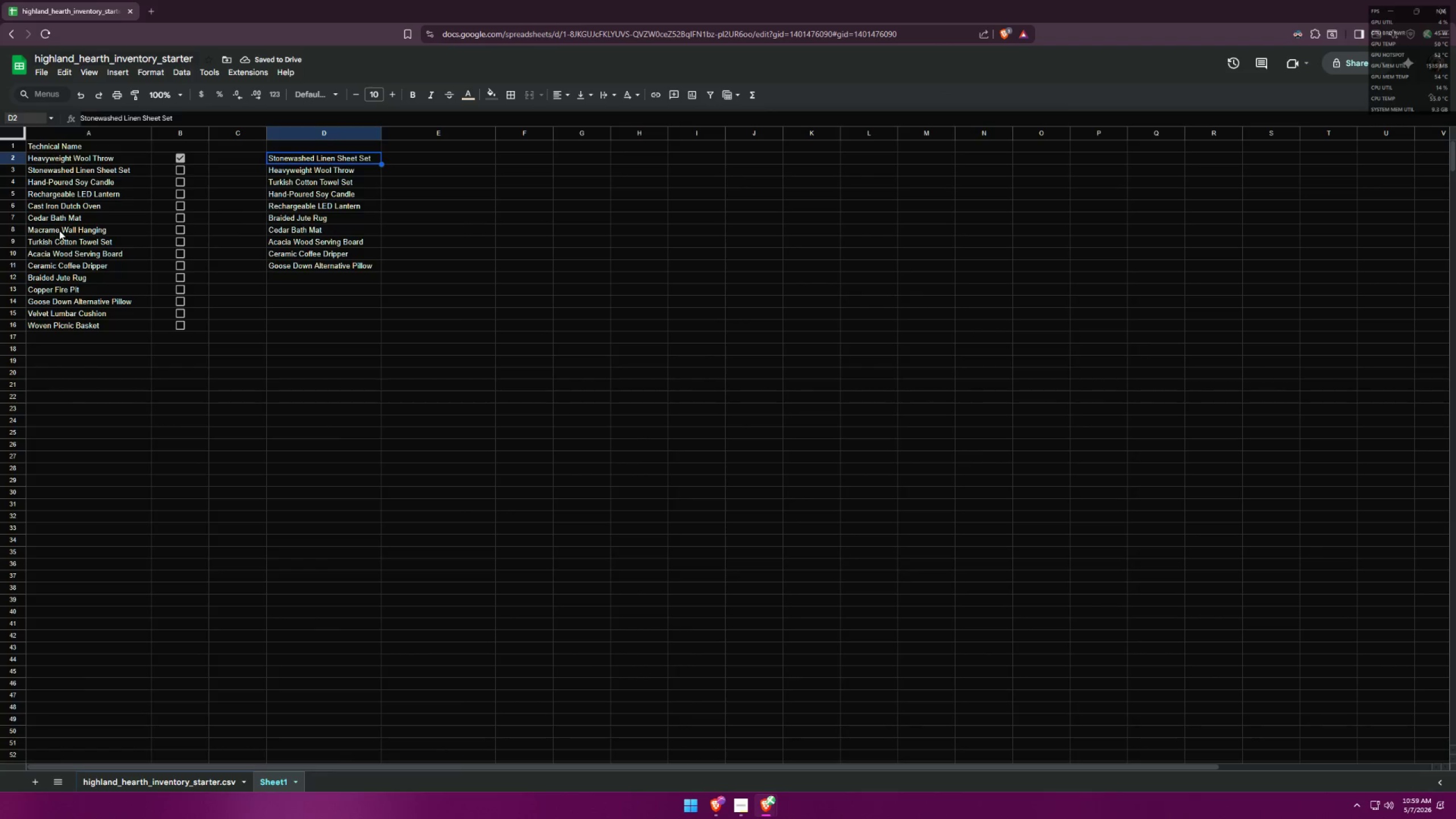 
key(Control+C)
 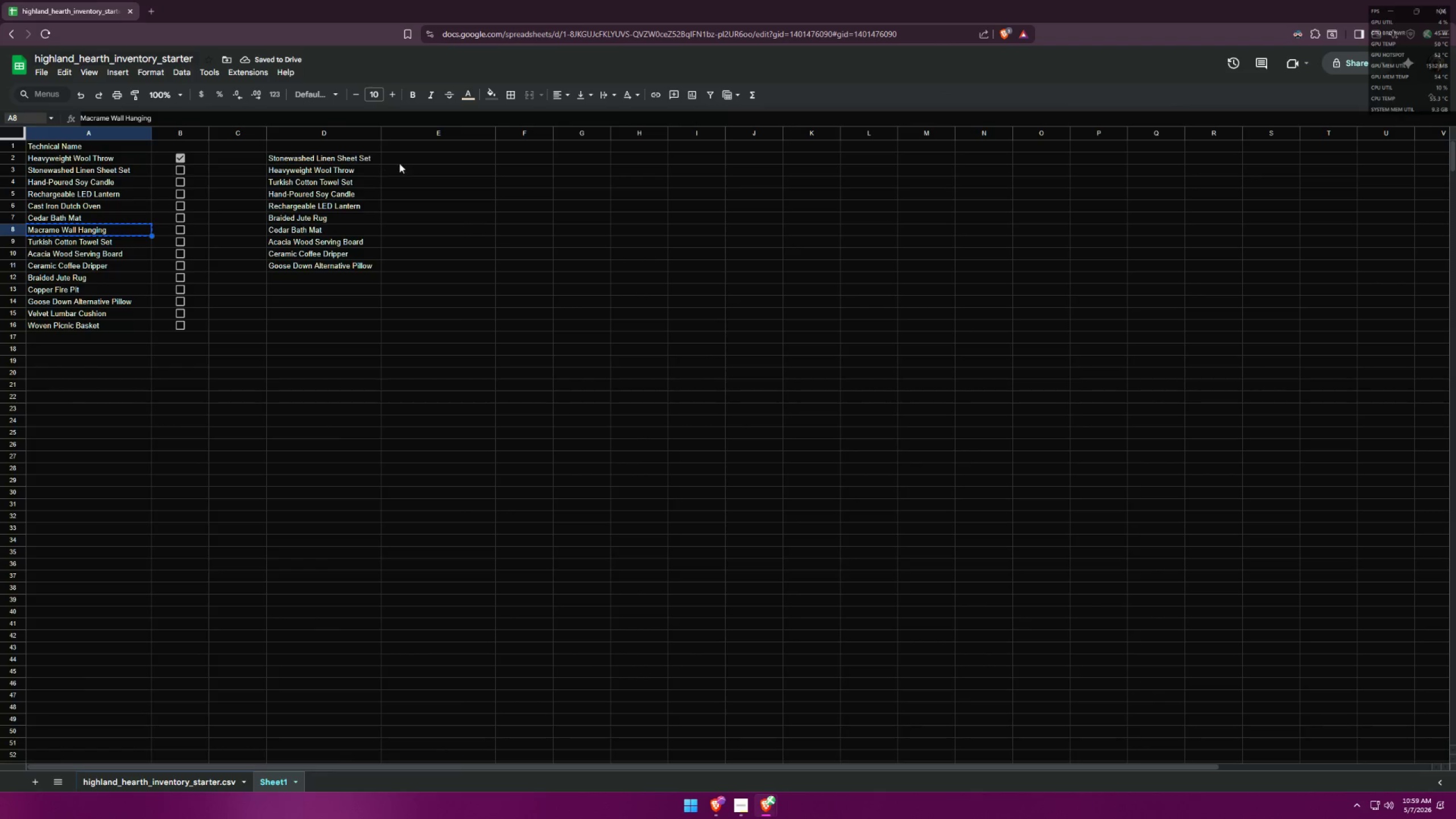 
left_click([415, 156])
 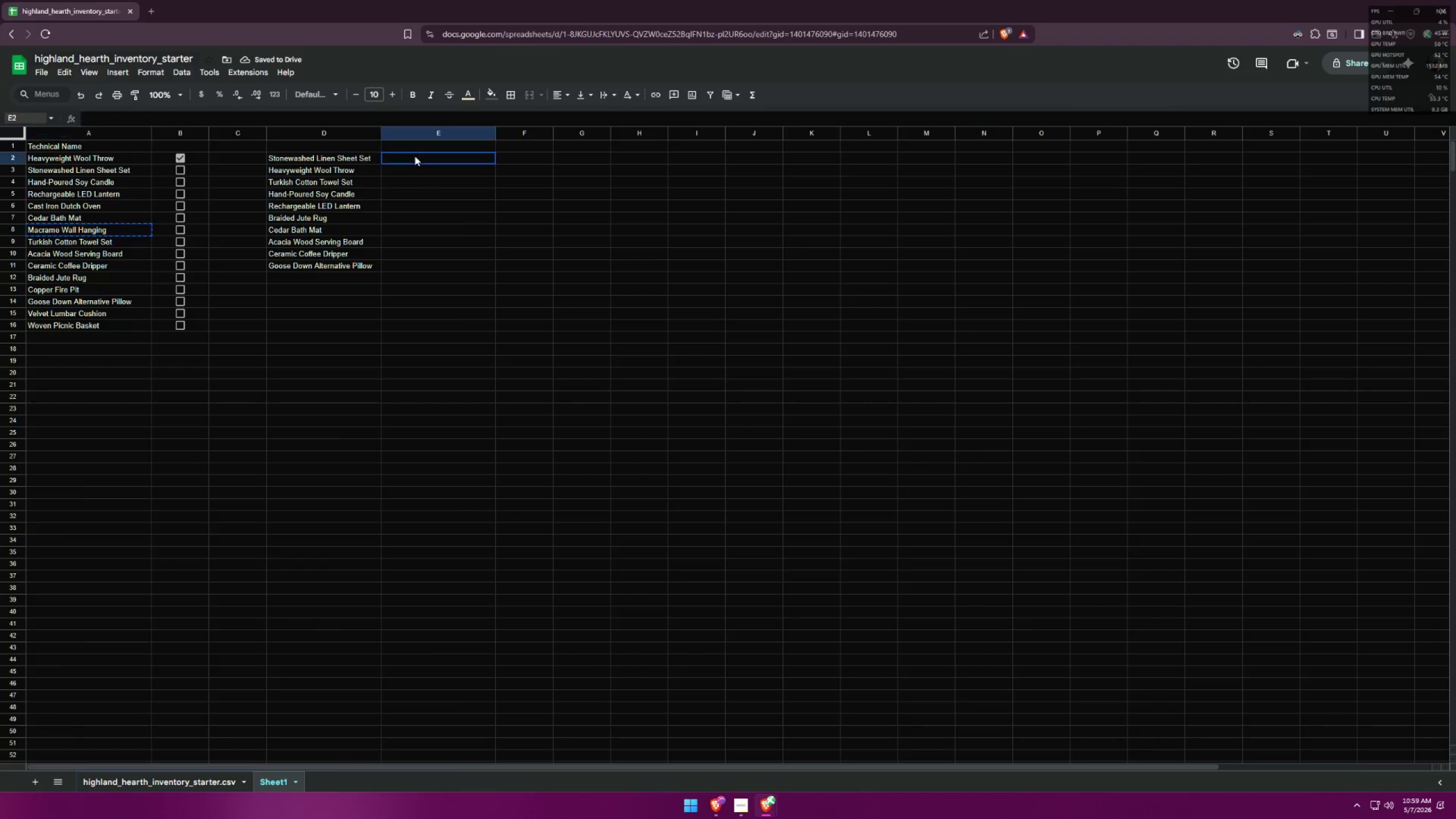 
key(Control+ControlLeft)
 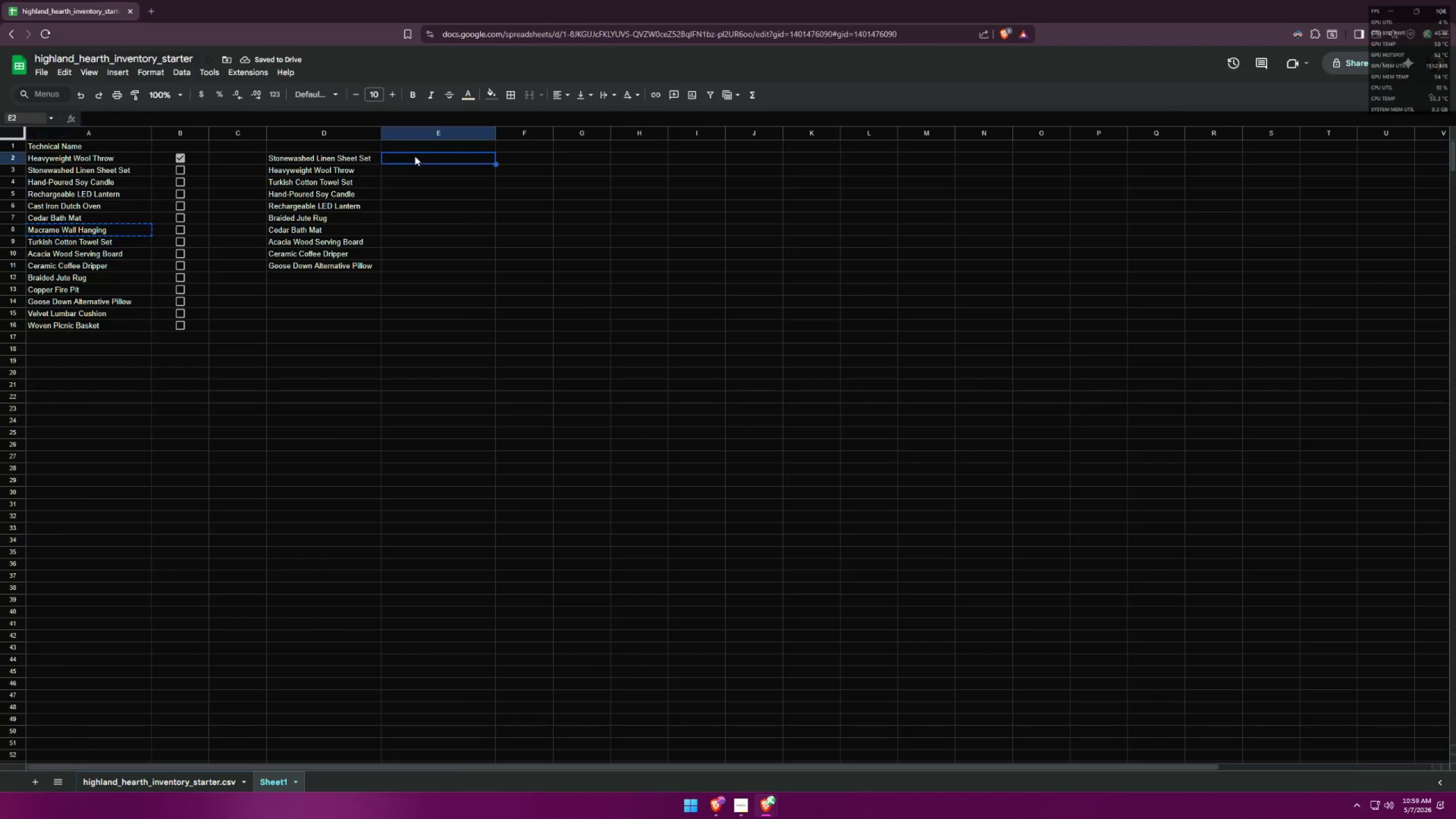 
key(Control+V)
 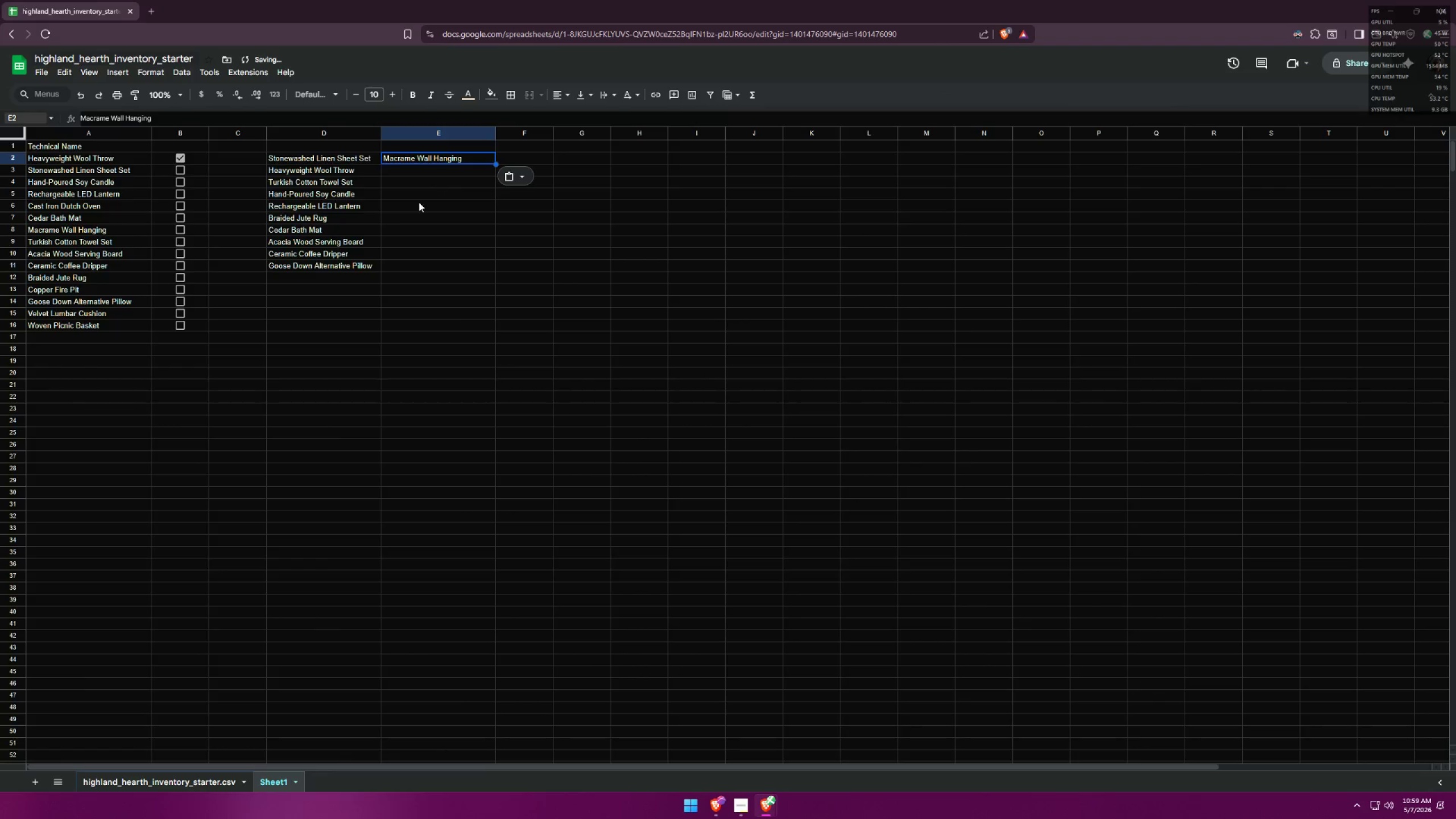 
key(Alt+AltLeft)
 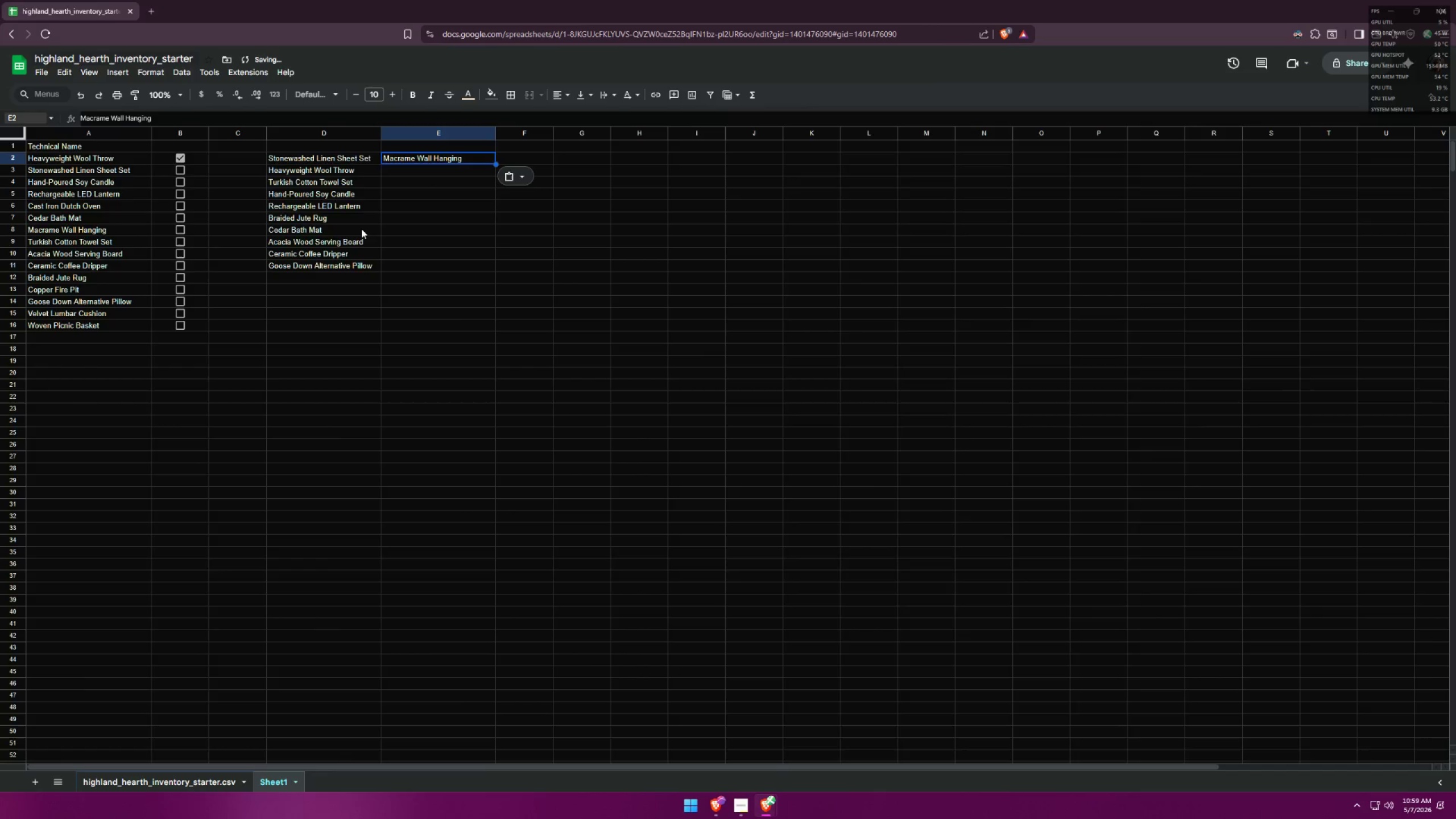 
key(Alt+Tab)
 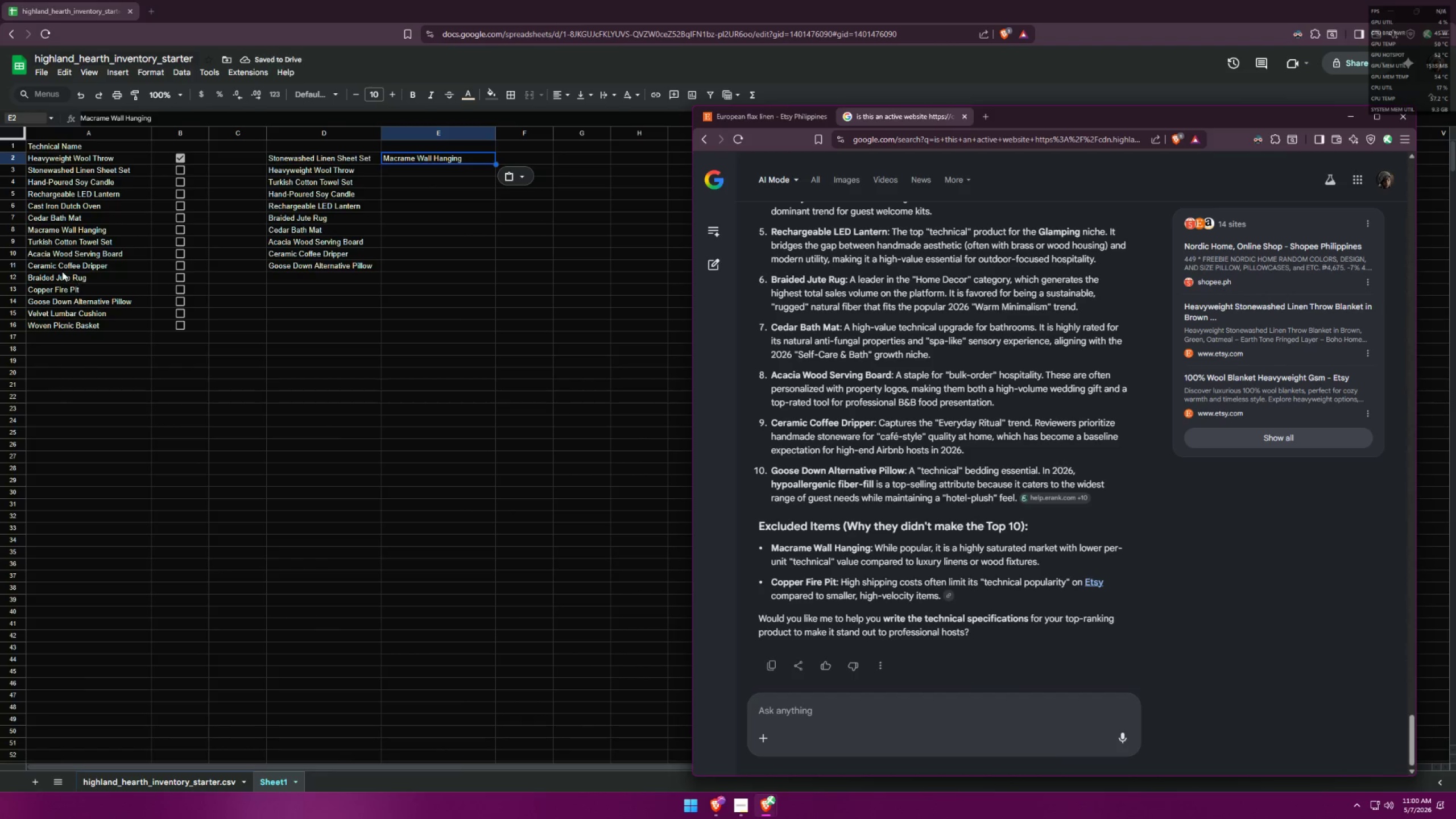 
left_click([40, 291])
 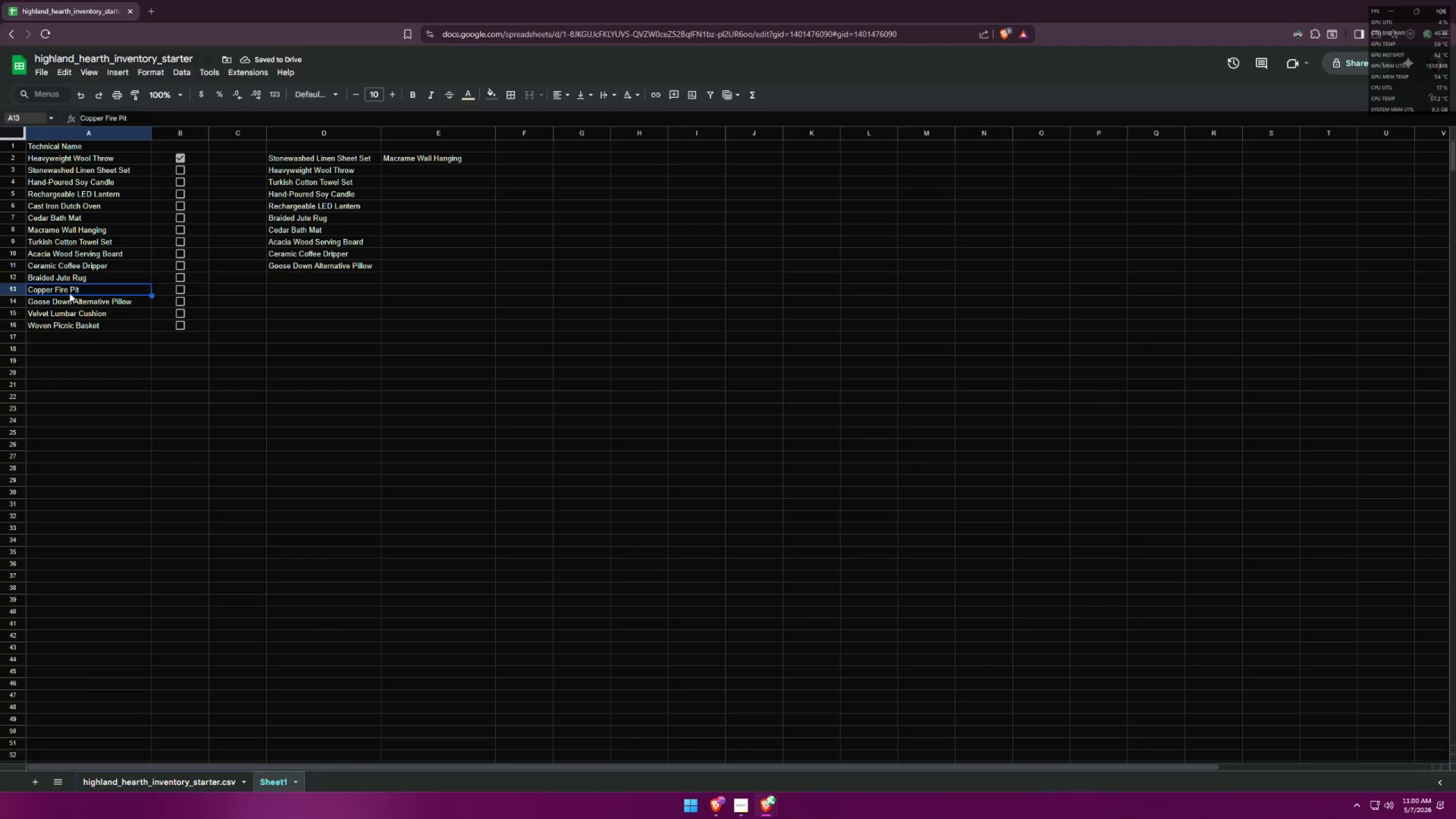 
key(Control+ControlLeft)
 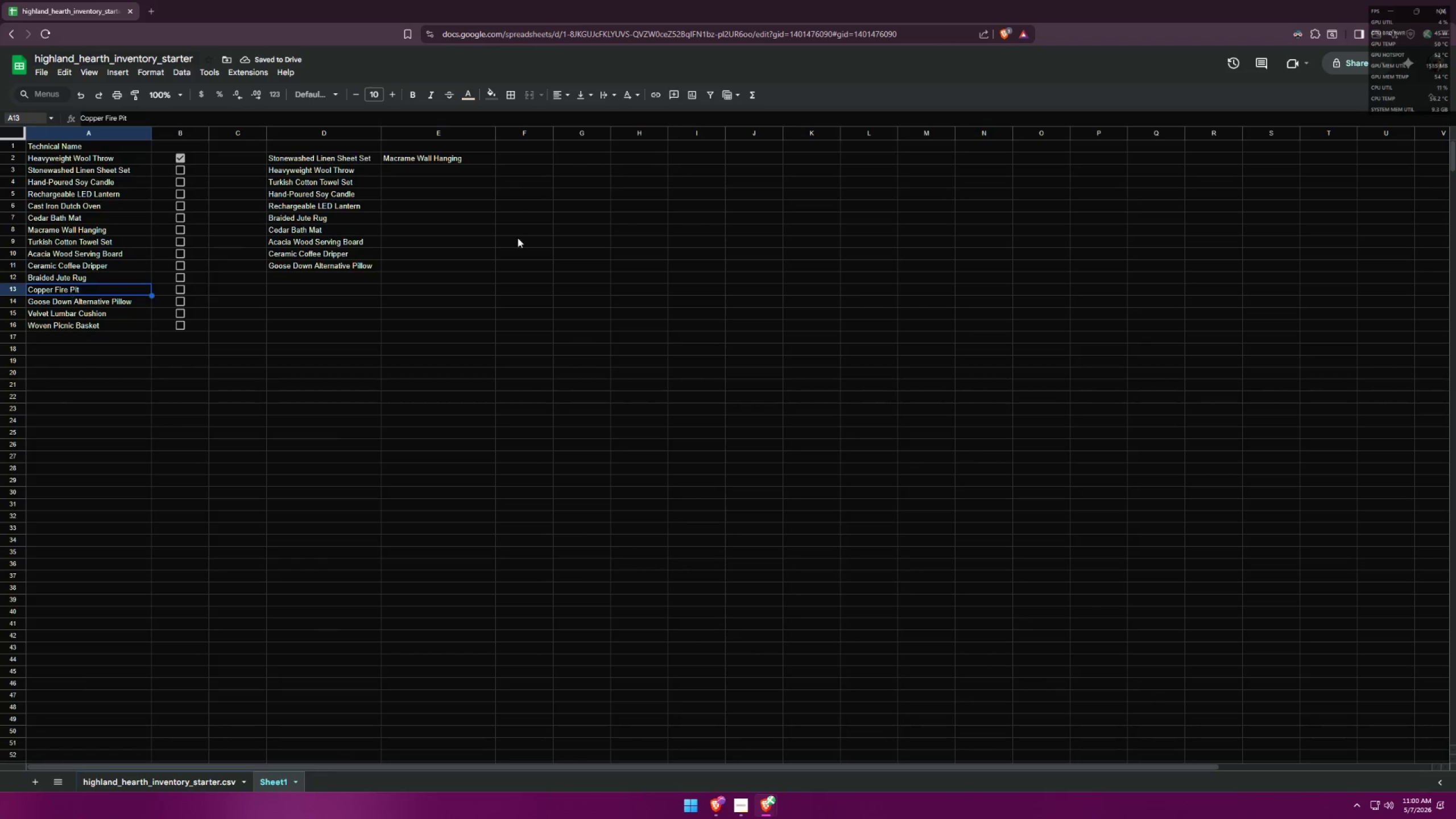 
key(Control+C)
 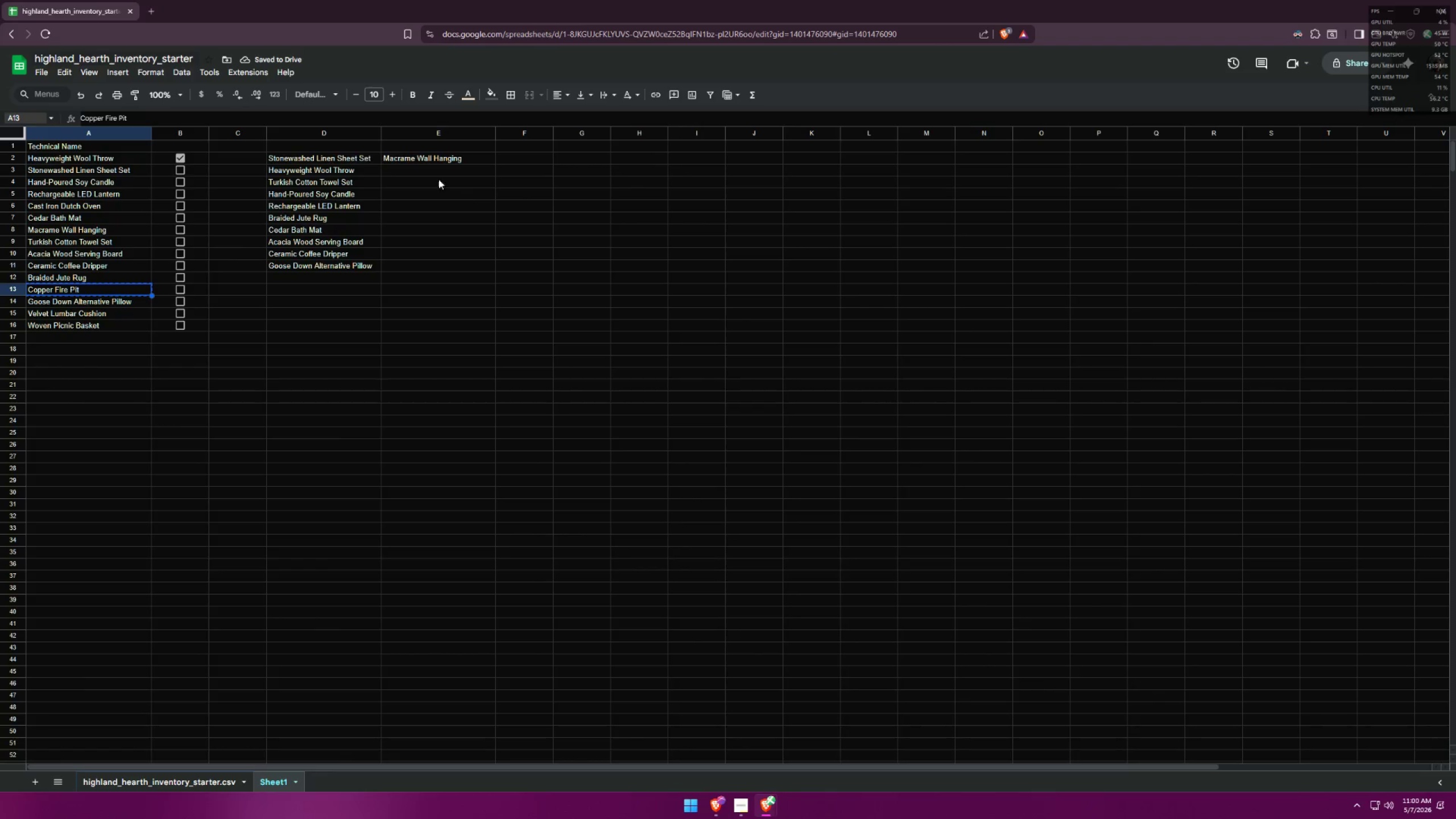 
left_click([436, 174])
 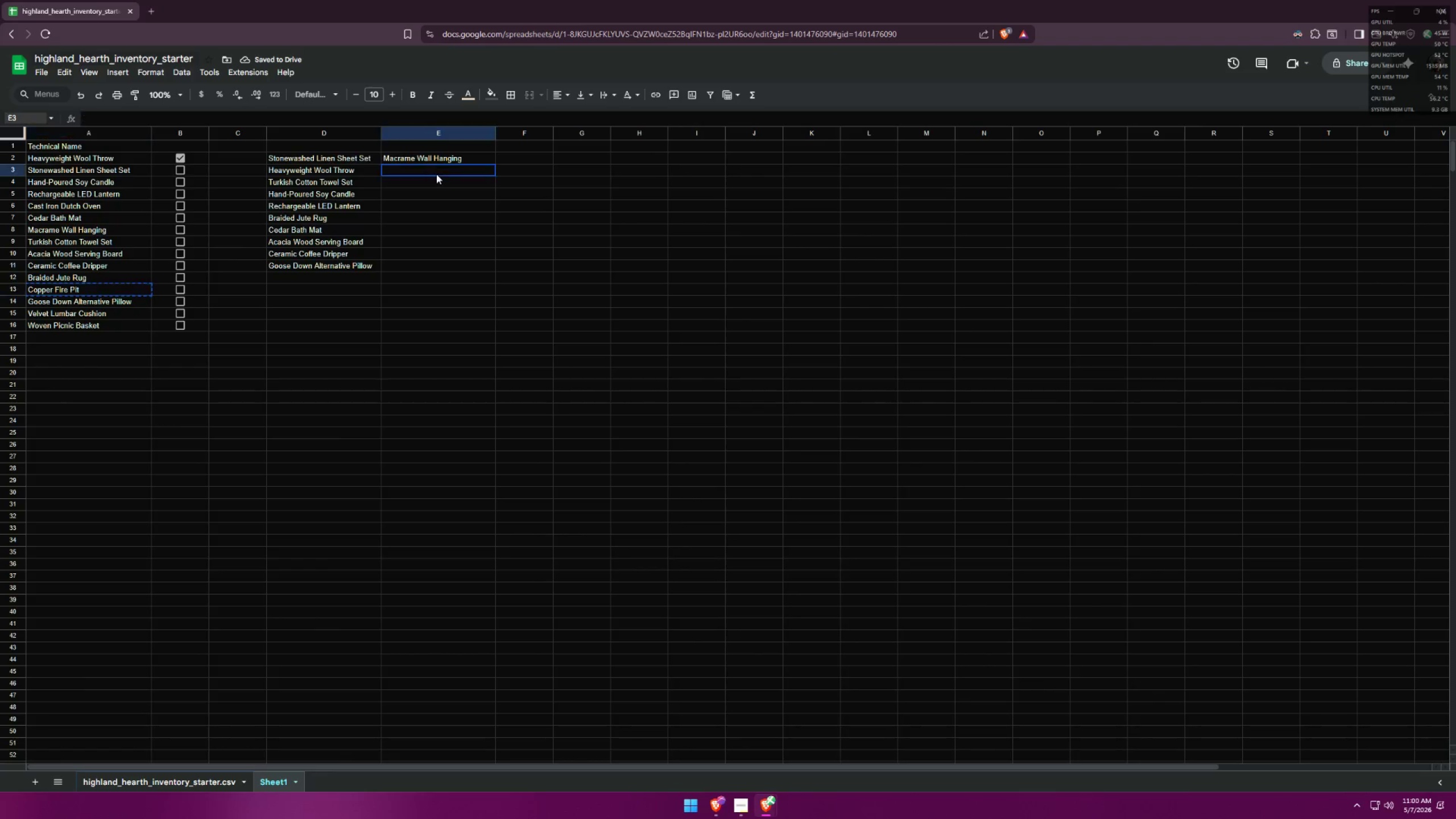 
key(Control+ControlLeft)
 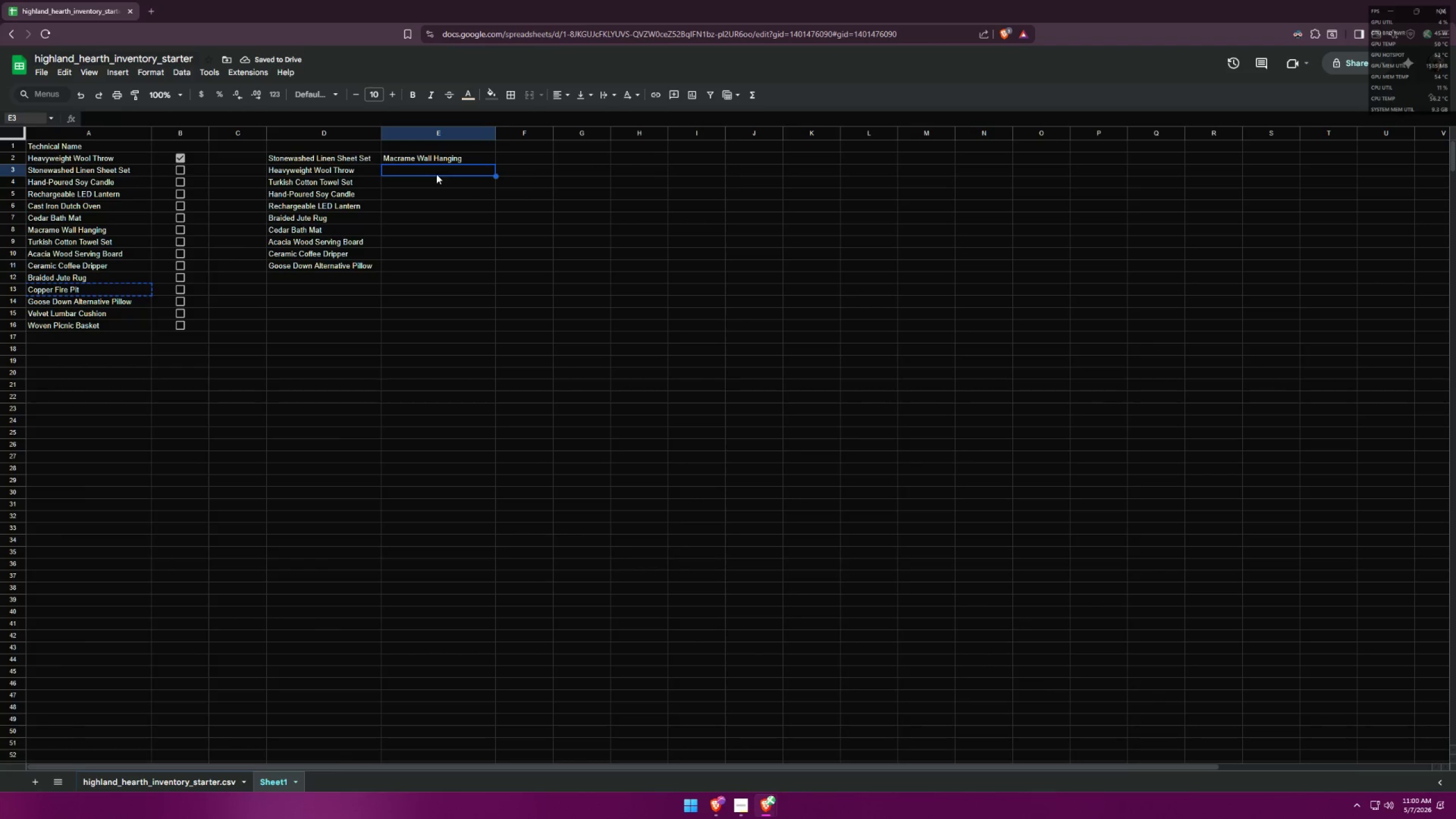 
key(Control+V)
 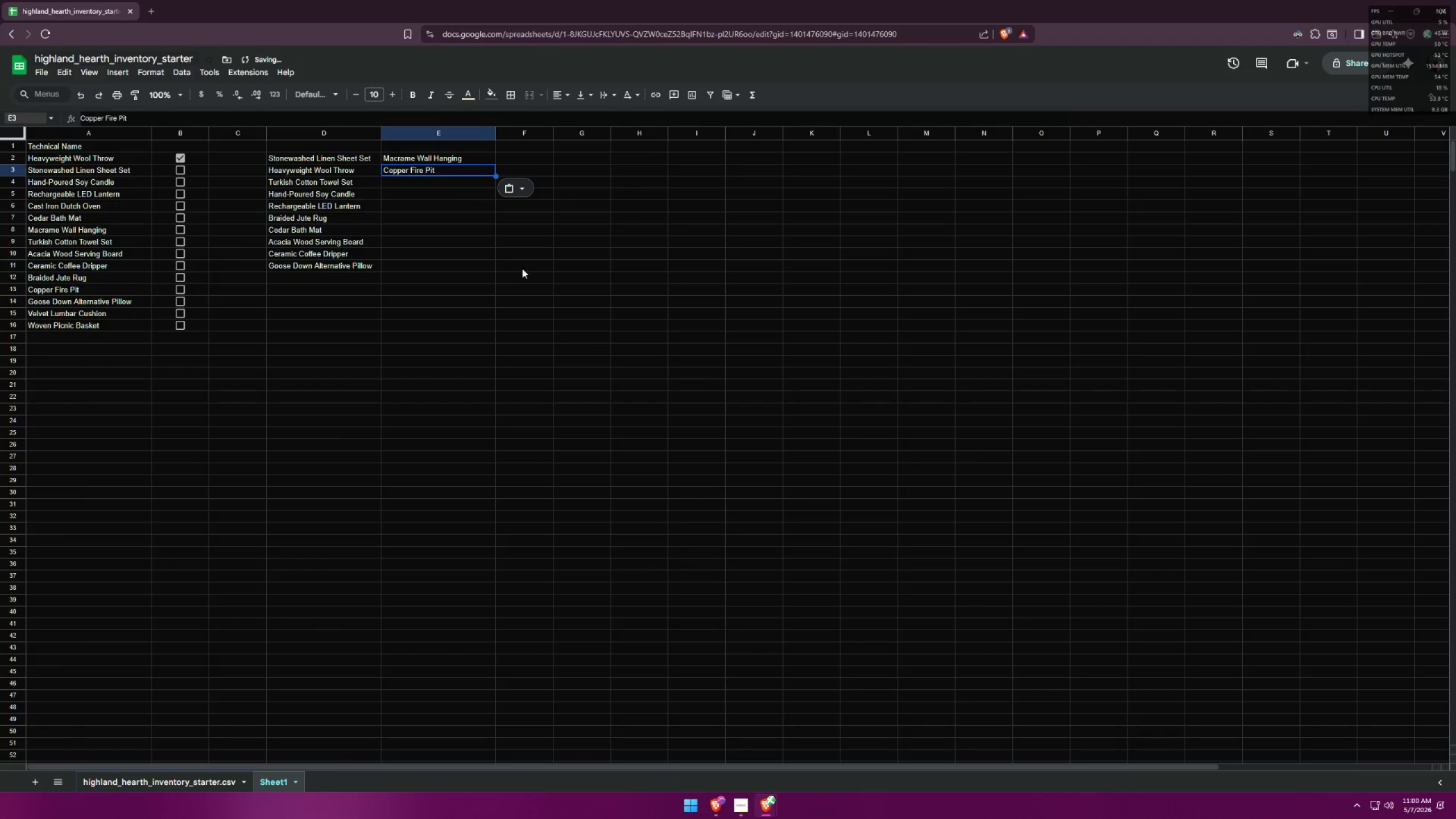 
left_click([525, 273])
 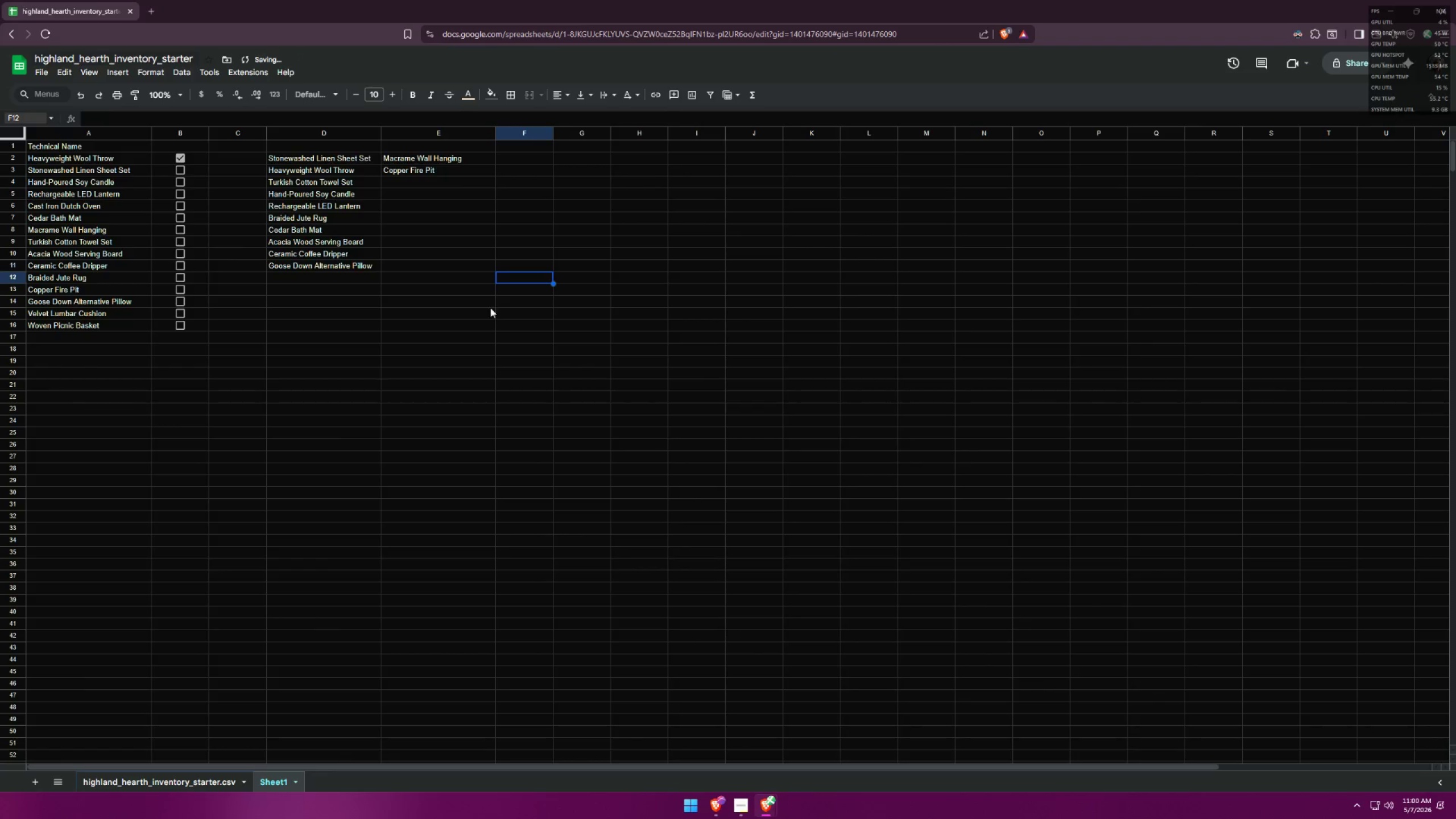 
left_click([324, 150])
 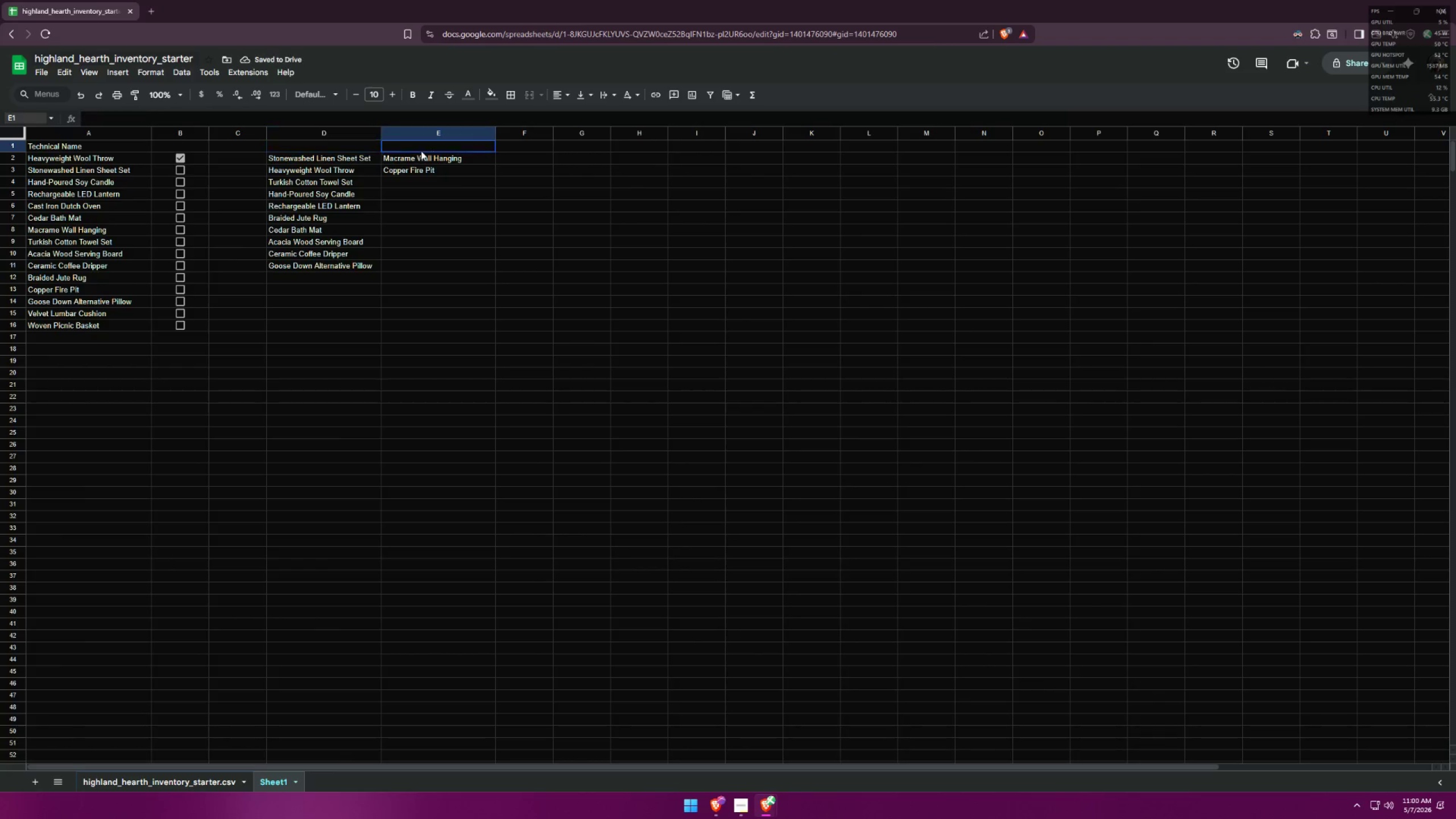 
double_click([421, 151])
 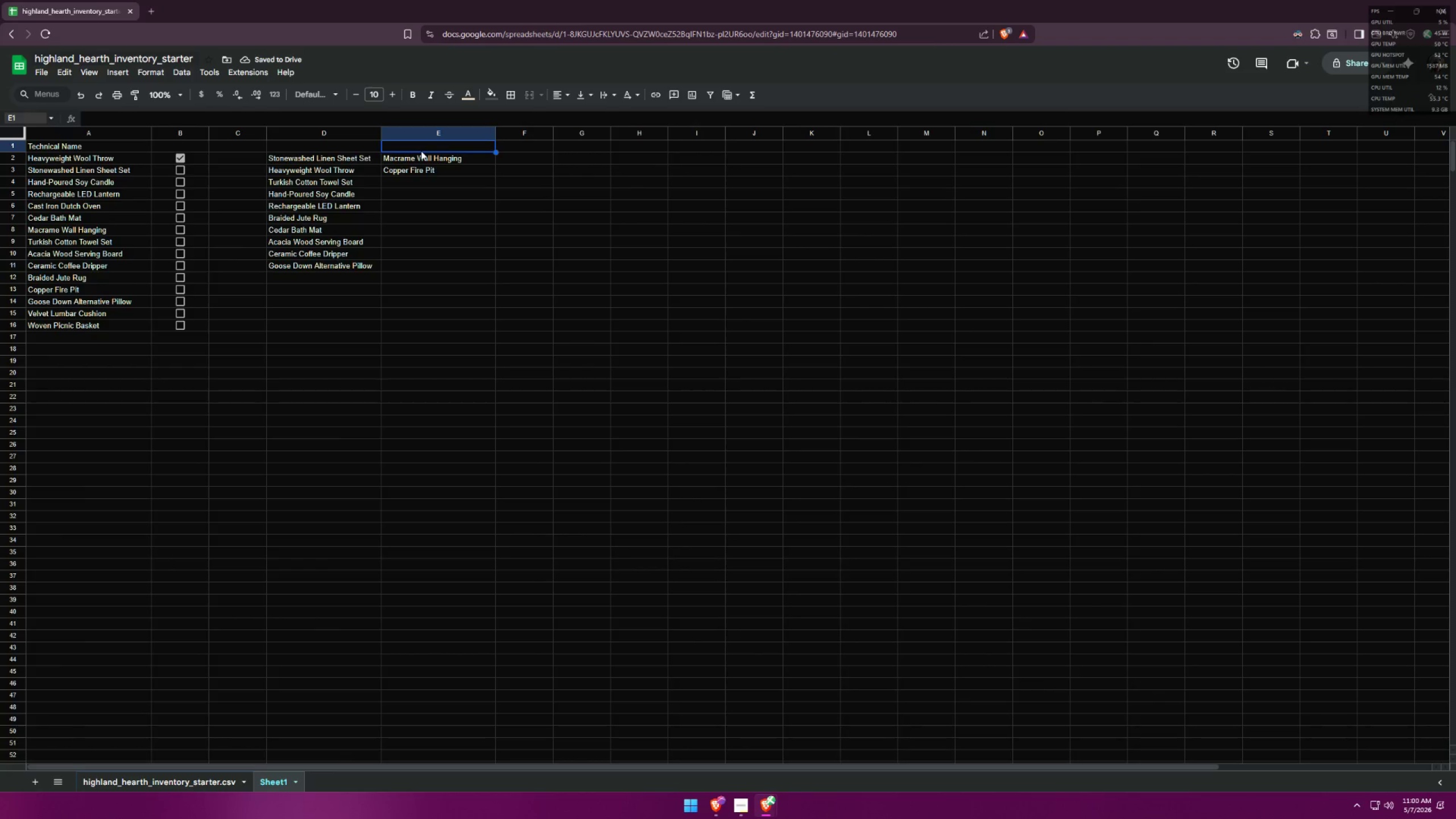 
triple_click([421, 151])
 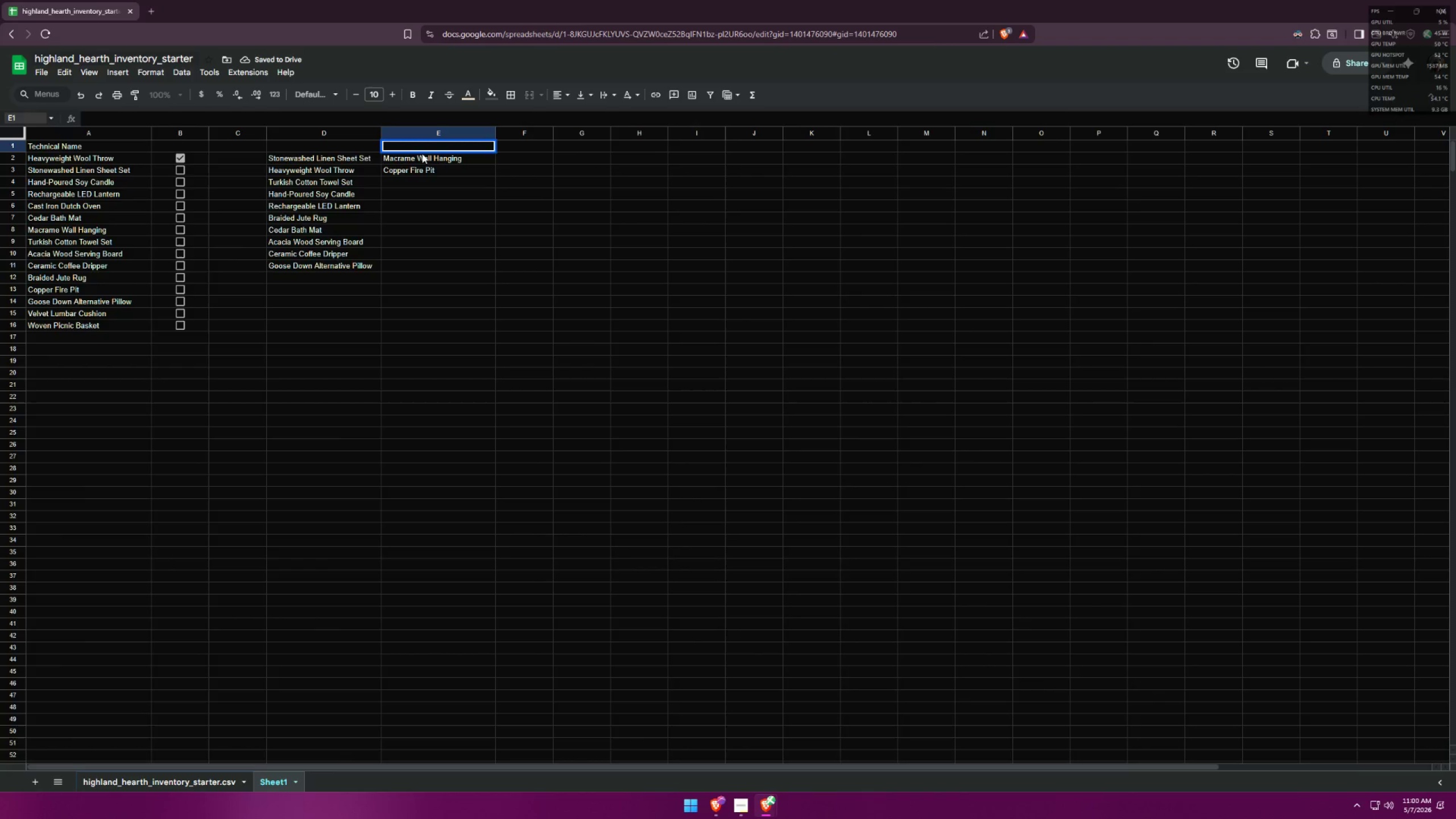 
hold_key(key=ShiftLeft, duration=1.5)
 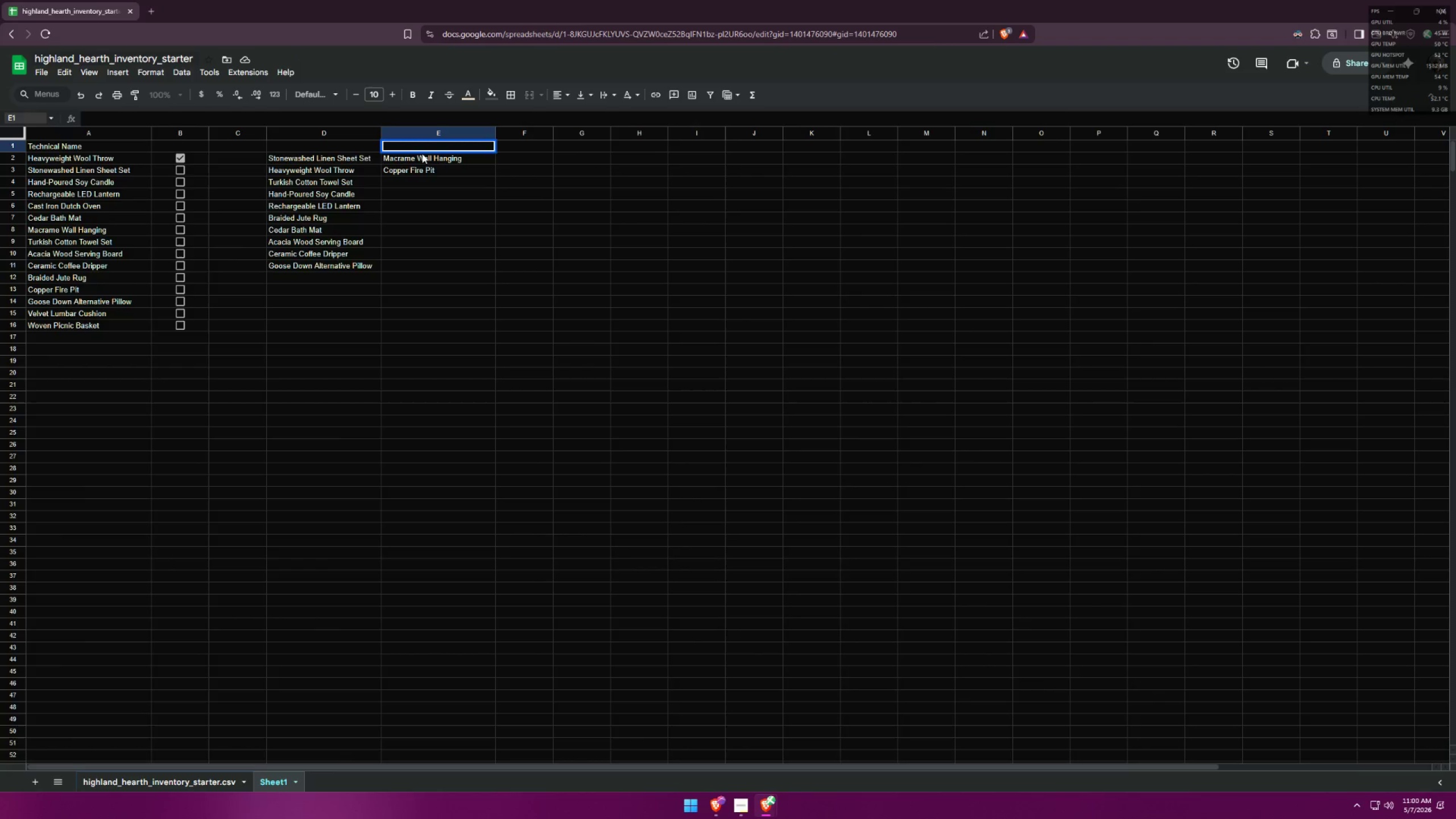 
type(HONO)
 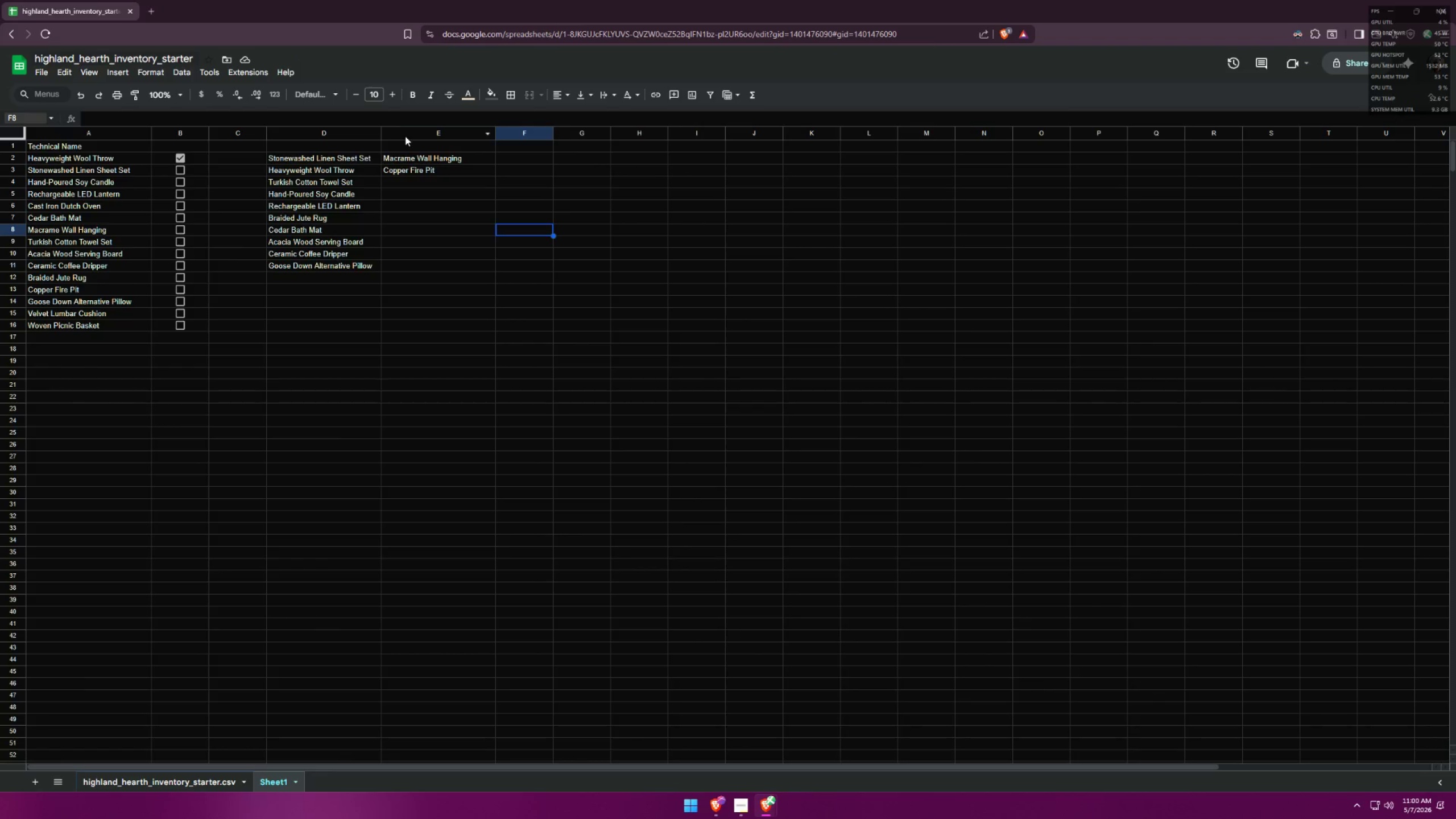 
double_click([420, 148])
 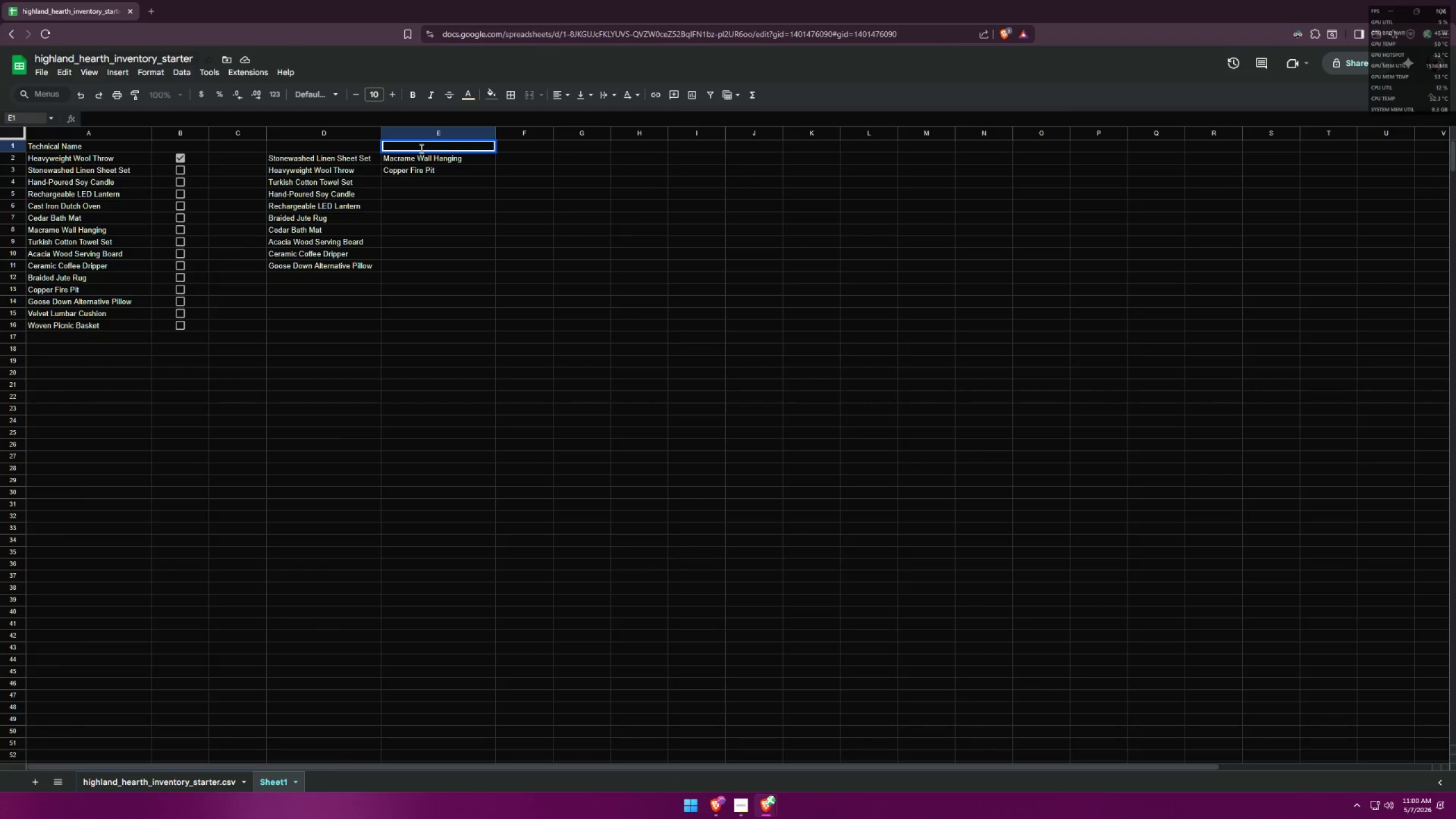 
key(Control+ControlLeft)
 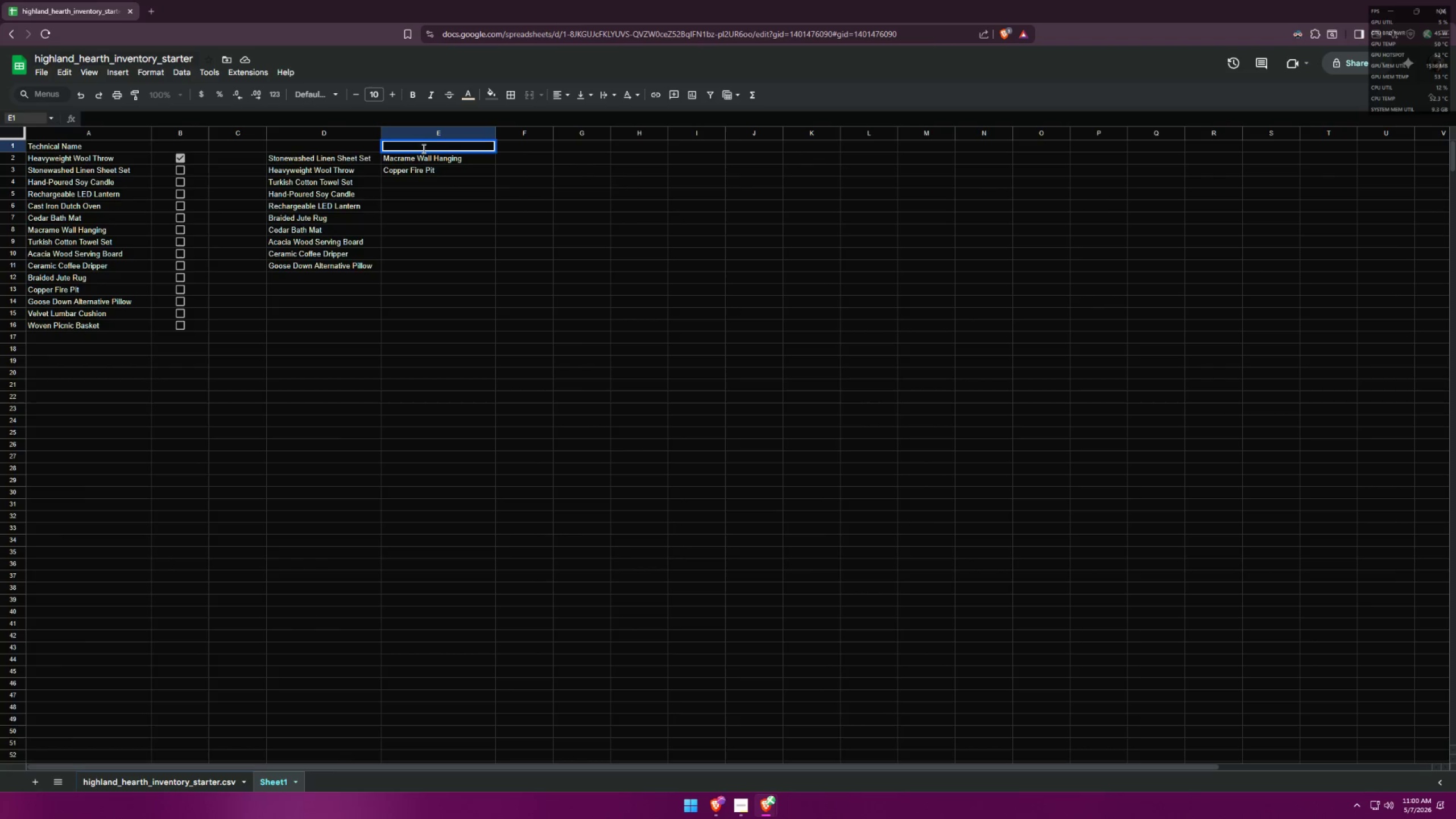 
type(HONORABLE MENTIOP)
key(Backspace)
key(Backspace)
type(ON)
 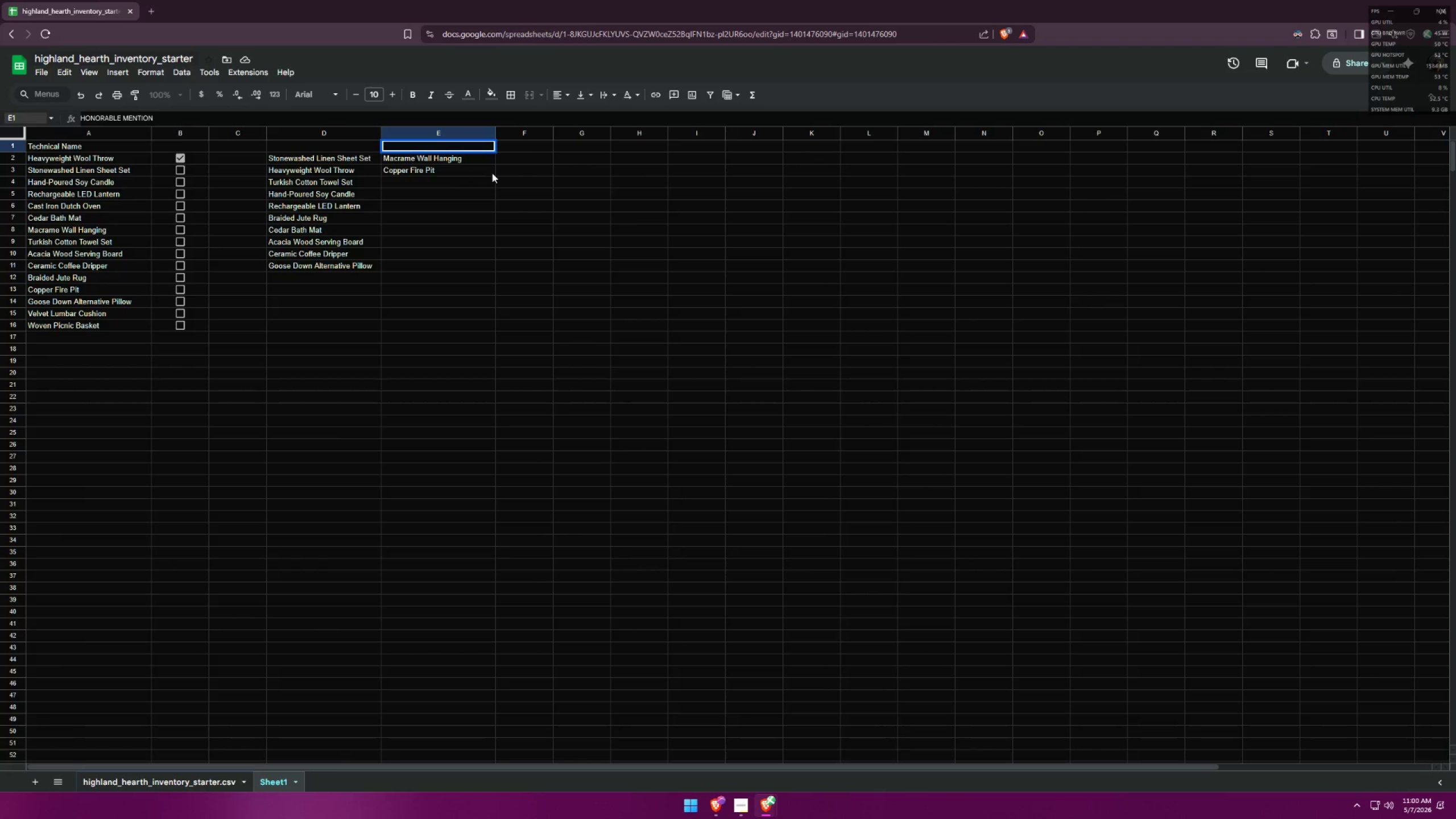 
left_click([463, 185])
 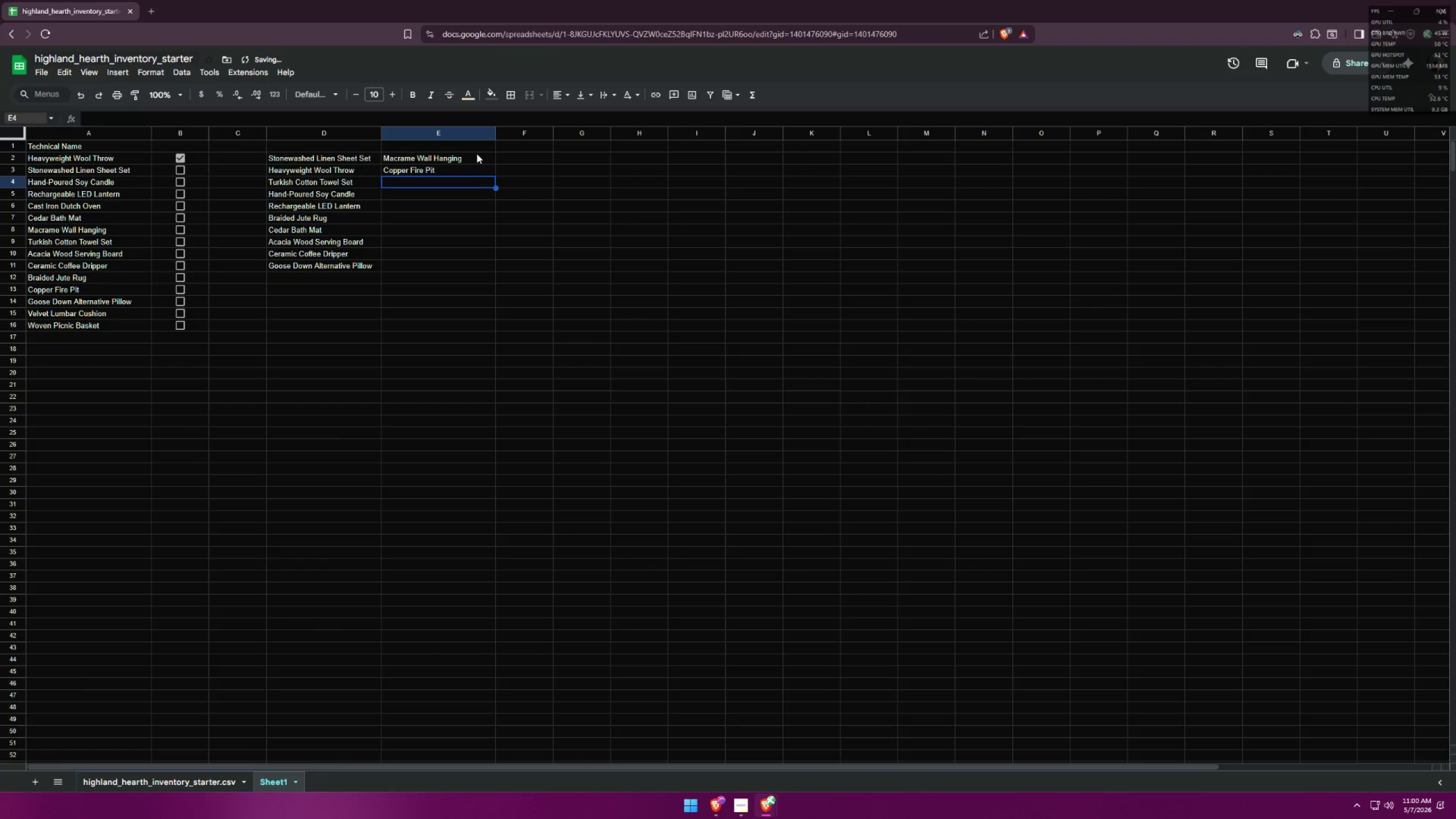 
left_click_drag(start_coordinate=[473, 149], to_coordinate=[289, 148])
 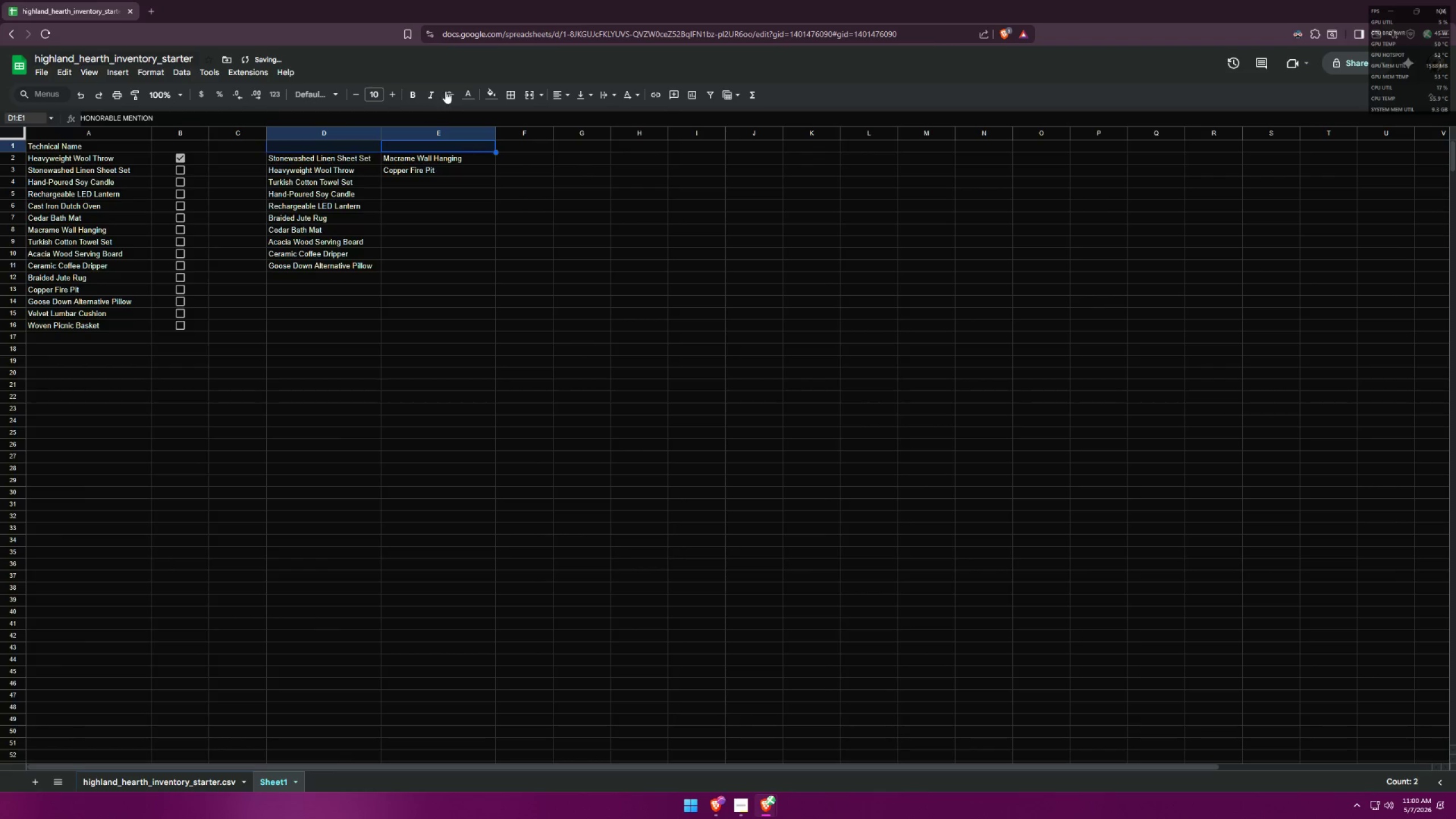 
left_click([464, 88])
 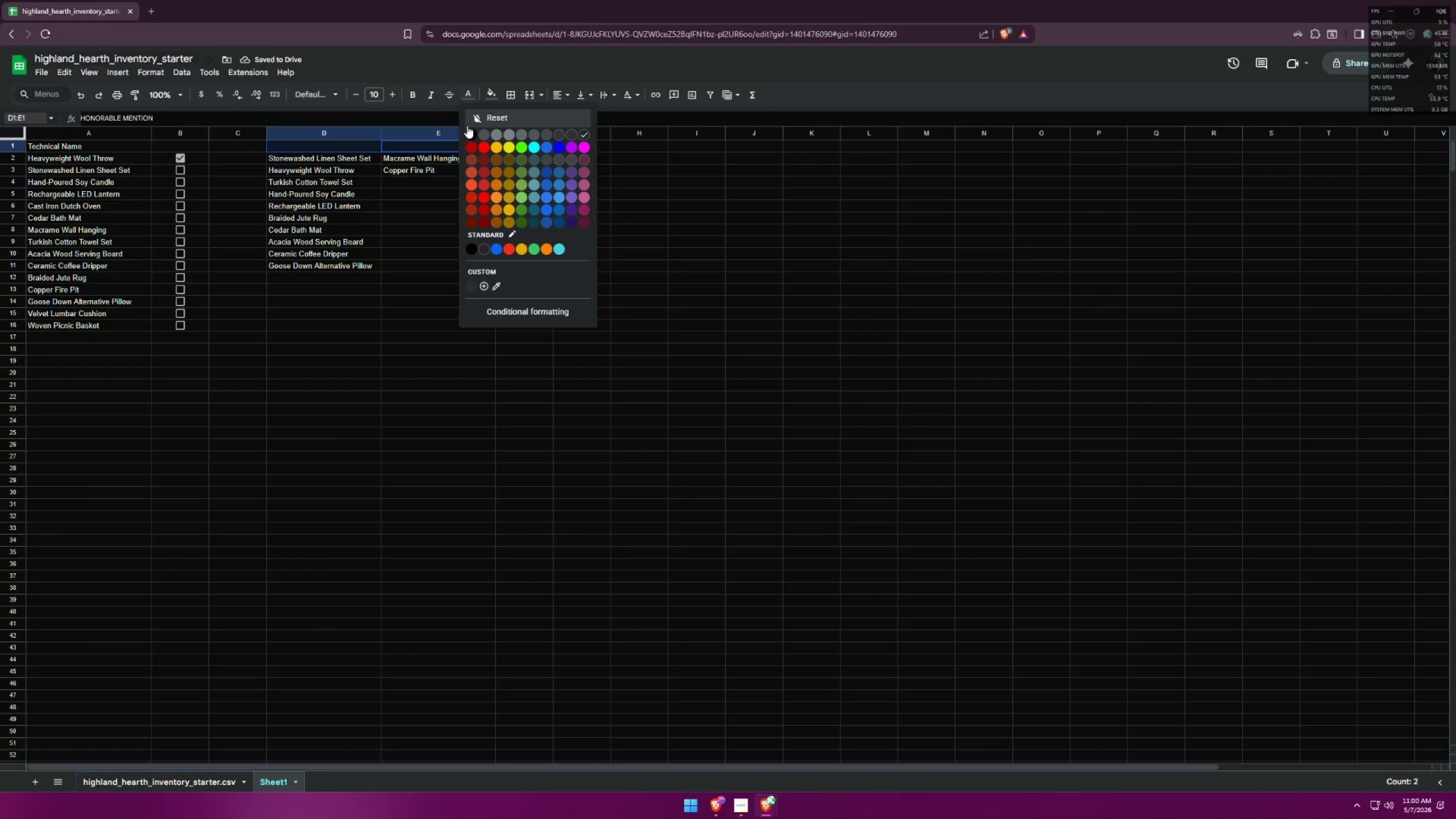 
left_click([469, 130])
 